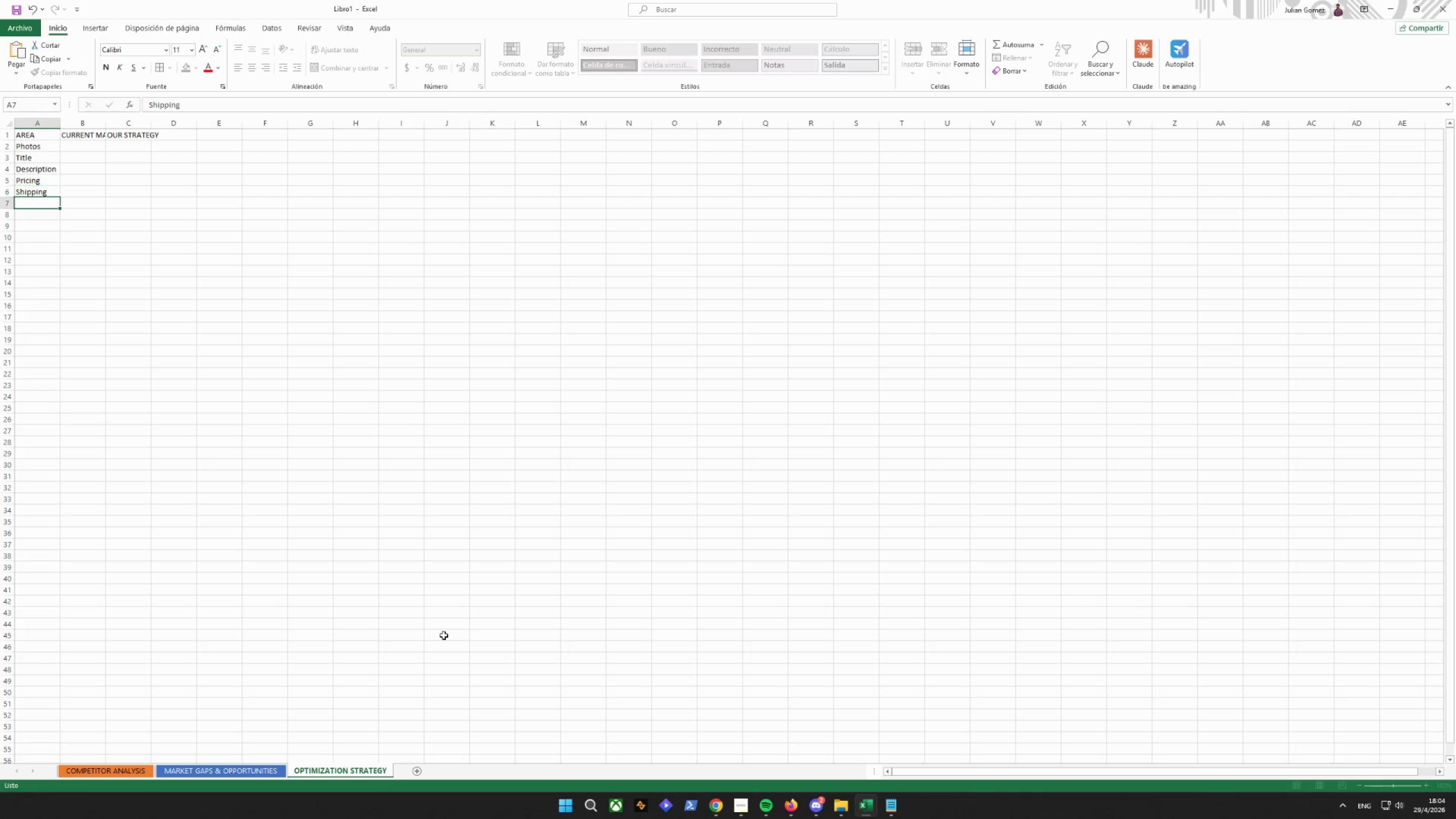 
key(Enter)
 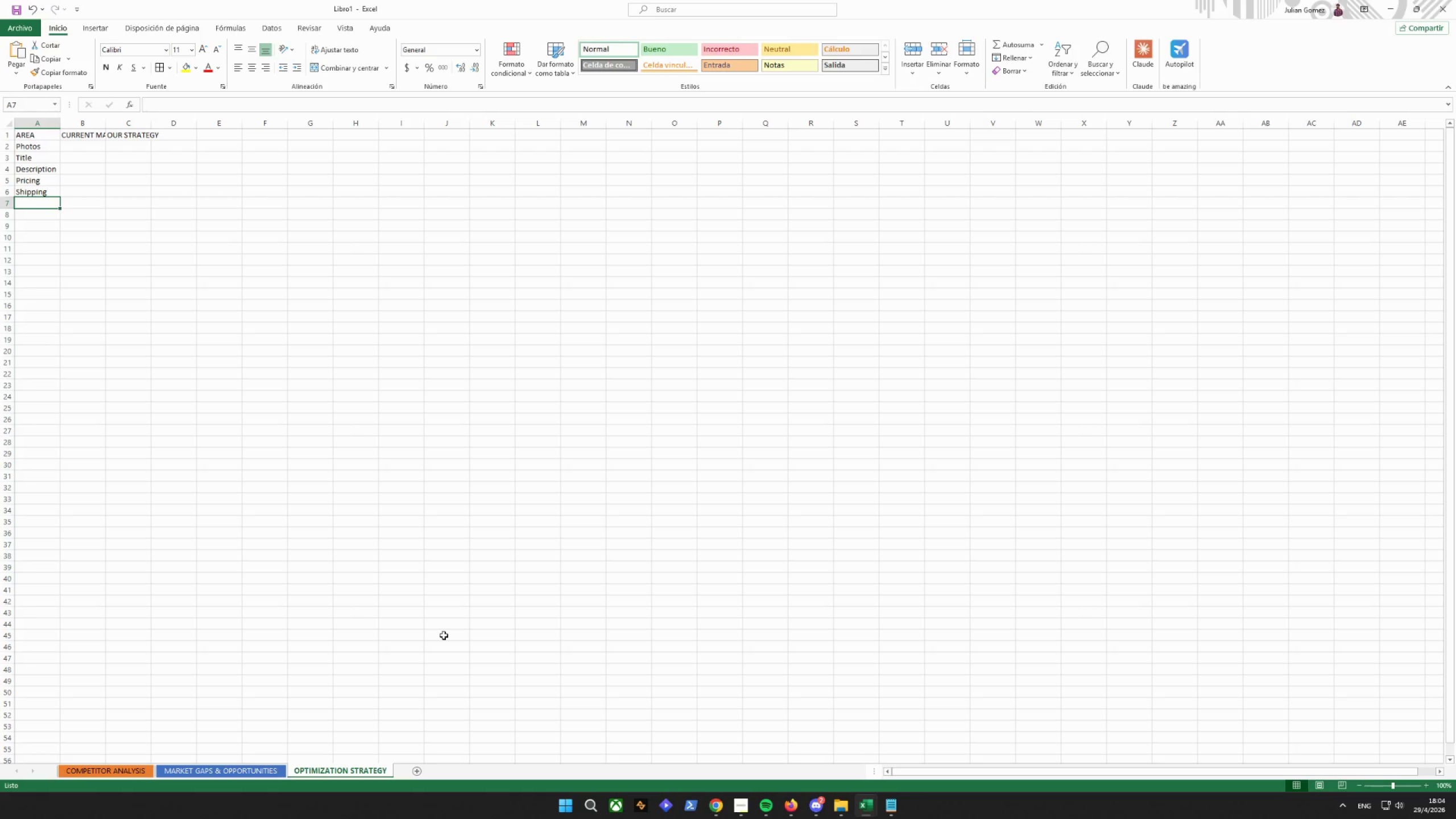 
type(Branding)
 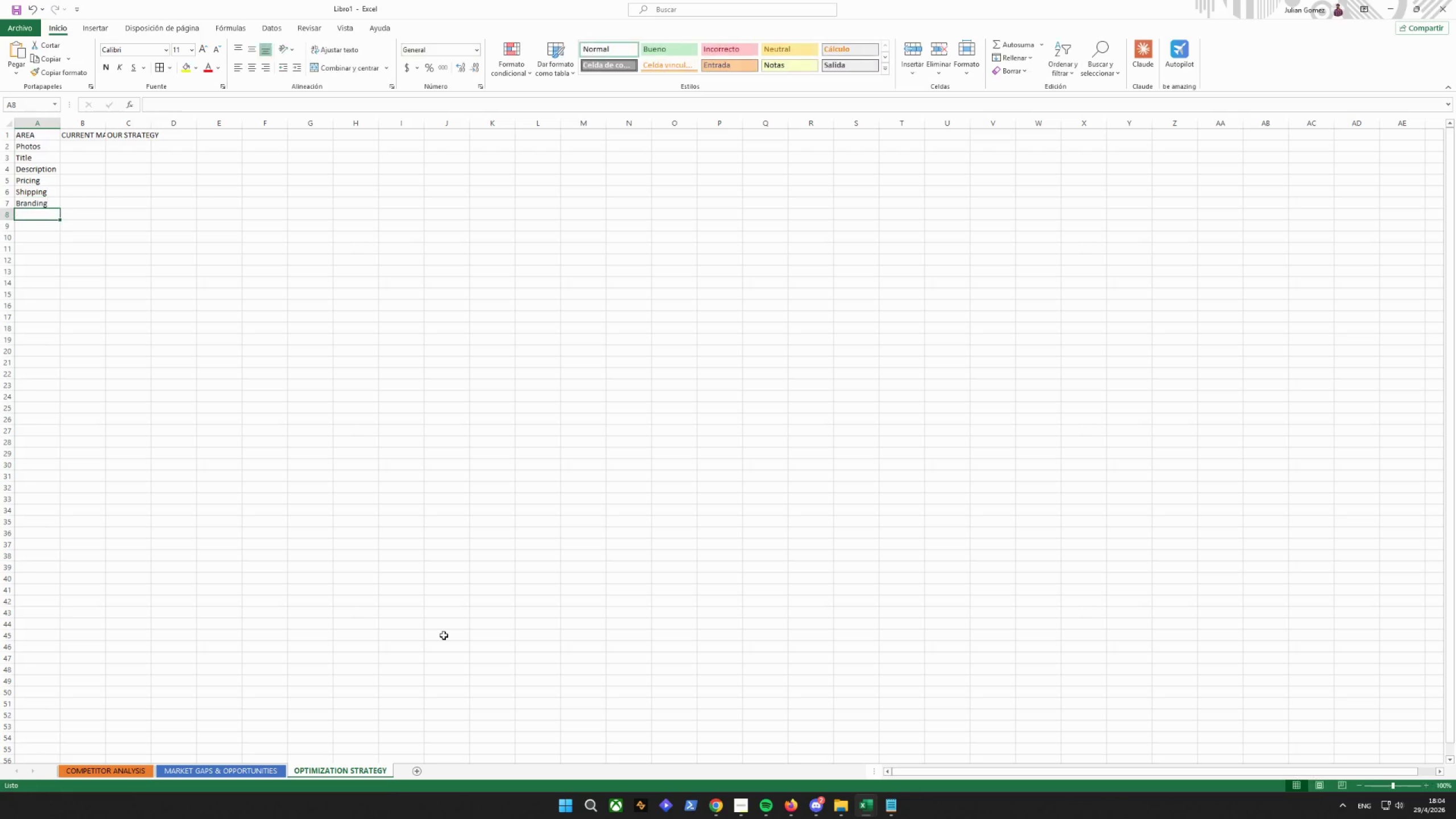 
key(Enter)
 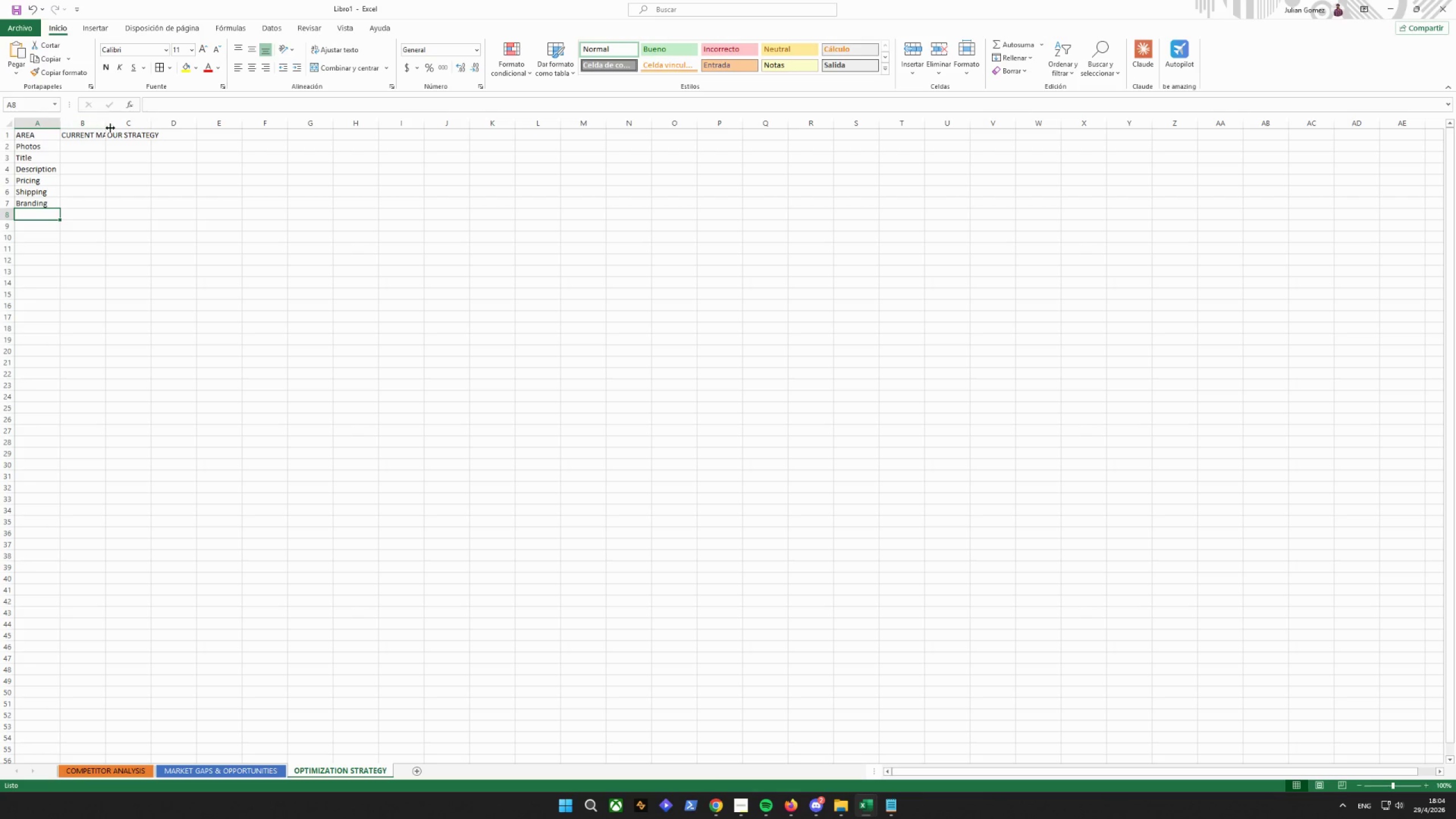 
double_click([106, 122])
 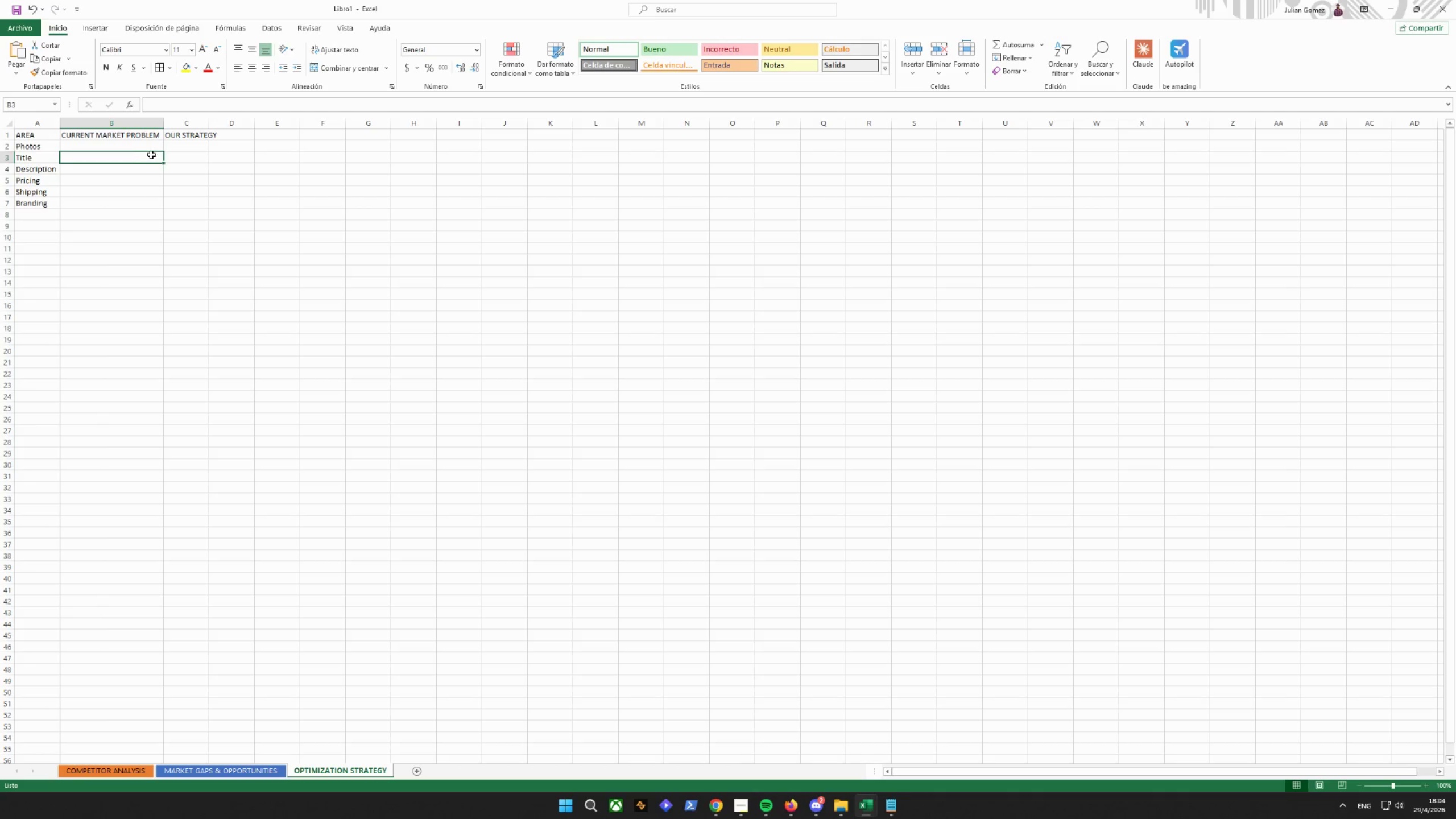 
double_click([147, 143])
 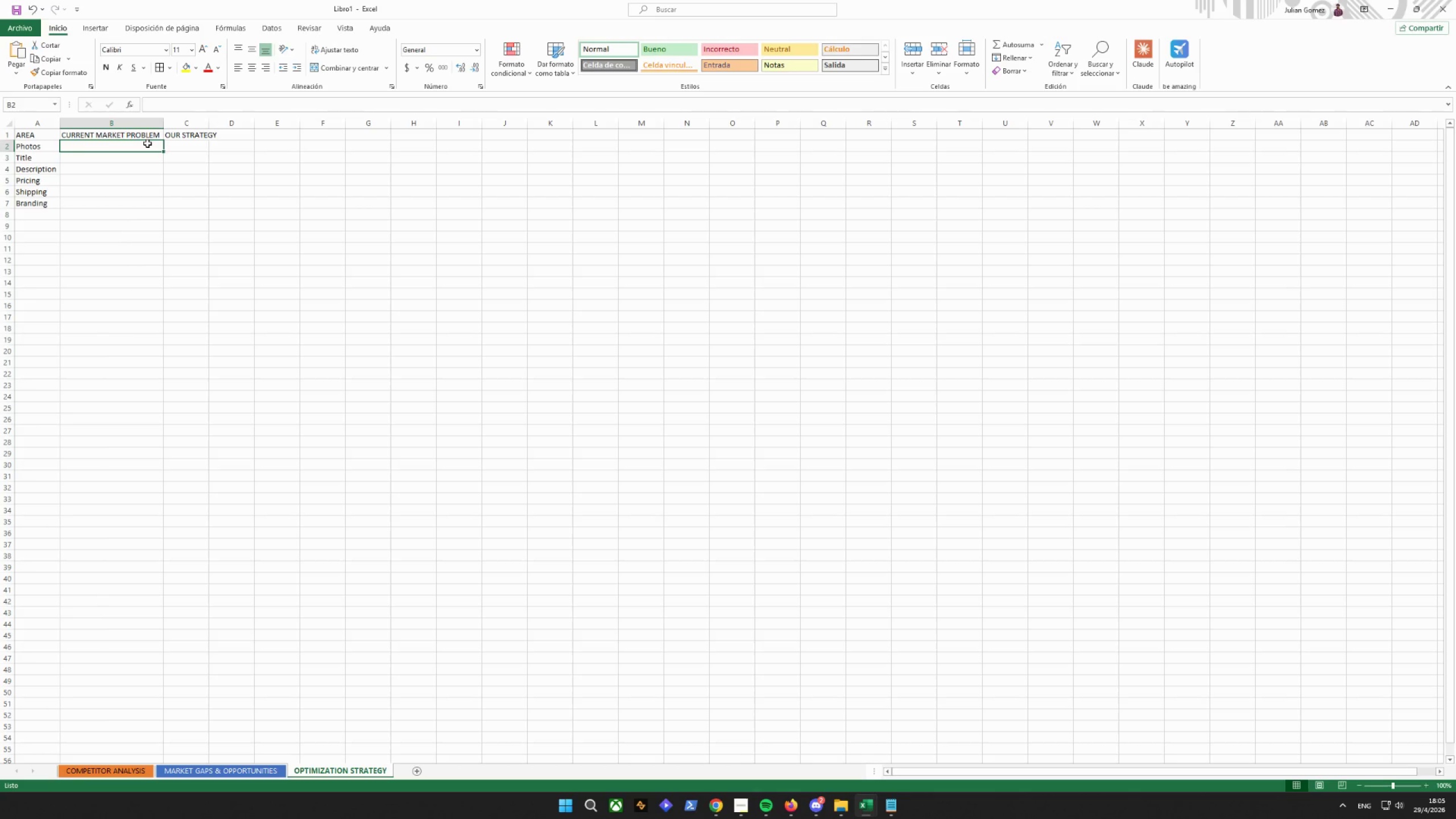 
type(a)
key(Backspace)
type(AL)
key(Backspace)
type(ll competitirs)
key(Backspace)
key(Backspace)
key(Backspace)
key(Backspace)
type(itors use gfe)
key(Backspace)
key(Backspace)
type(eneric product shots)
 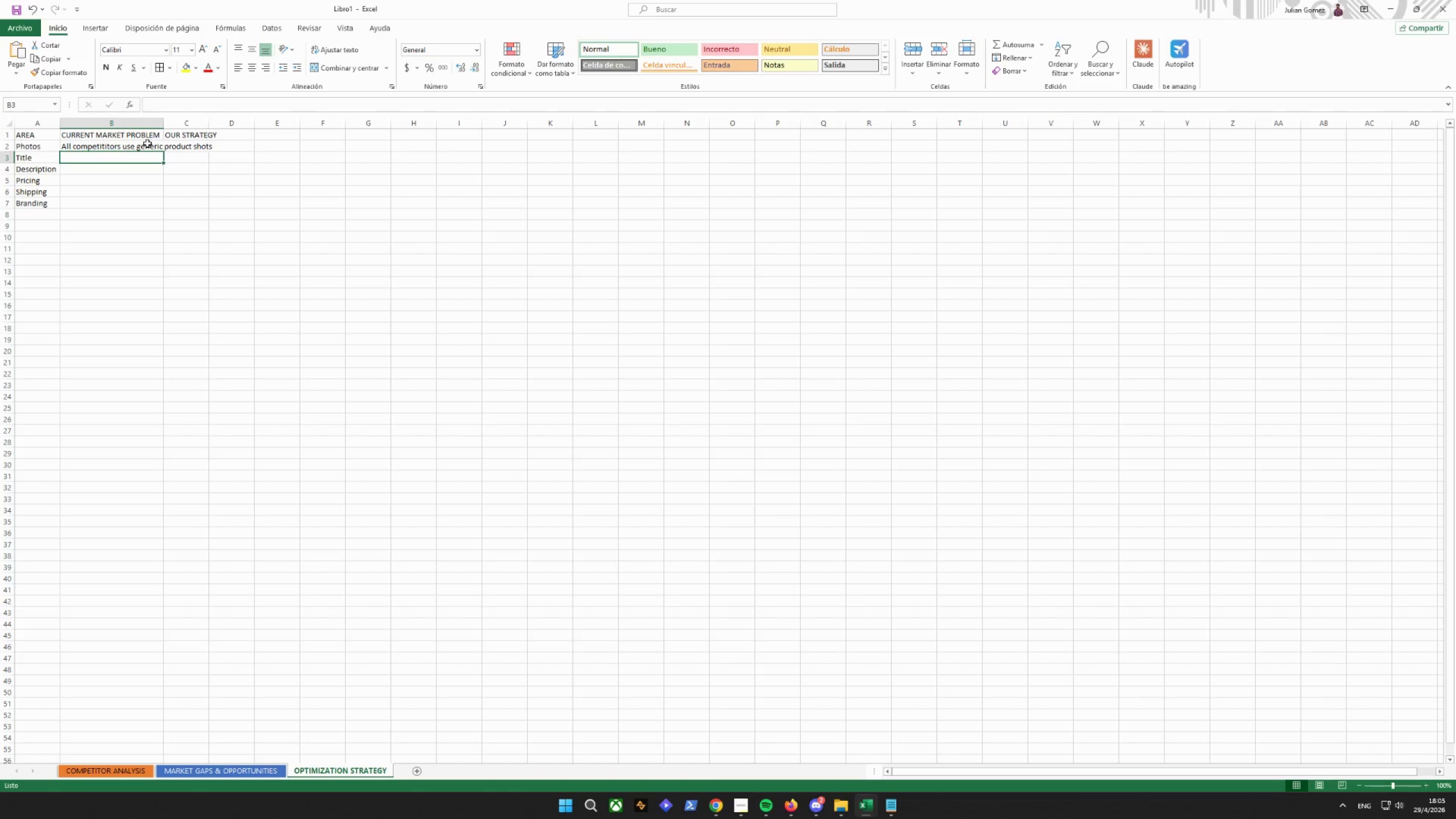 
key(Enter)
 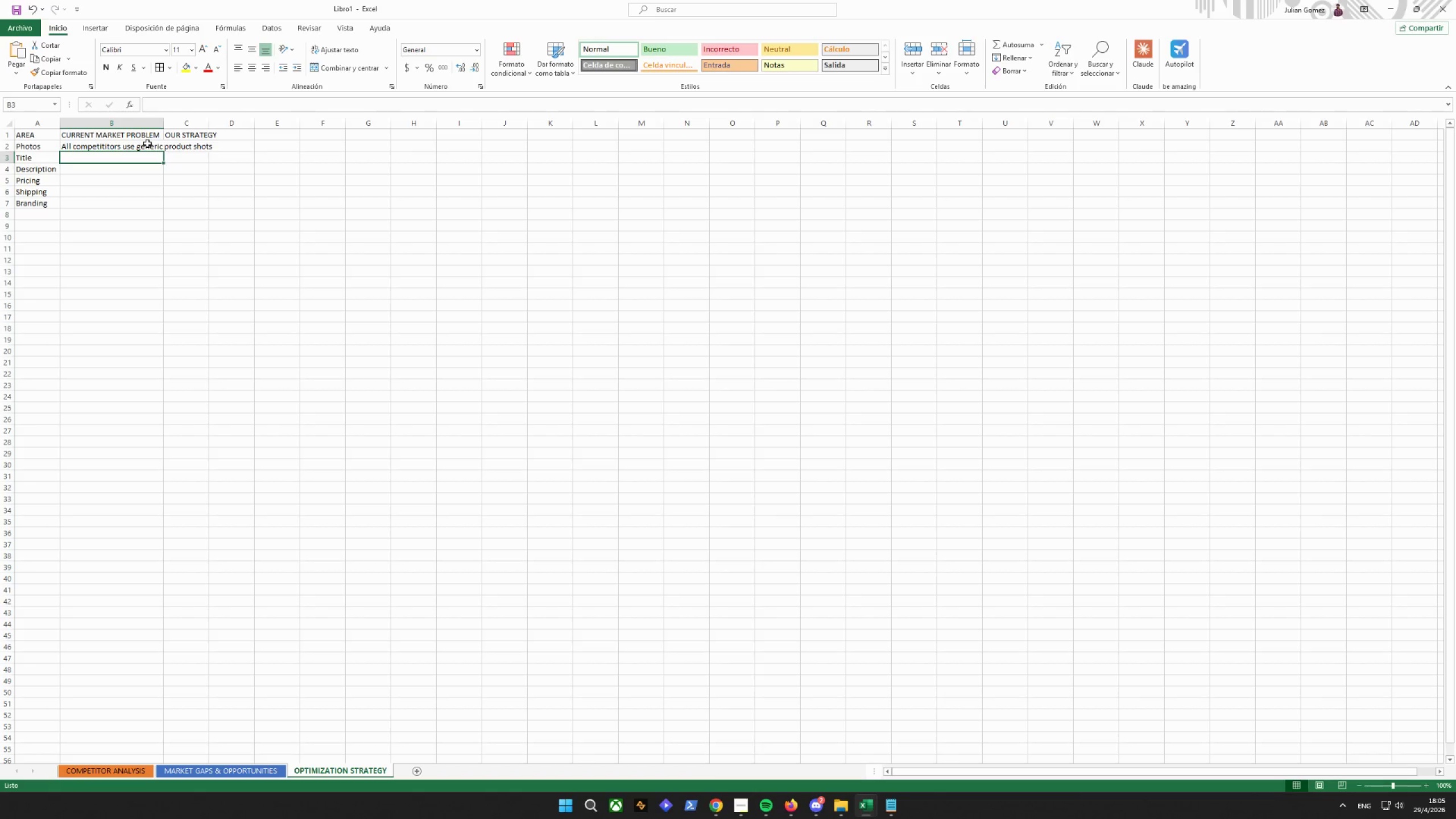 
type(Misi)
key(Backspace)
type(sing keywords and specs)
 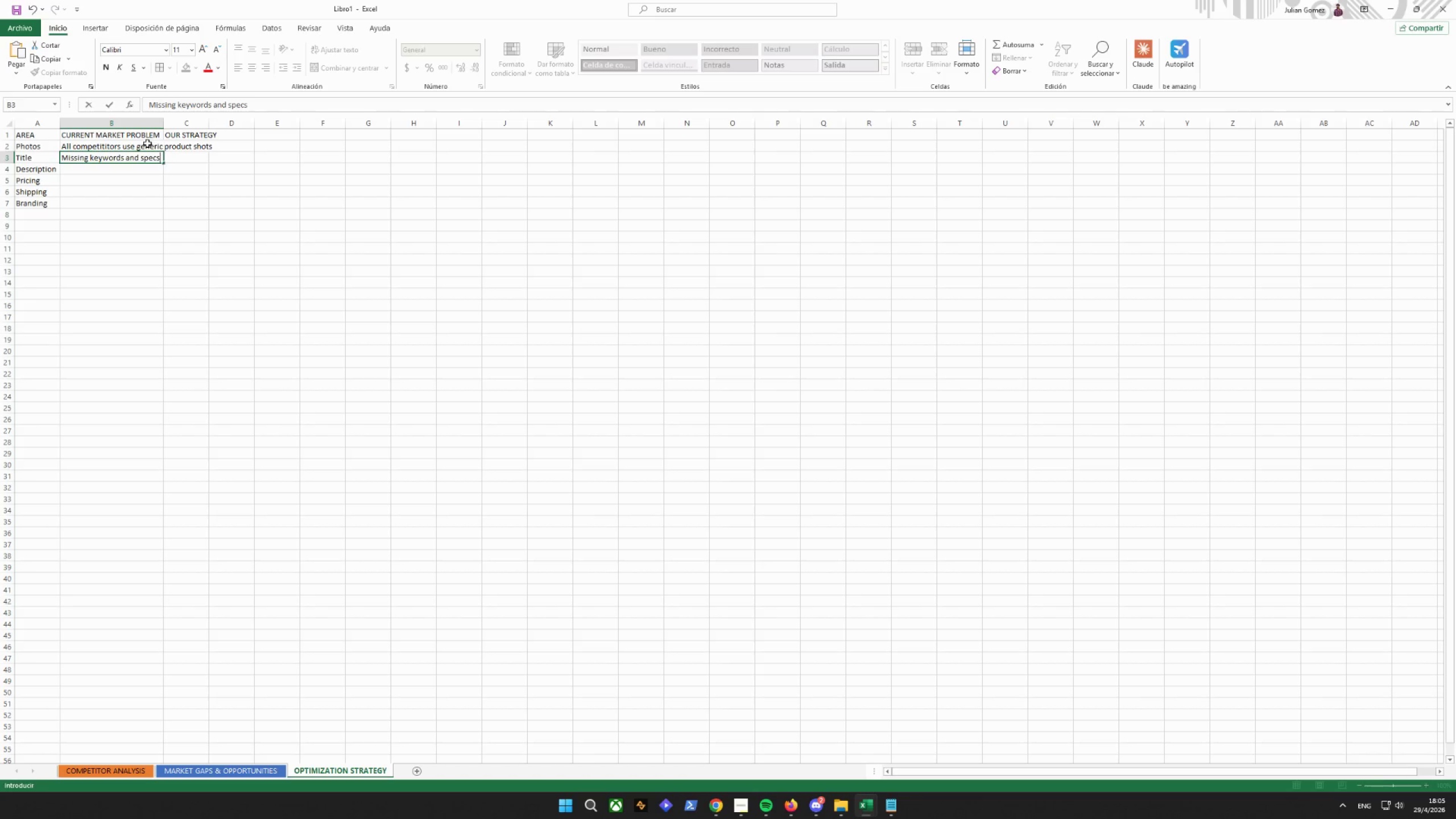 
key(Enter)
 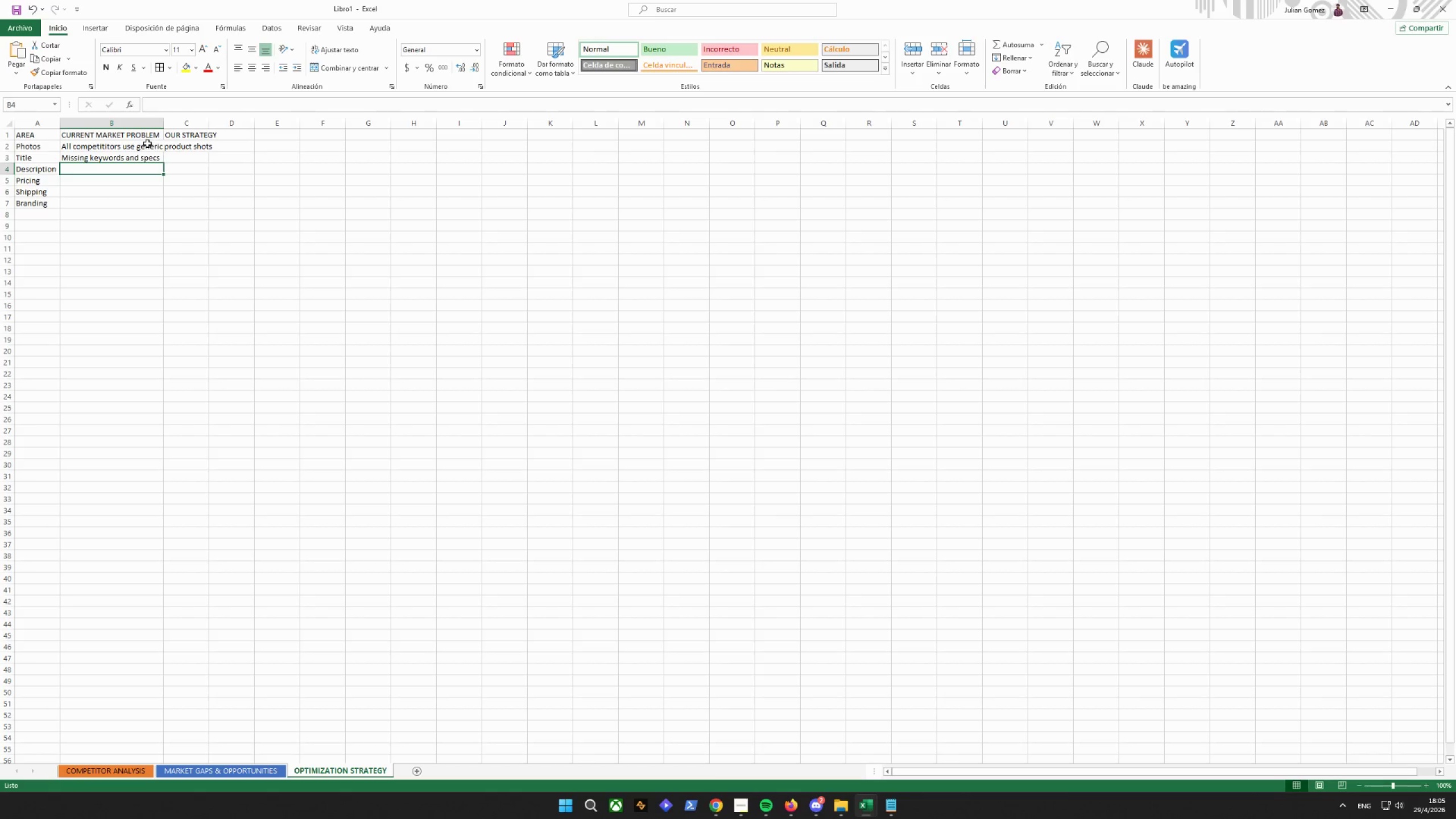 
type(3-4 lines )
key(Backspace)
type(, no structure)
 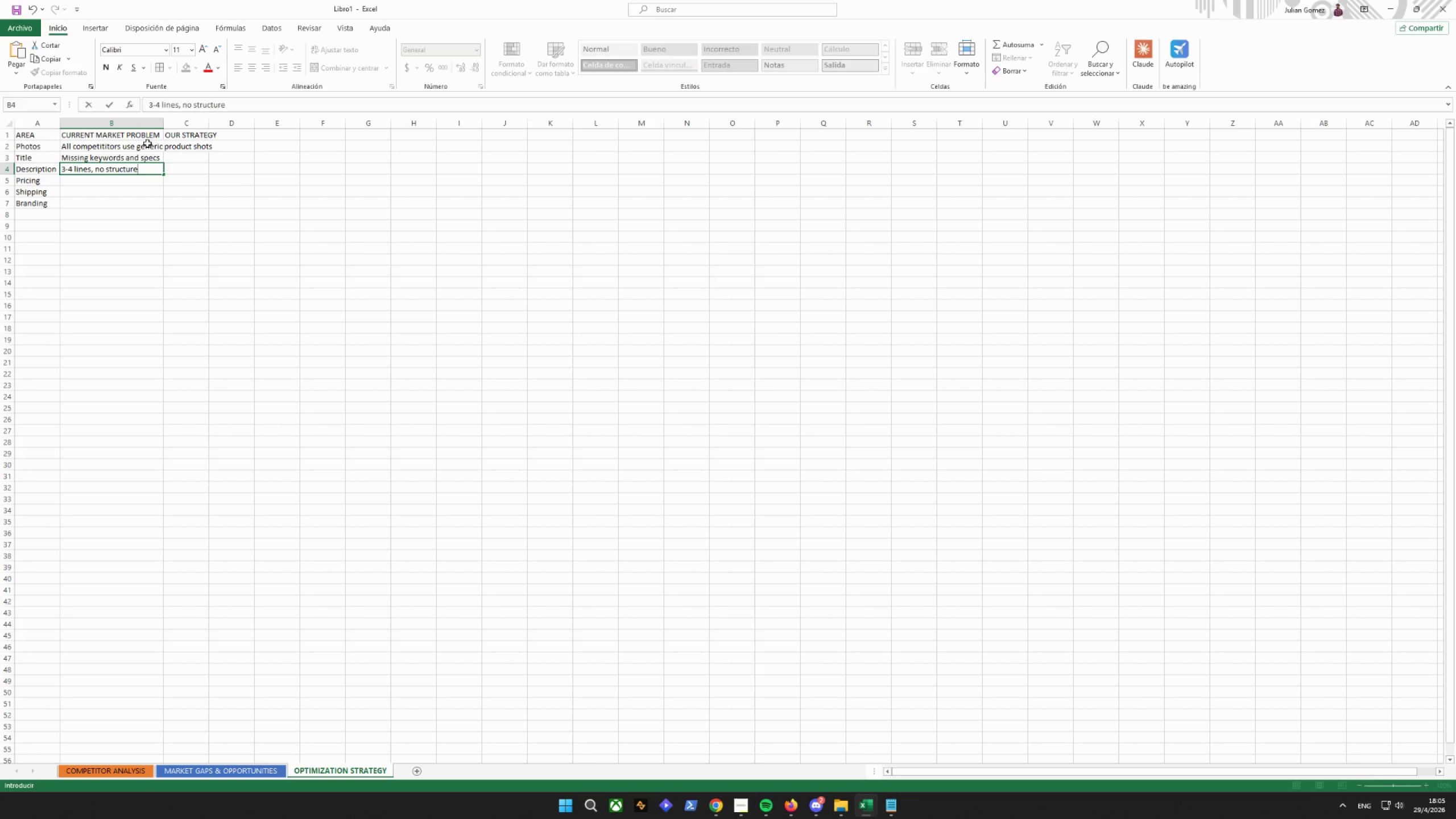 
key(Enter)
 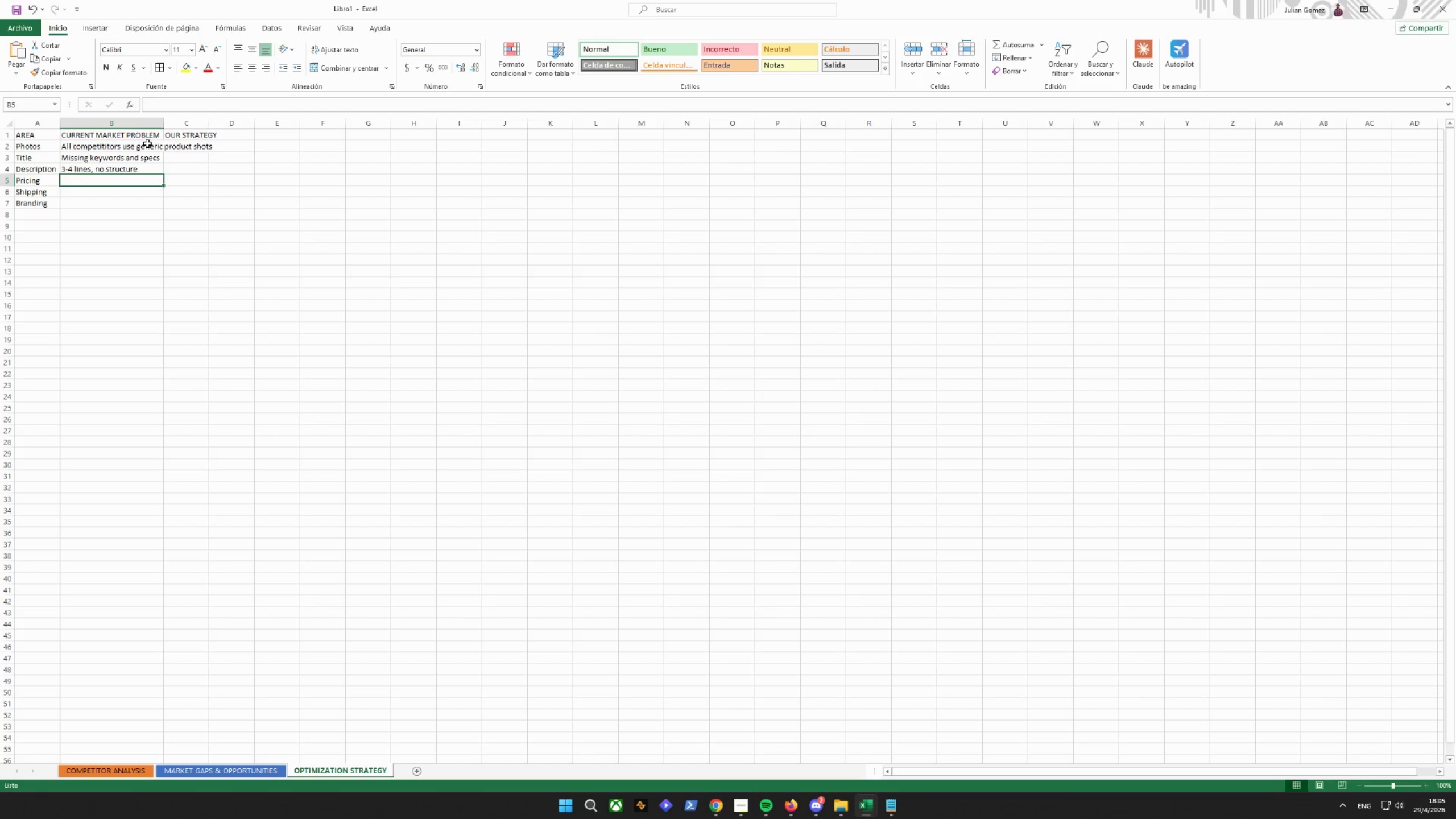 
type(Gam)
key(Backspace)
type(p beteen 48)
key(Backspace)
key(Backspace)
type($48 and $112)
 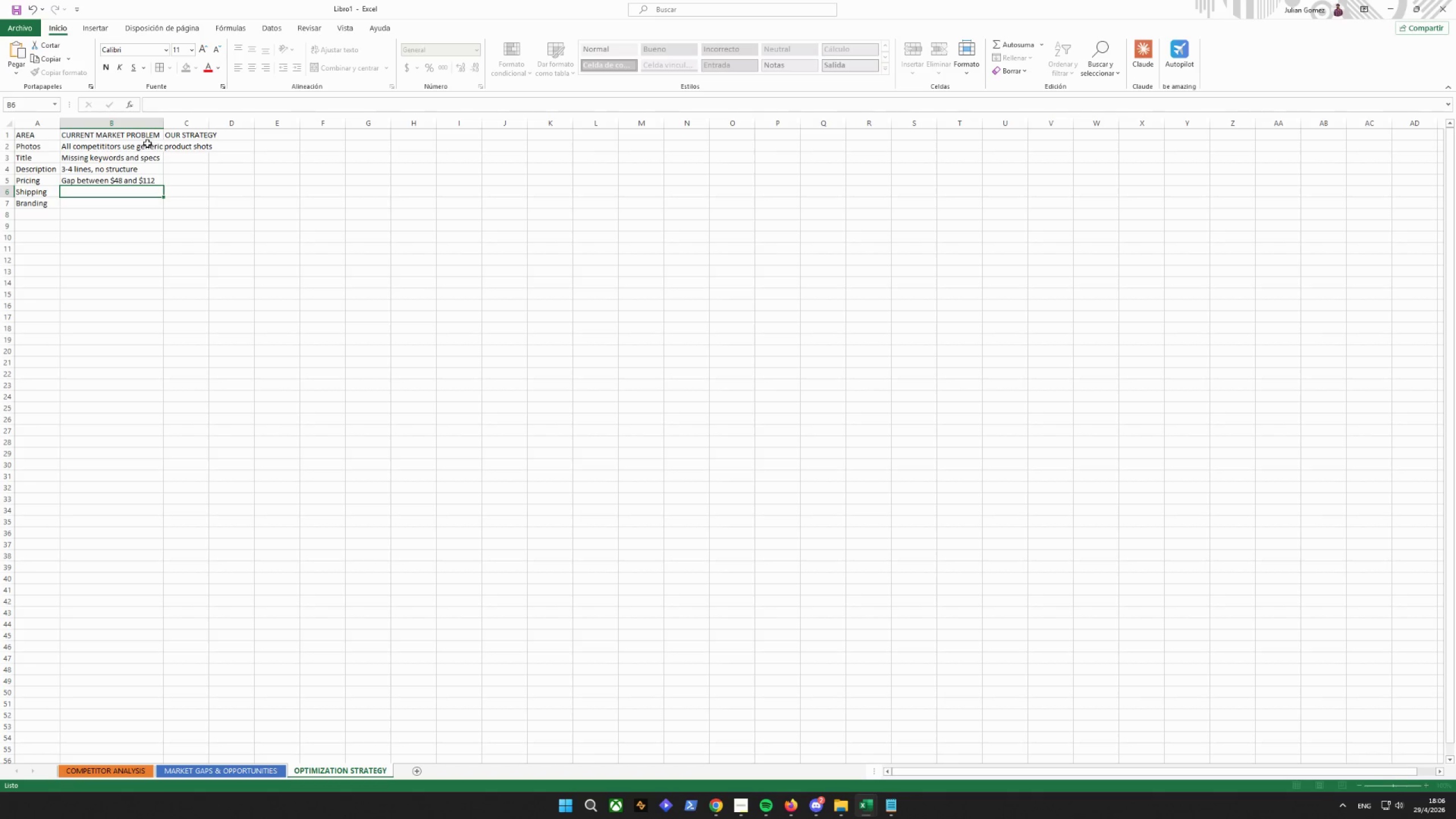 
hold_key(key=W, duration=0.33)
 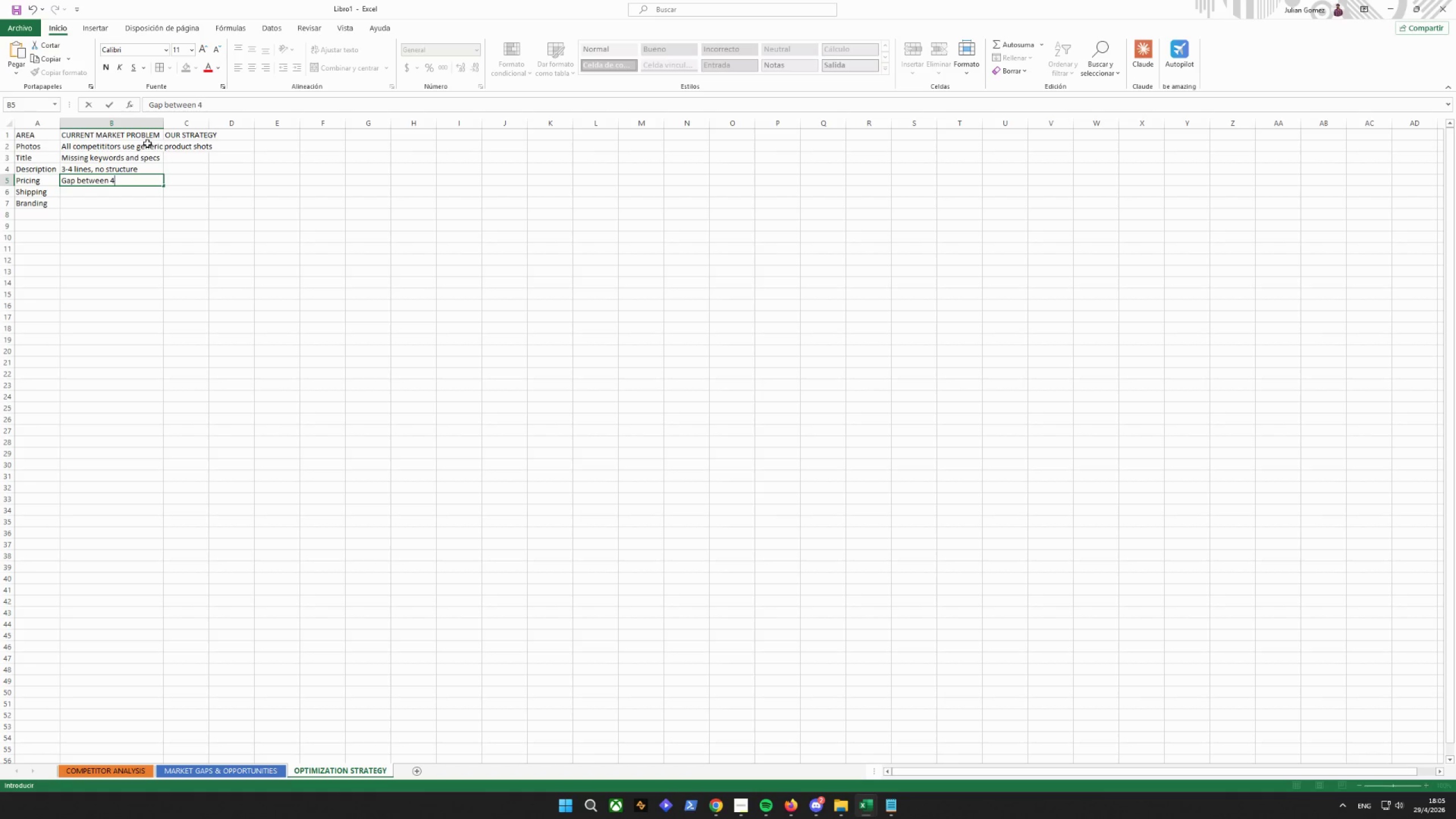 
key(Enter)
 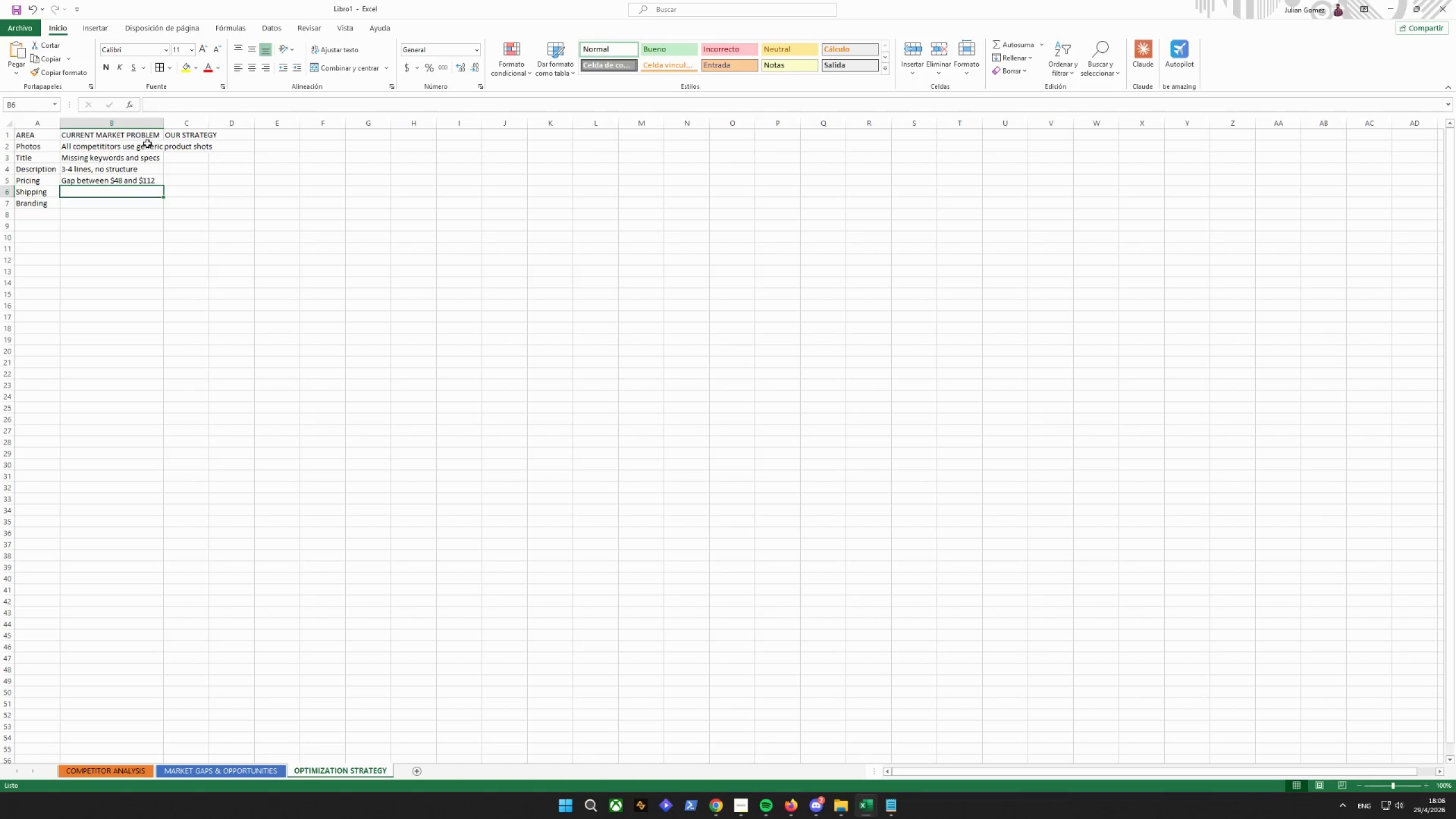 
type(One seller ships from China)
 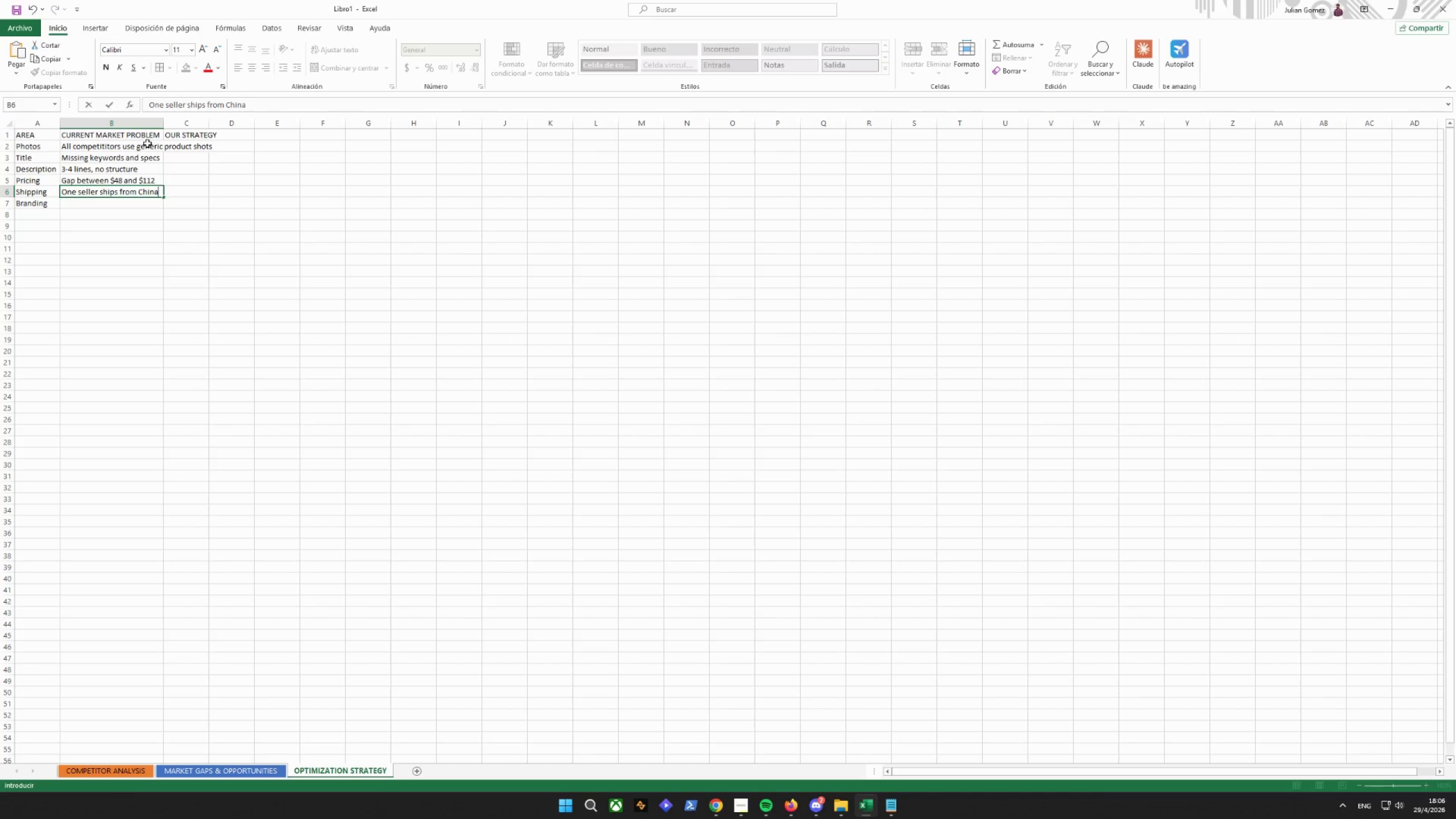 
key(Enter)
 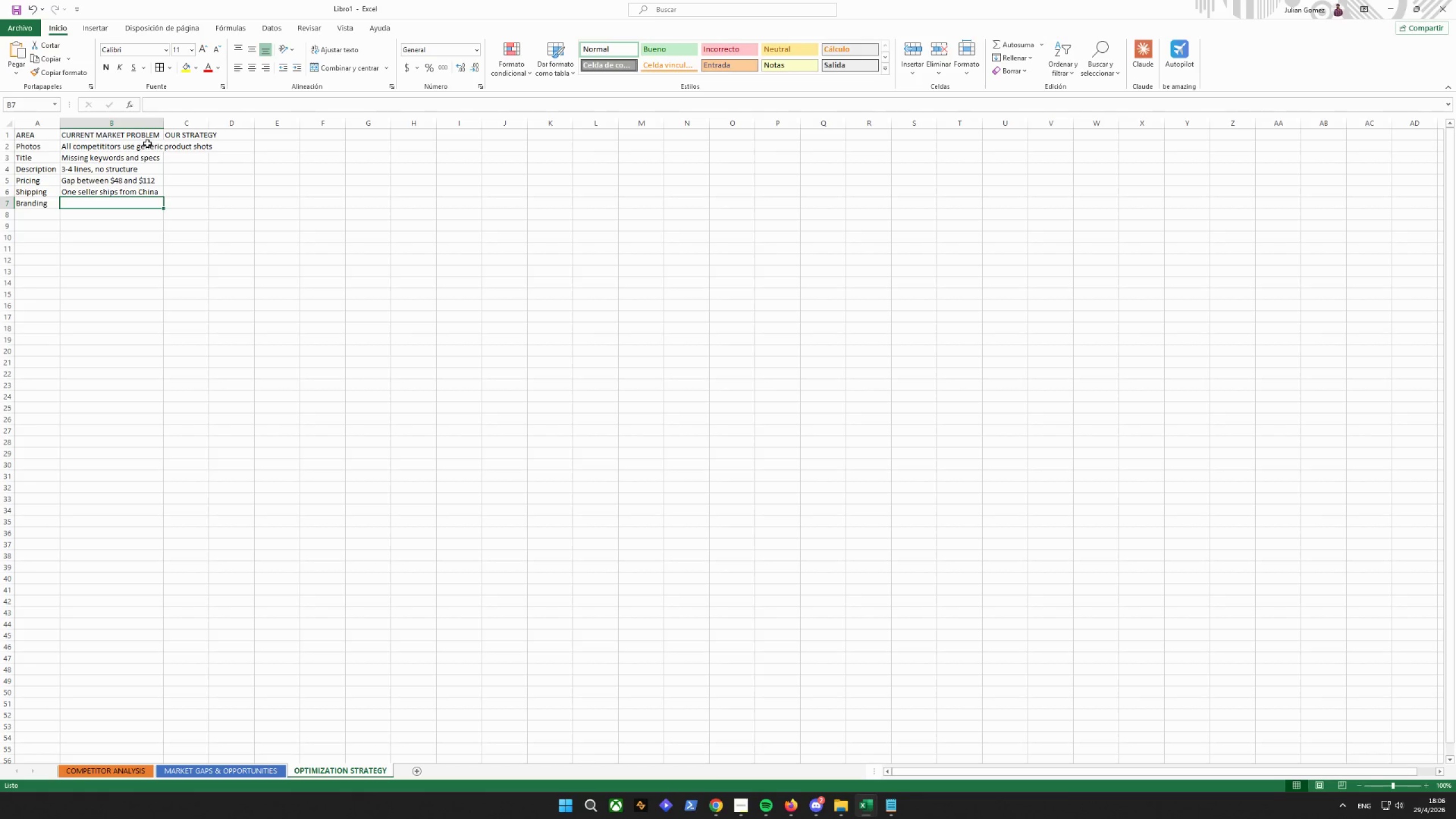 
type(Mostly Un)
key(Backspace)
key(Backspace)
type(unbranded)
 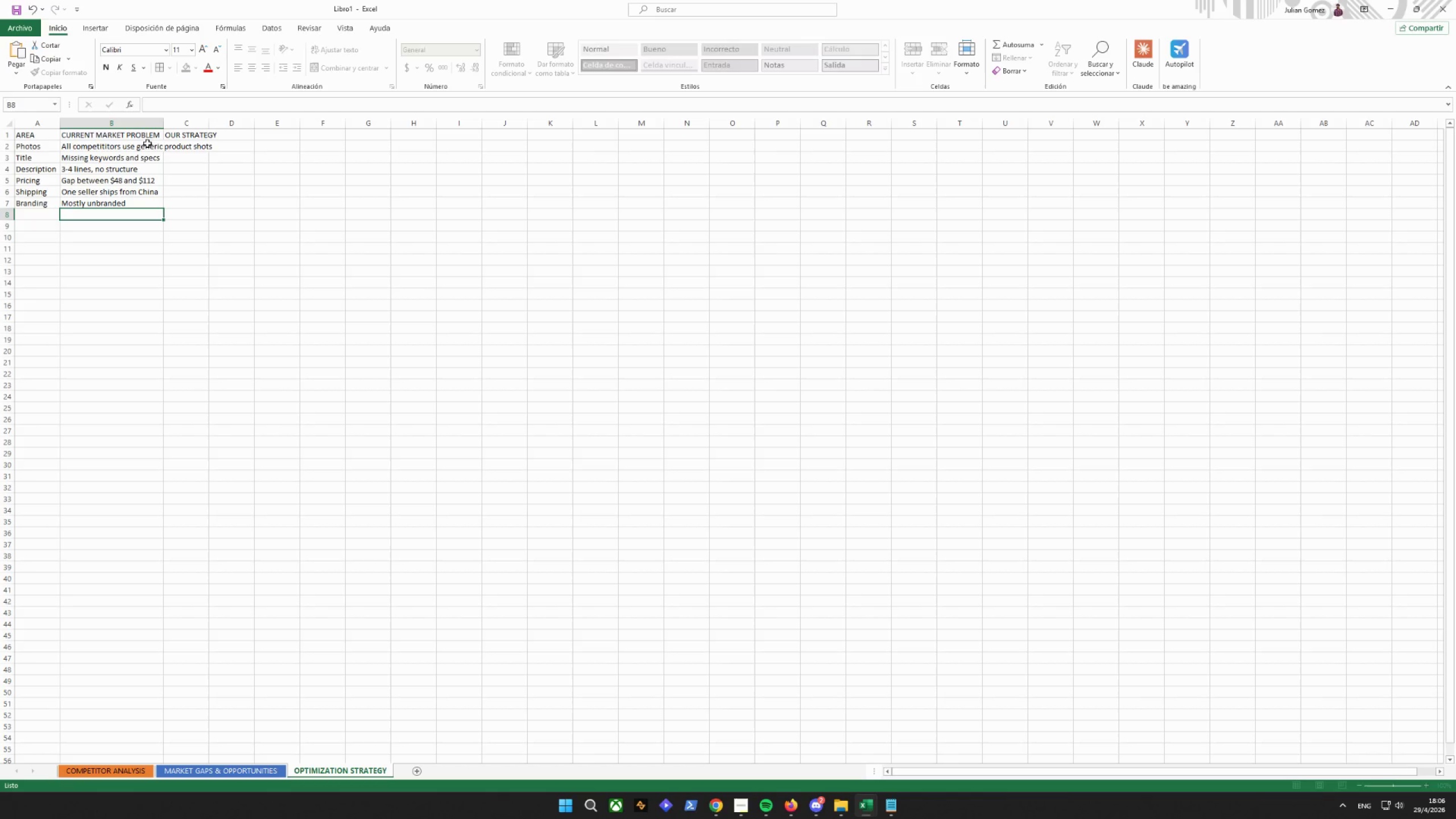 
key(Enter)
 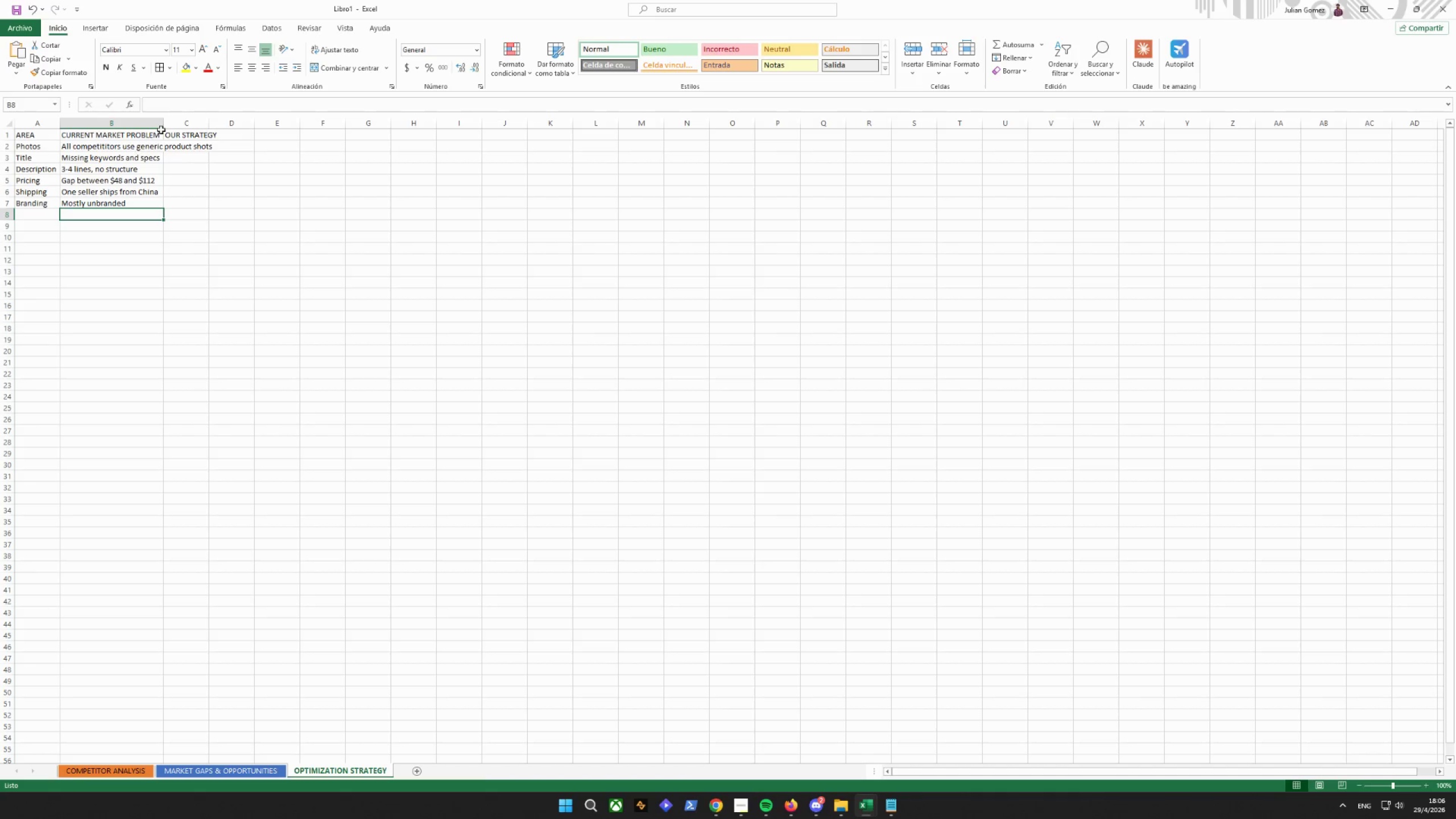 
double_click([160, 127])
 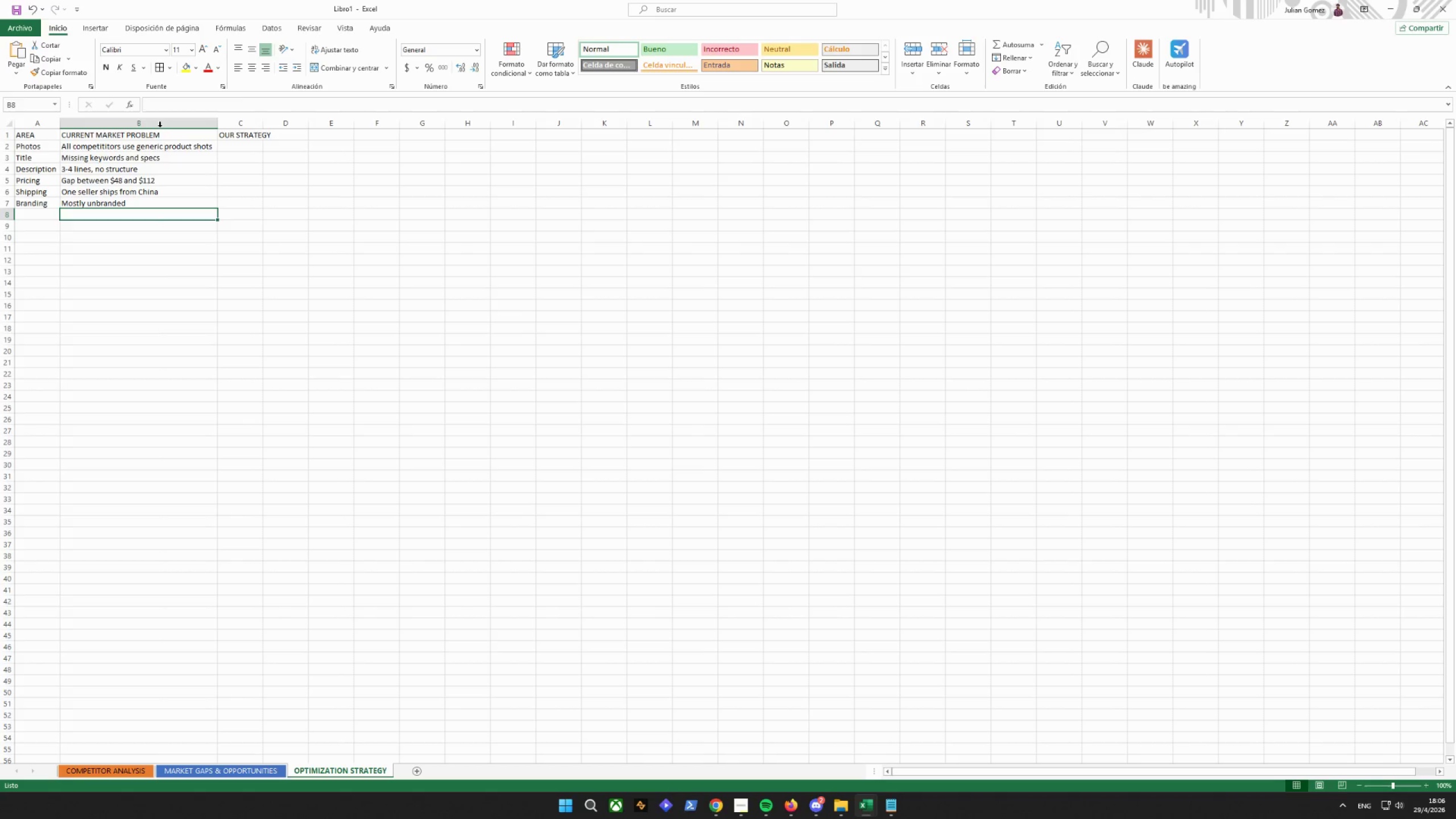 
triple_click([160, 127])
 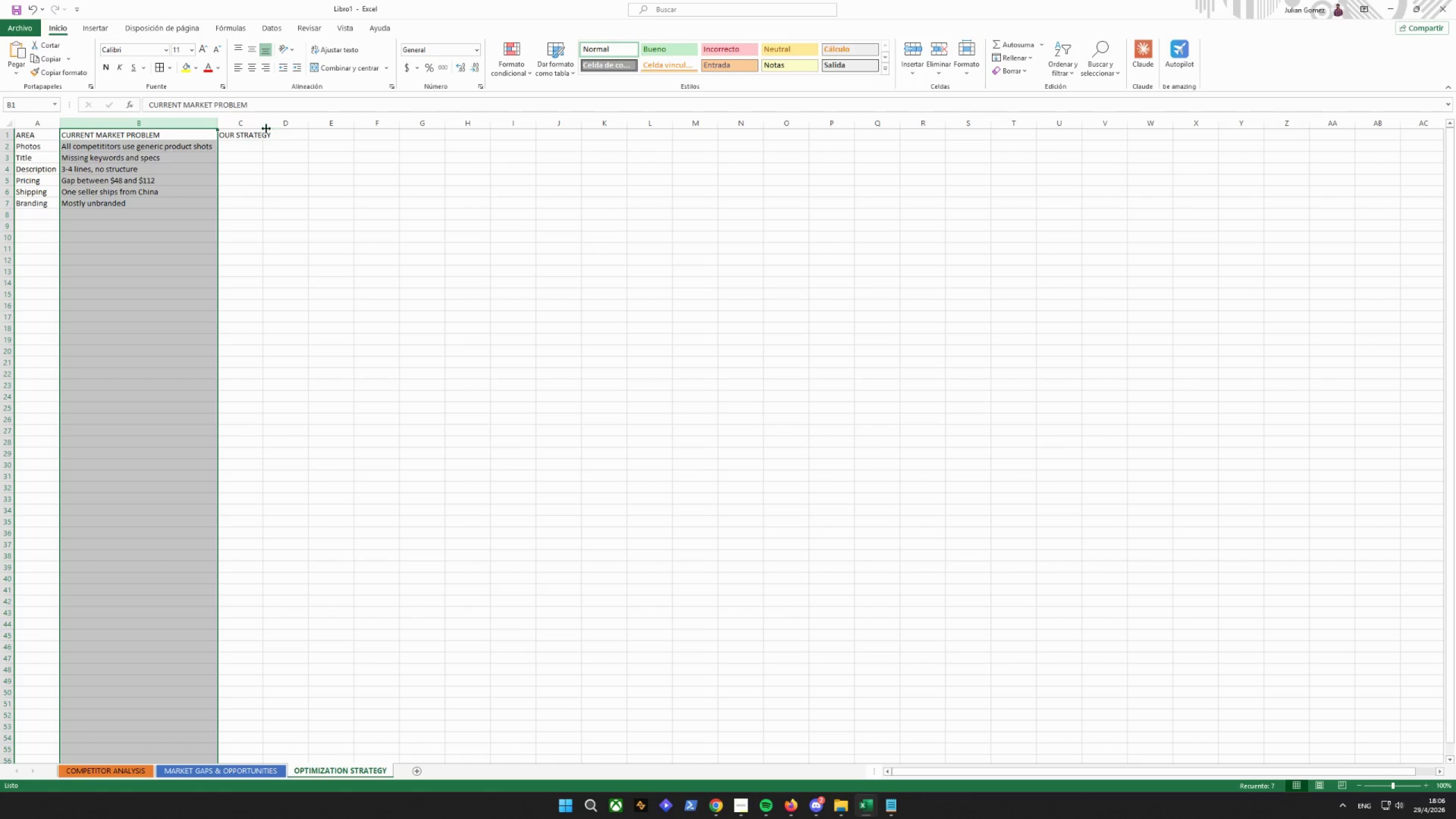 
triple_click([238, 148])
 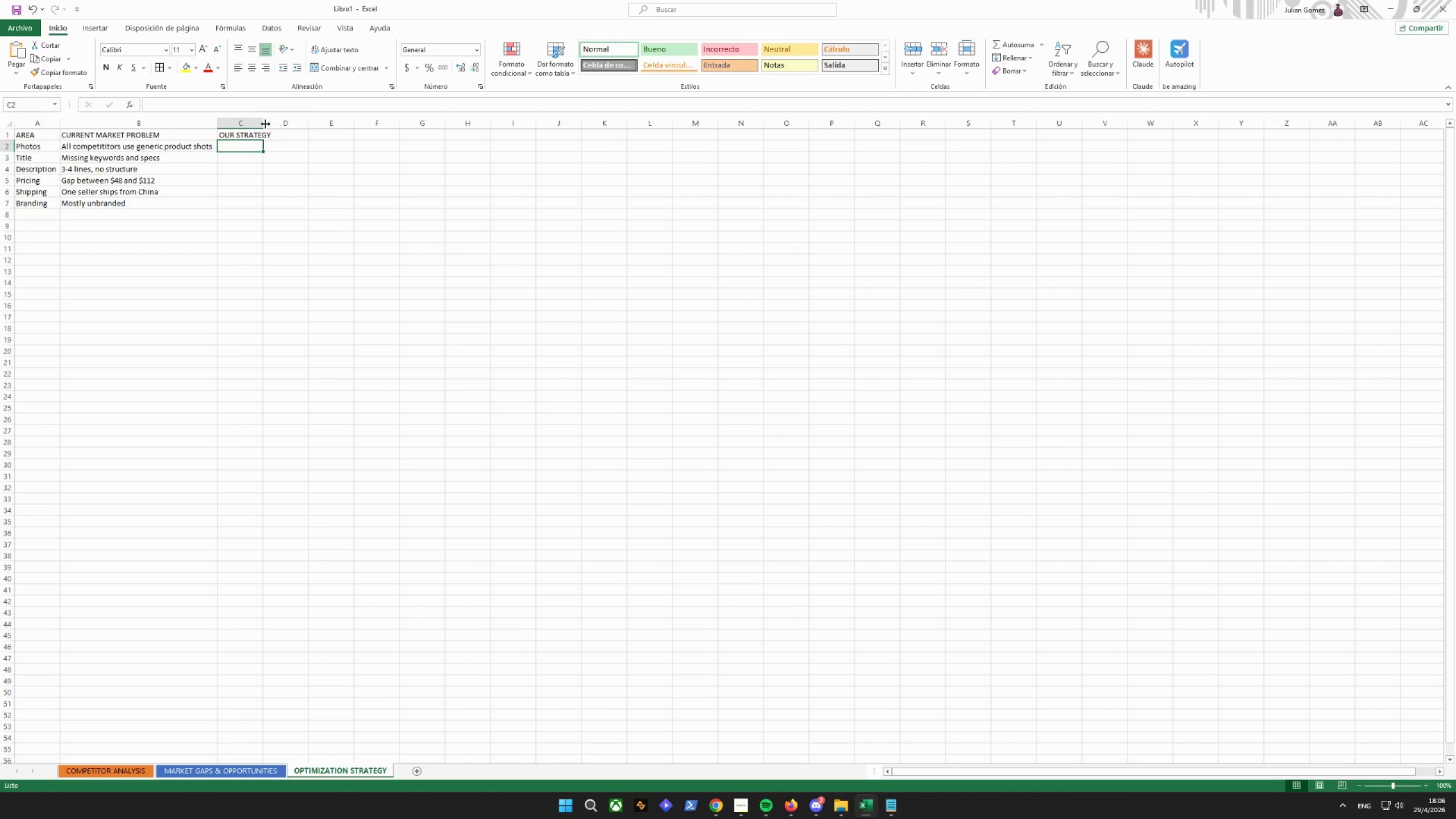 
double_click([264, 124])
 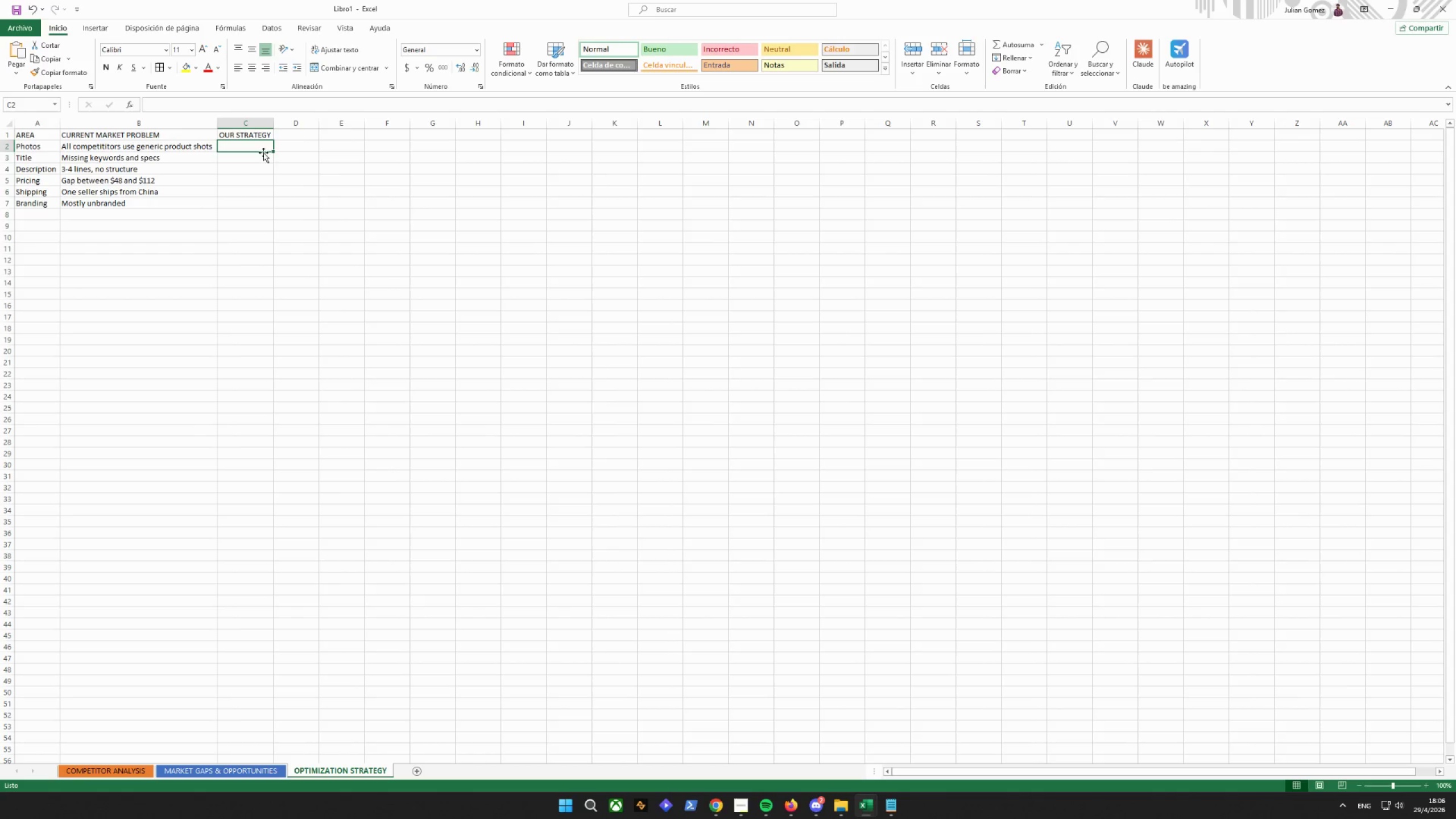 
triple_click([250, 146])
 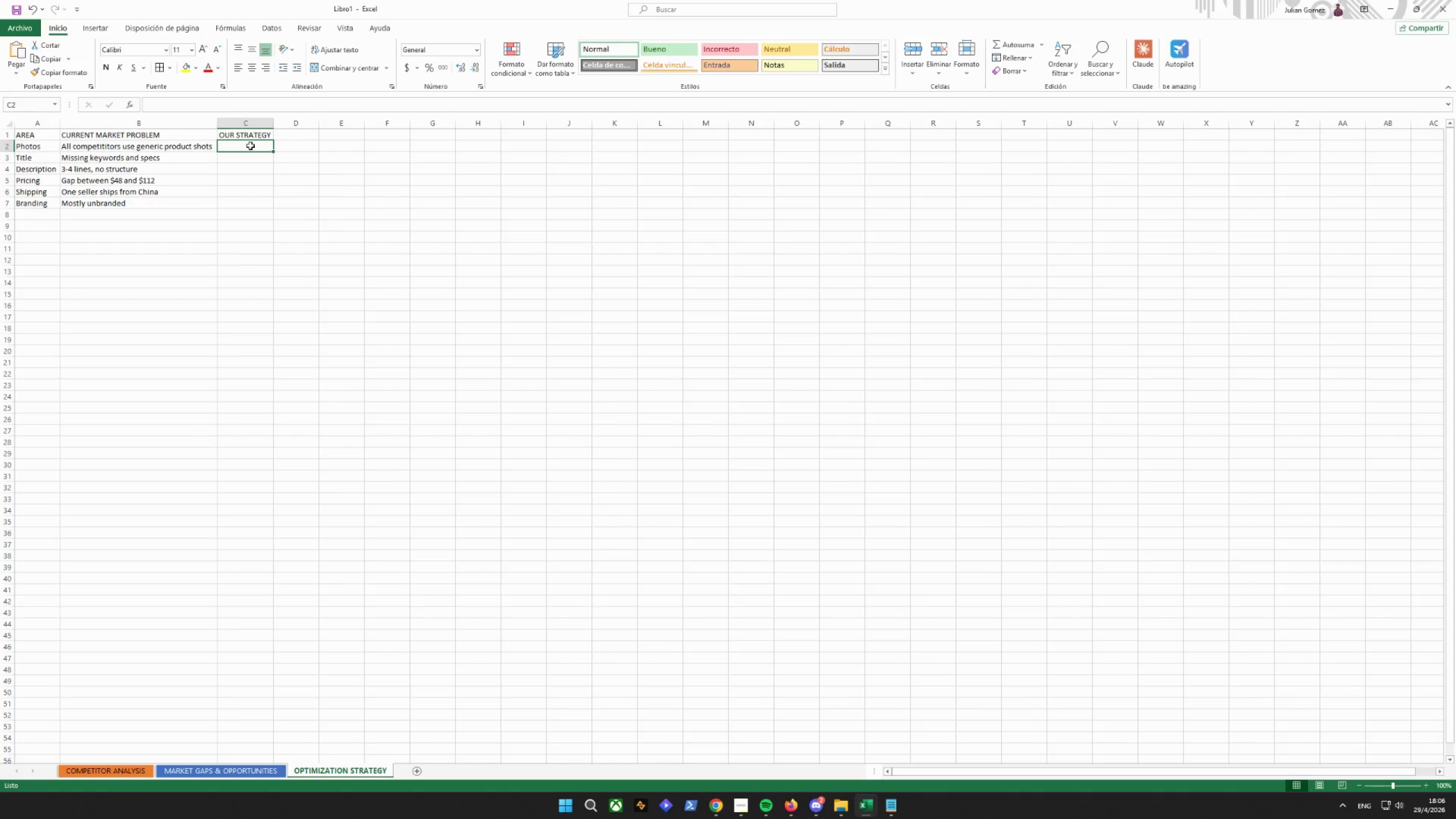 
type(Profes)
key(Backspace)
type(ssional photos showing tool)
 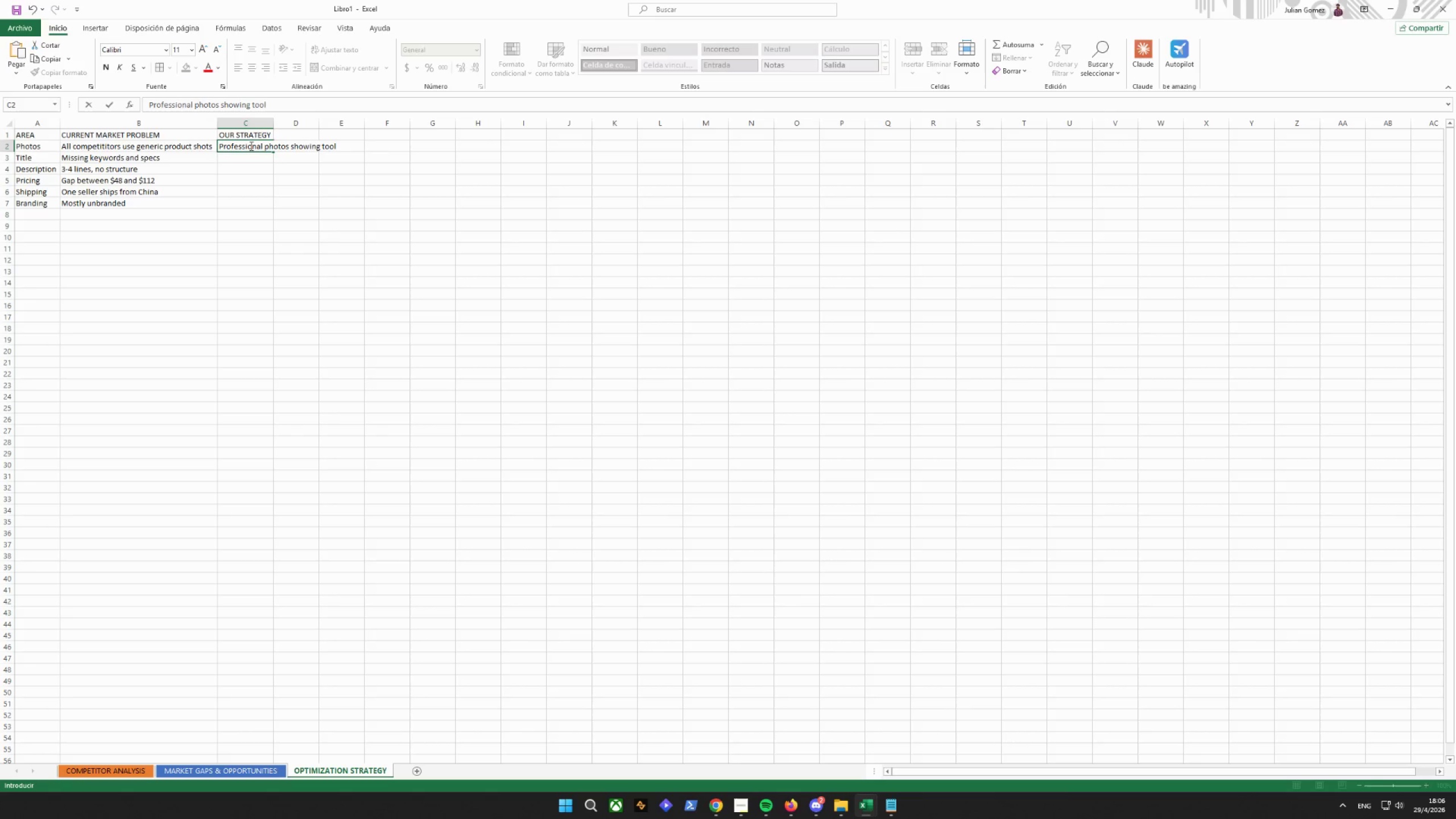 
type( in use on real bn)
key(Backspace)
type(onai)
 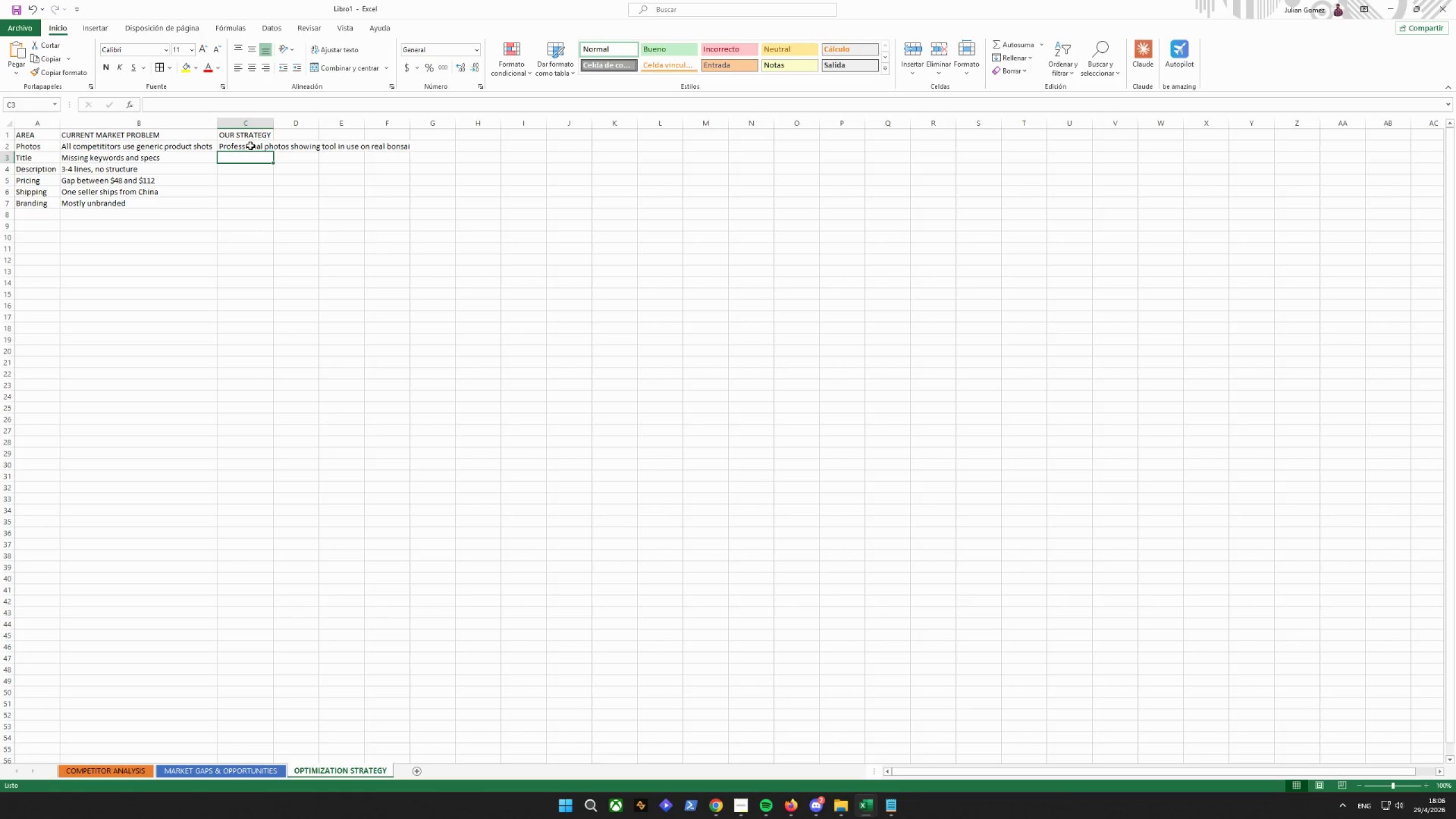 
key(Enter)
 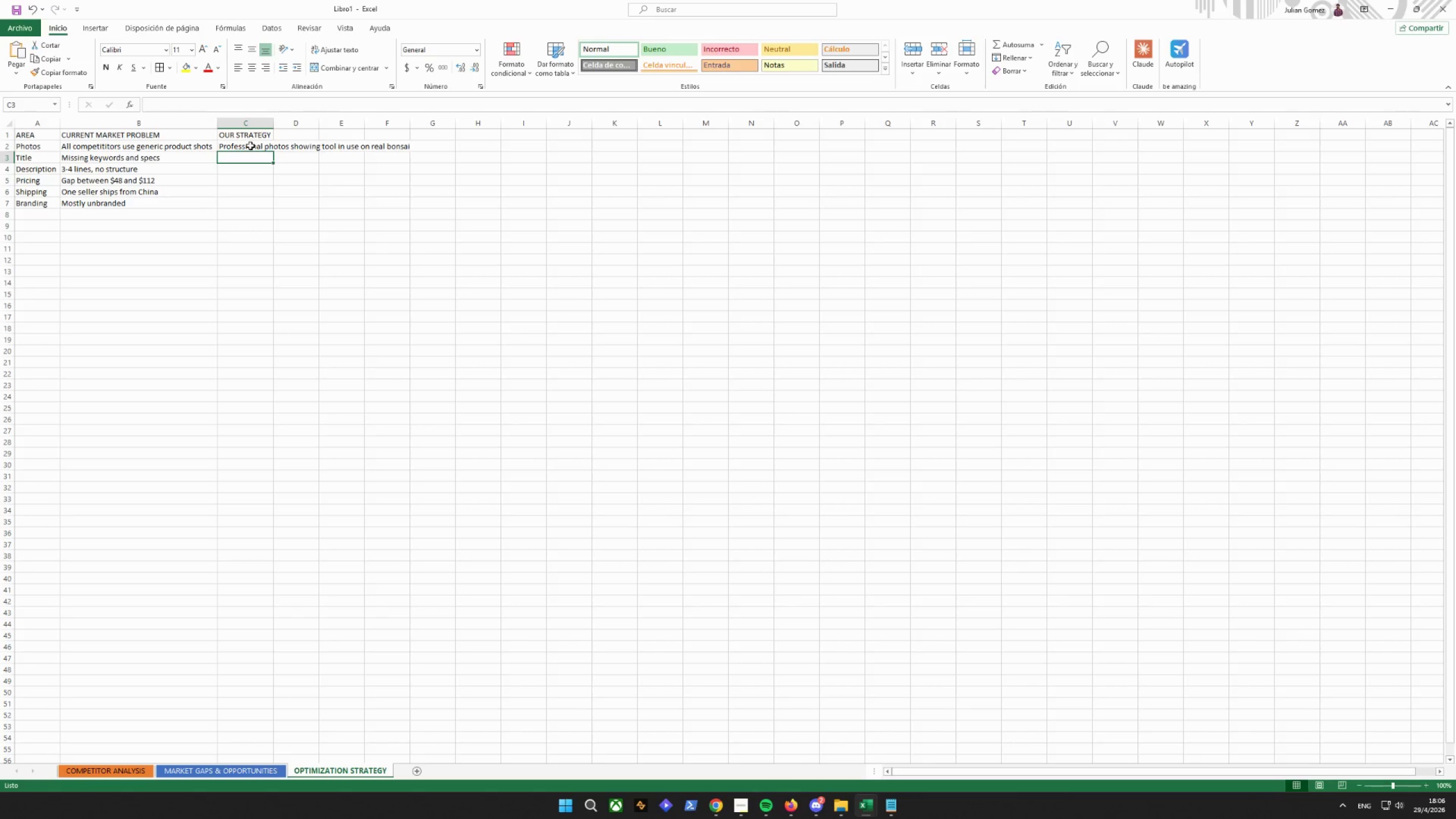 
wait(5.02)
 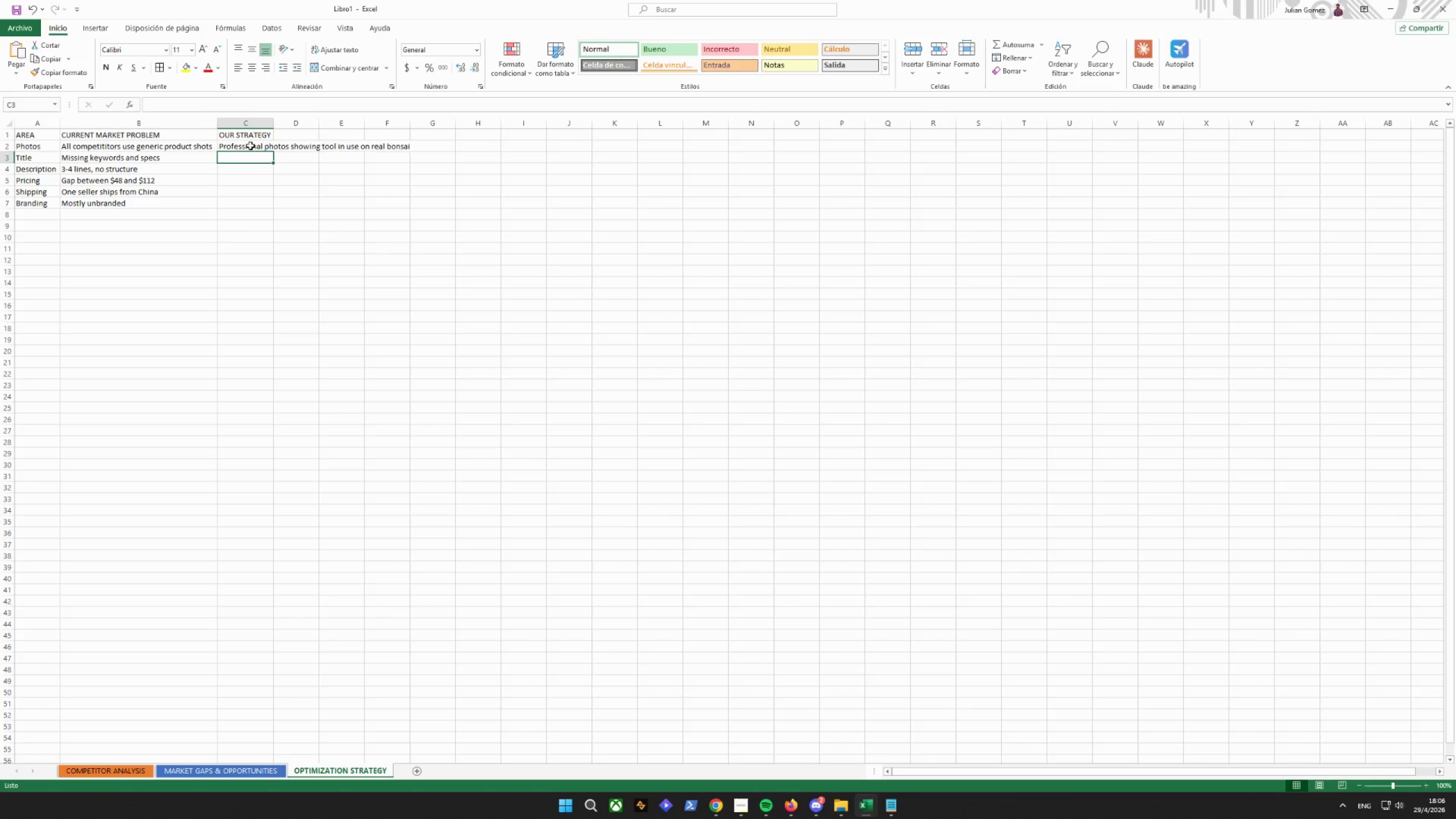 
type(80-char SEO title whit material )
key(Backspace)
type(, size )
key(Backspace)
type(,)
 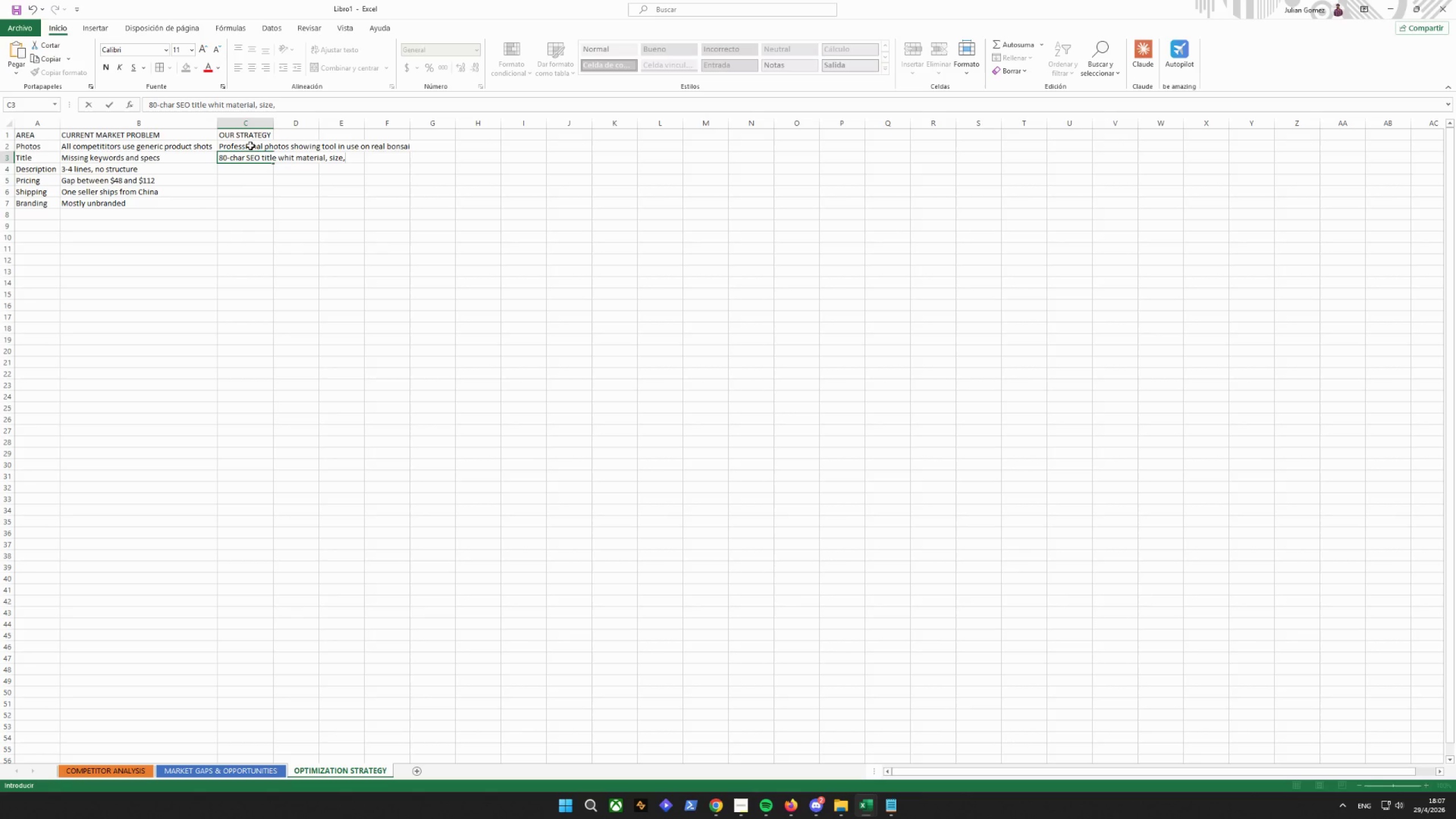 
type( anb)
key(Backspace)
key(Backspace)
type(nd use cases)
 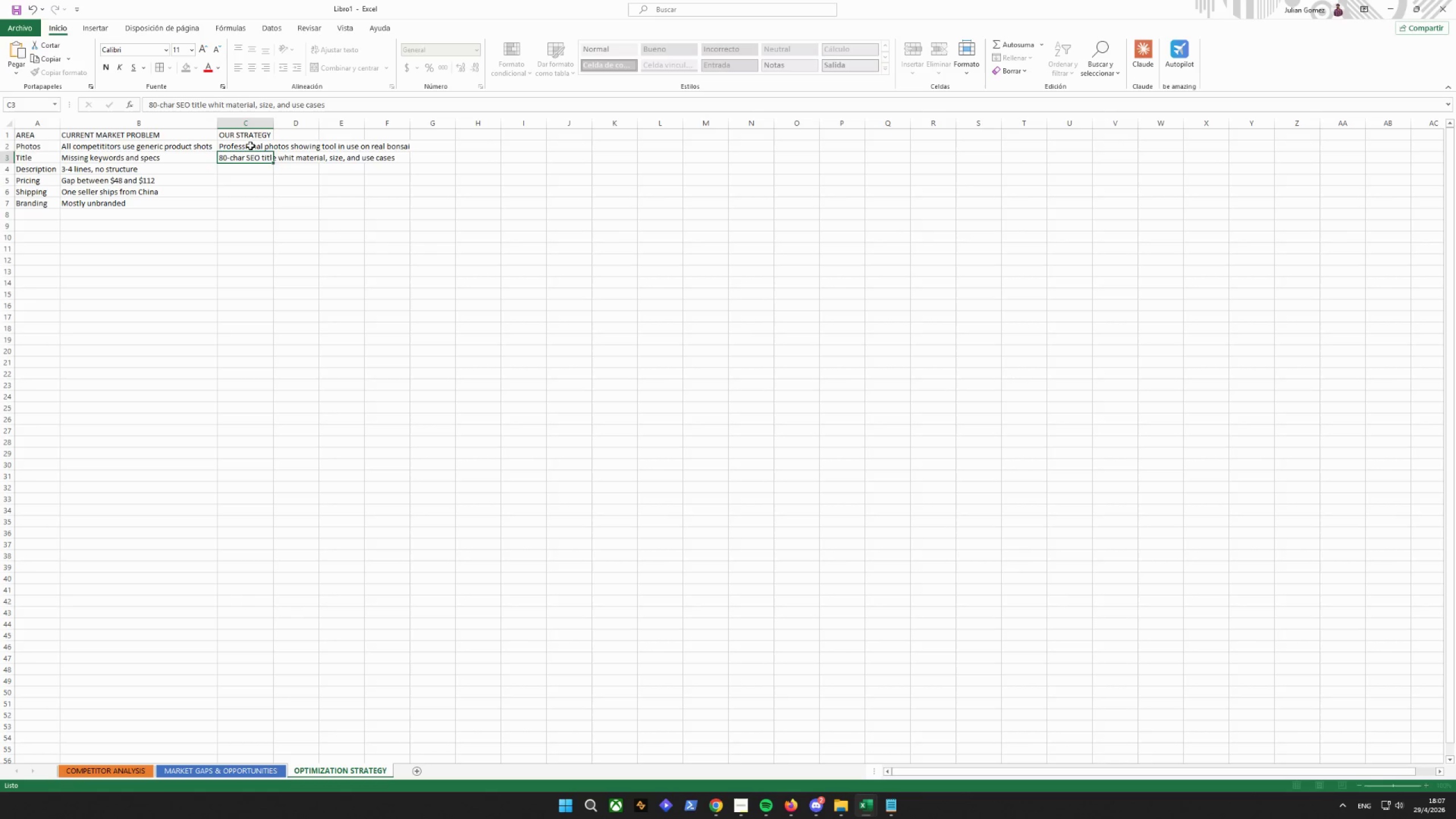 
key(Enter)
 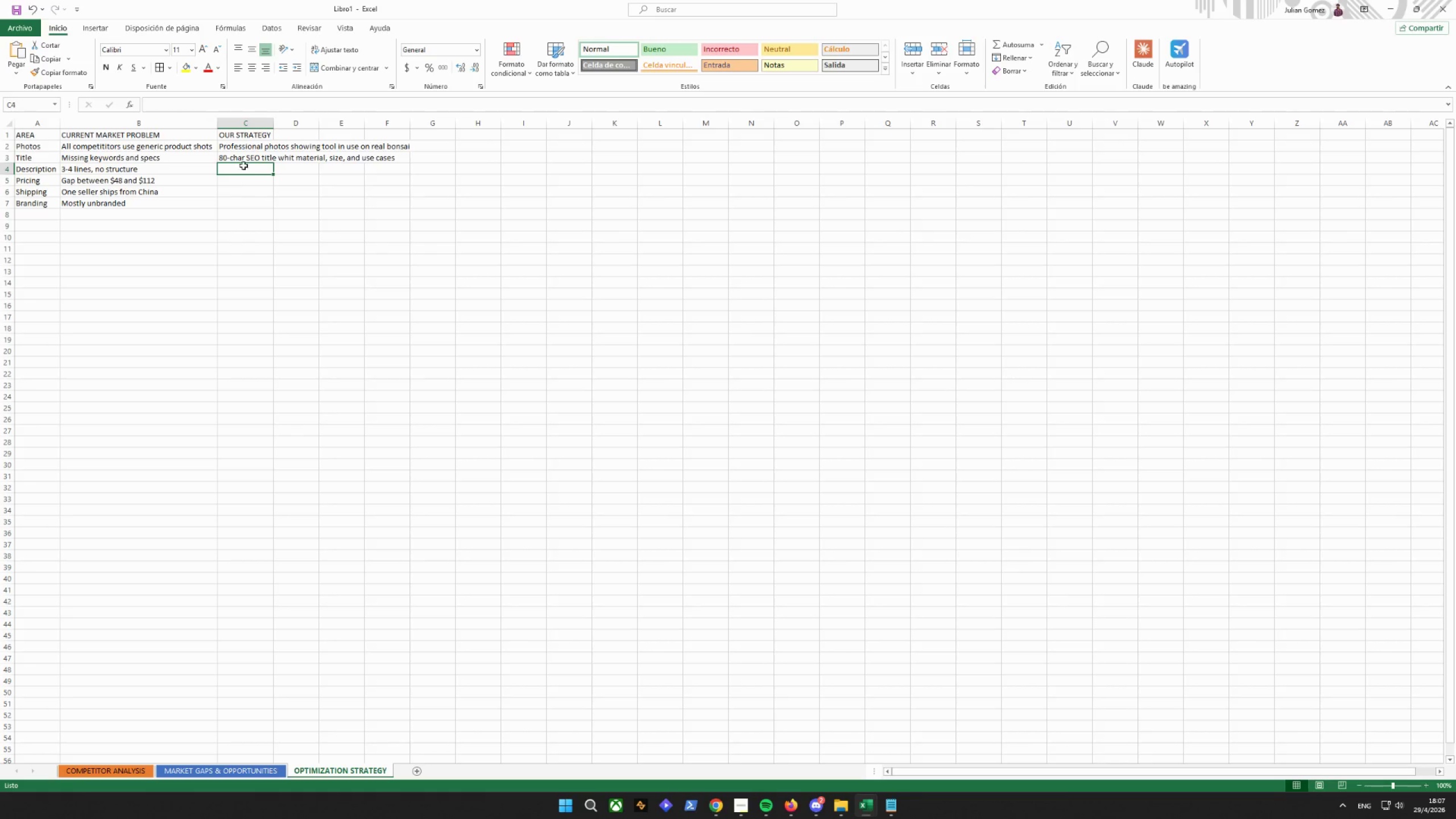 
double_click([246, 158])
 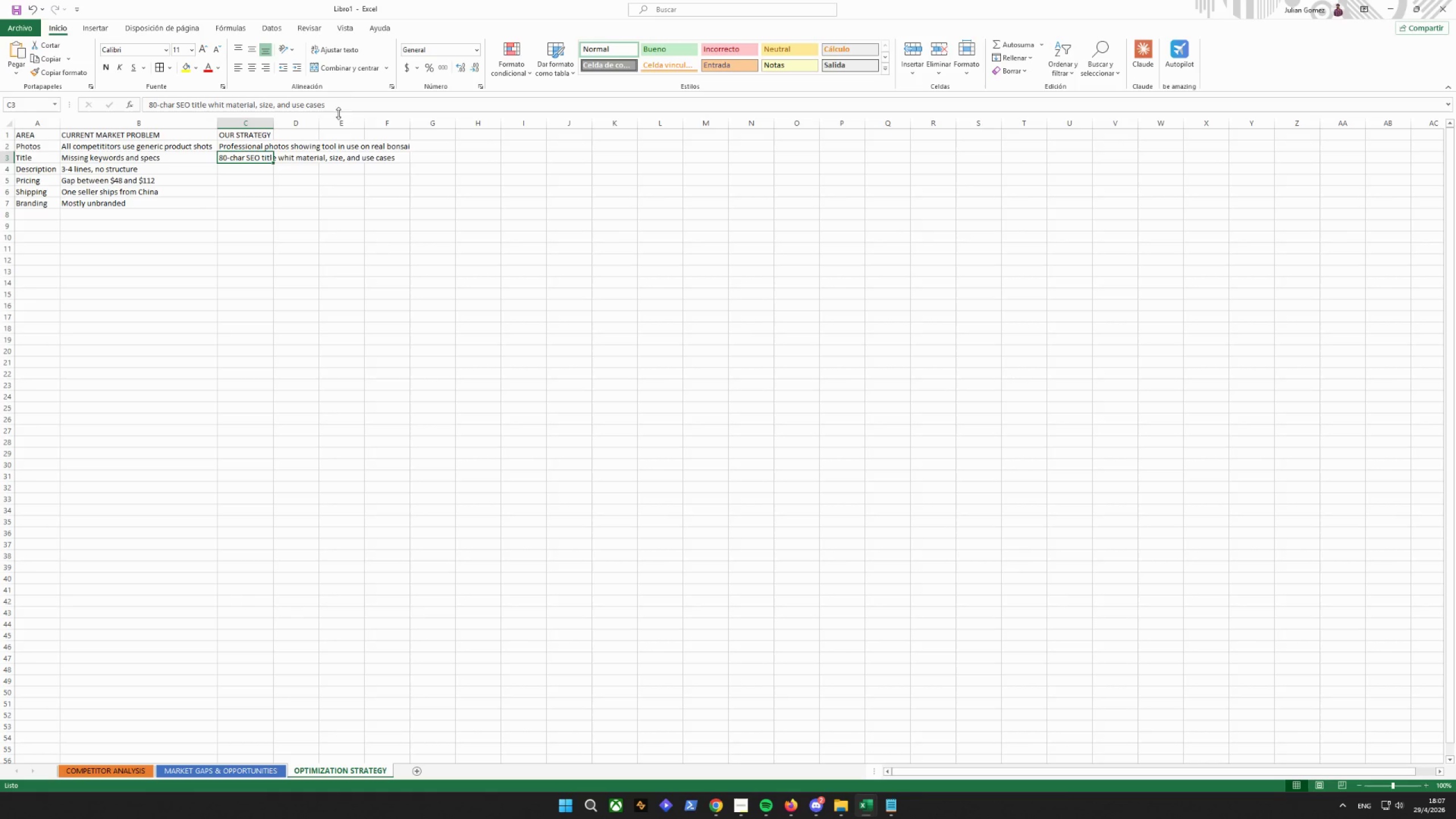 
triple_click([340, 113])
 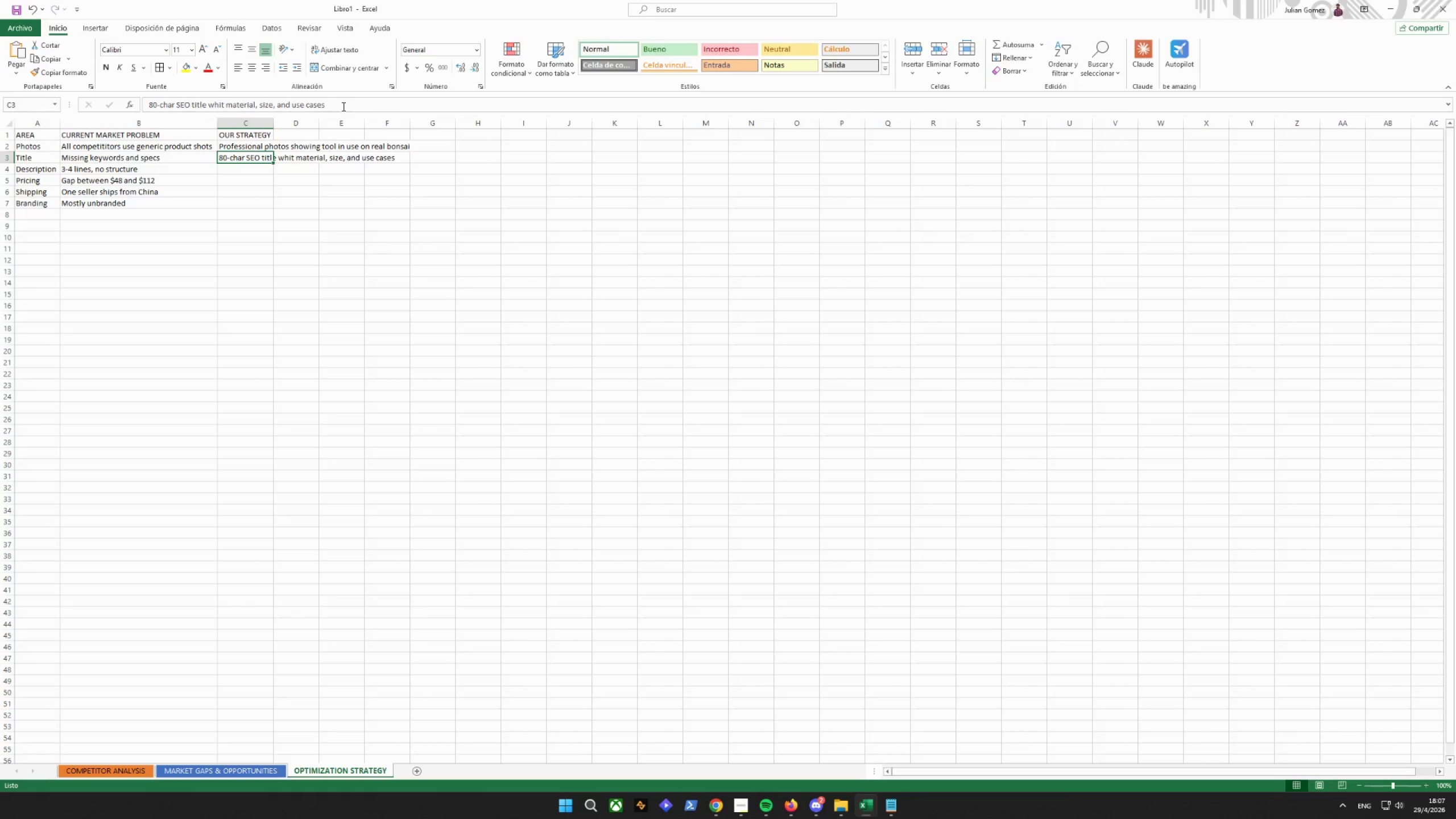 
triple_click([342, 106])
 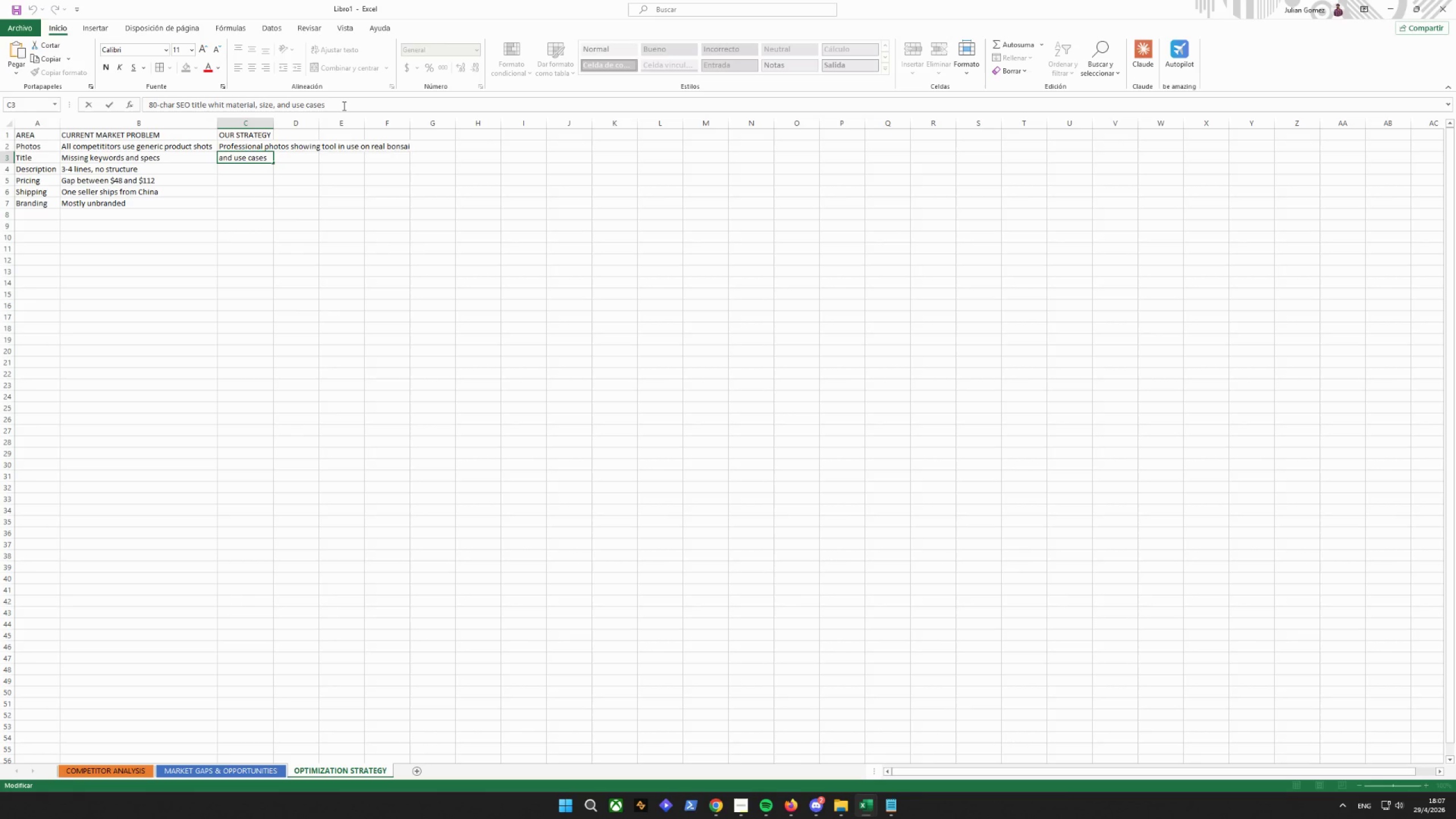 
key(Backspace)
 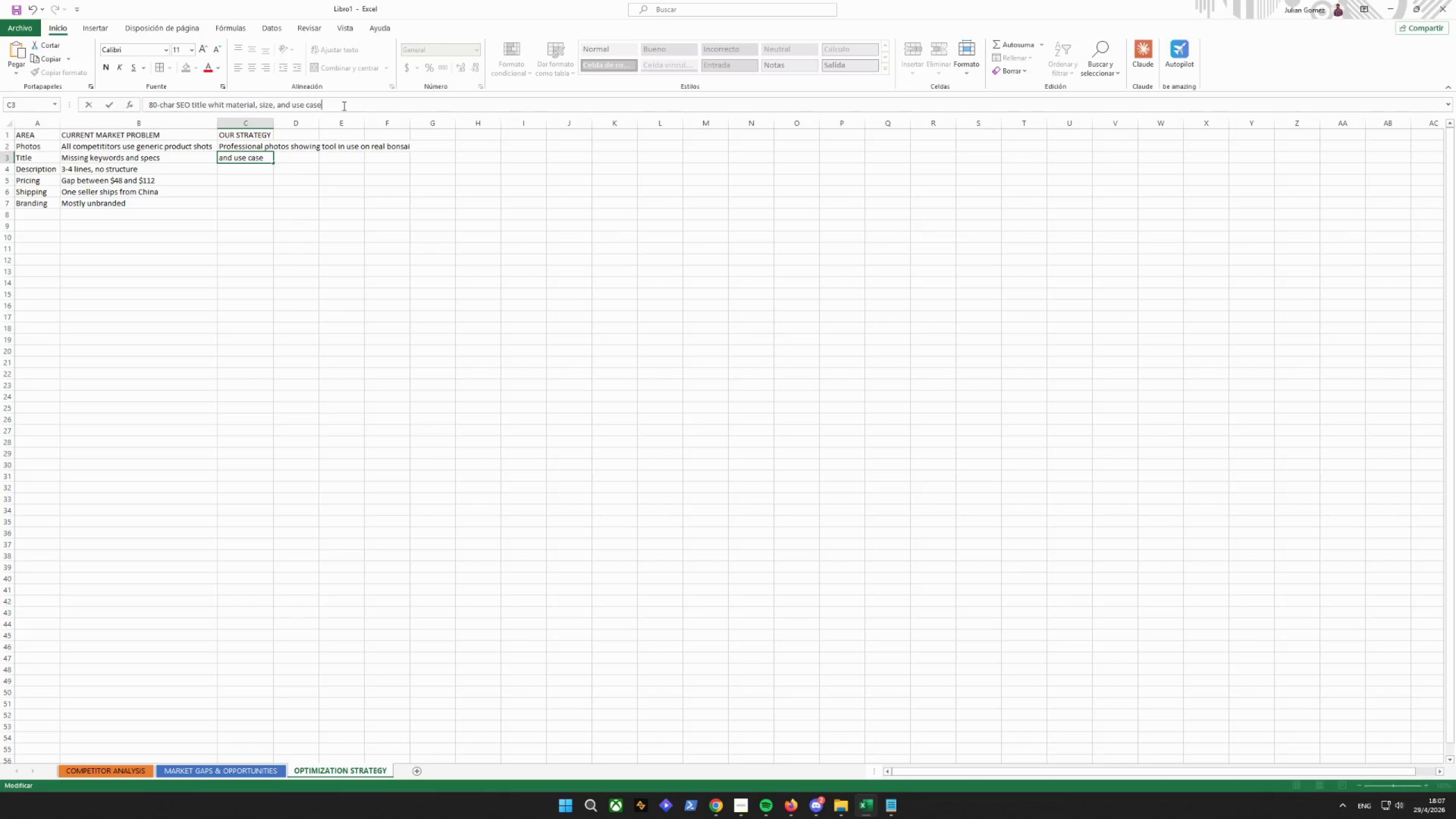 
key(Enter)
 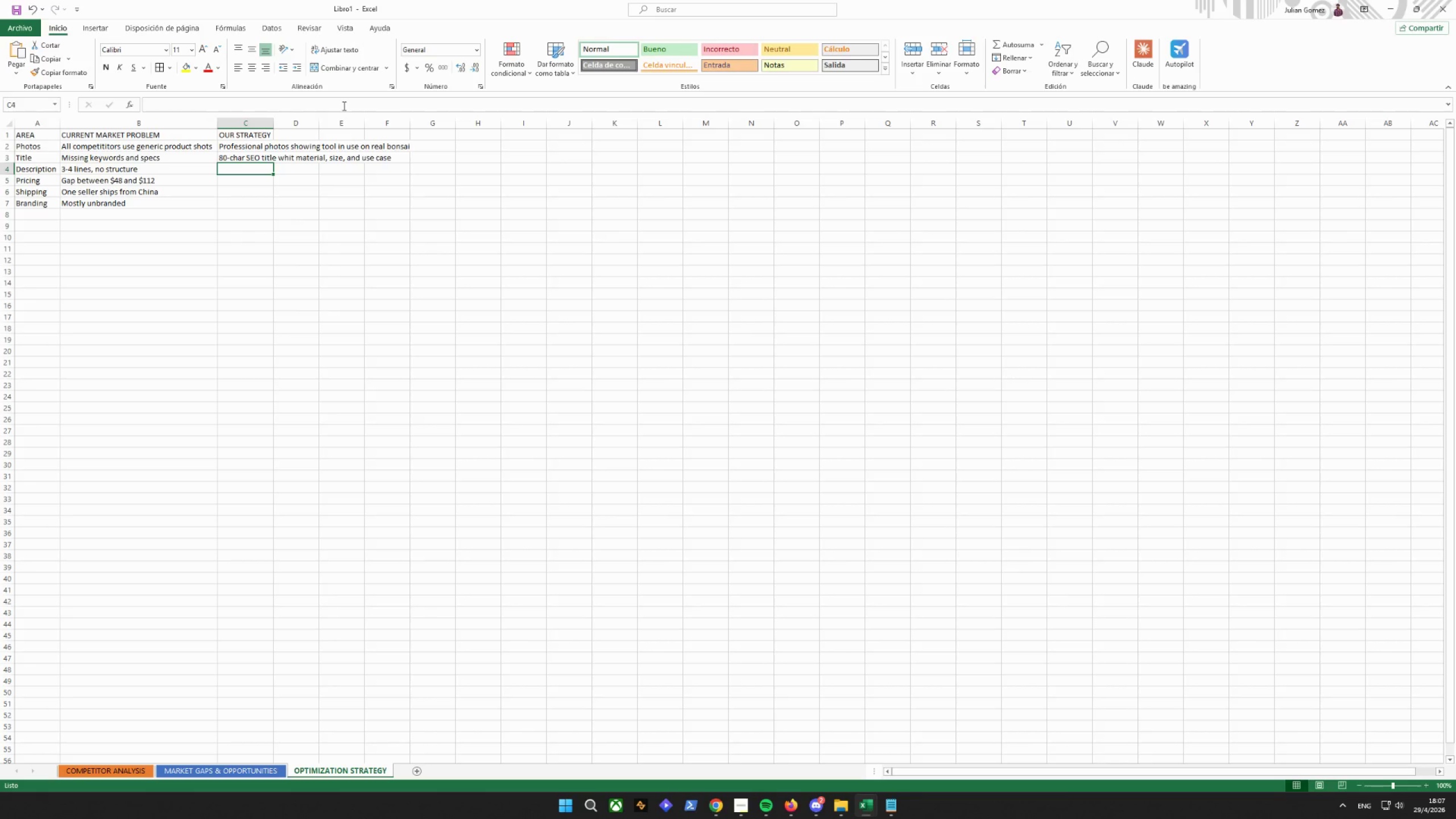 
type(Full spect)
key(Backspace)
type(s table + values)
key(Backspace)
type( pproposition sectui)
key(Backspace)
key(Backspace)
type(ion)
 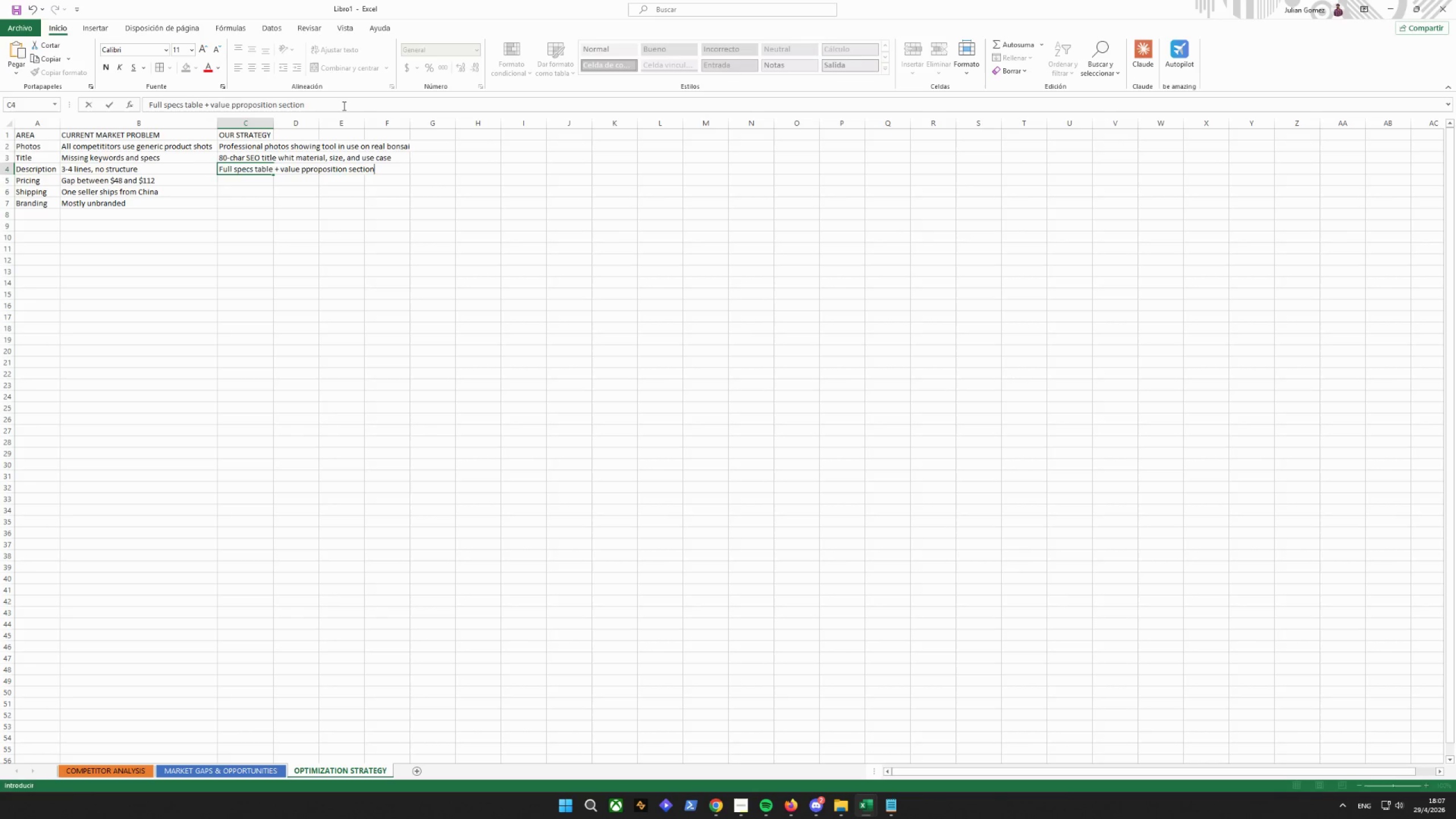 
key(Enter)
 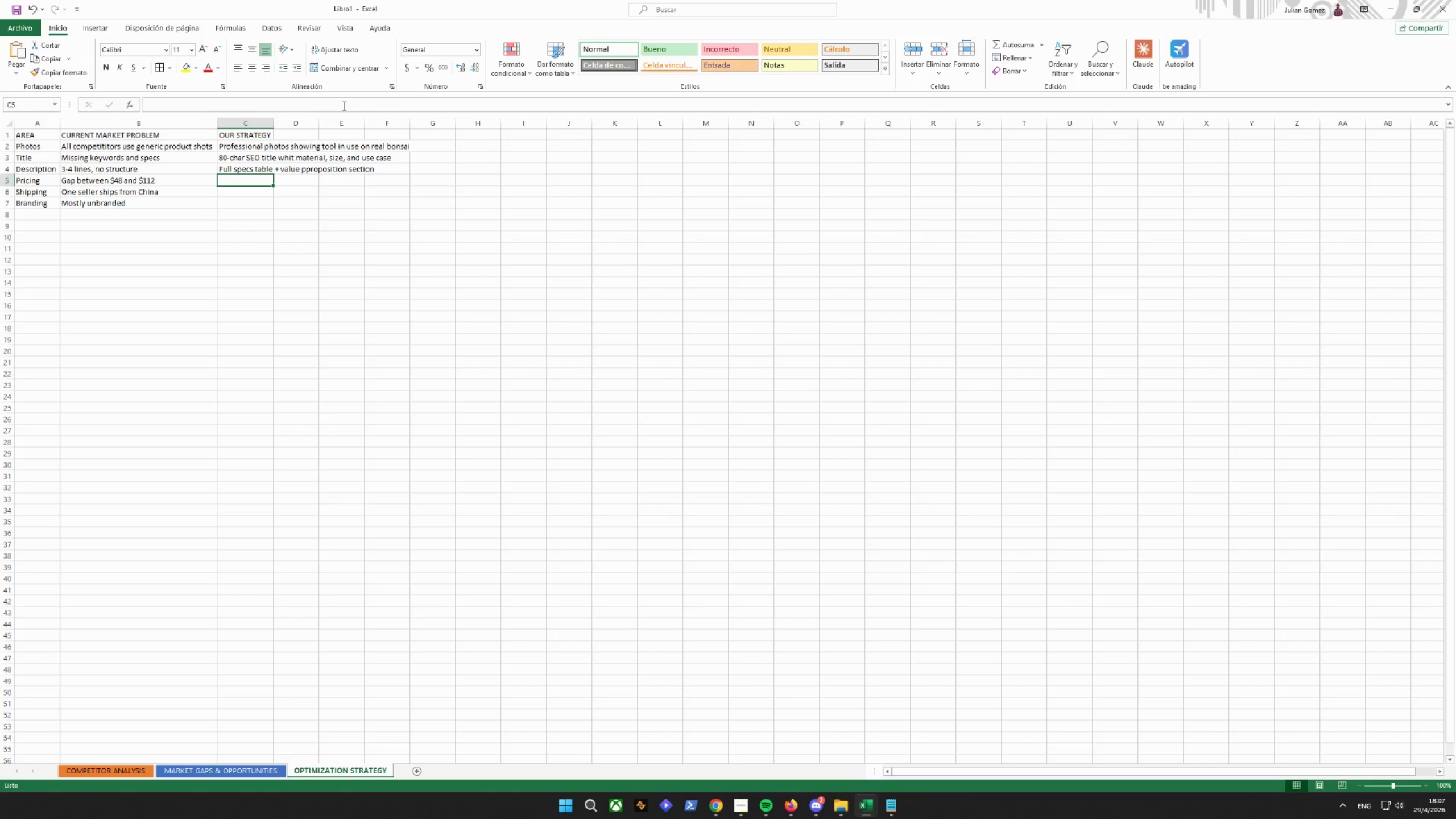 
type(Sweet)
key(Backspace)
type(t spot $ 74.99 -)
key(Backspace)
type(_)
key(Backspace)
type(- )
 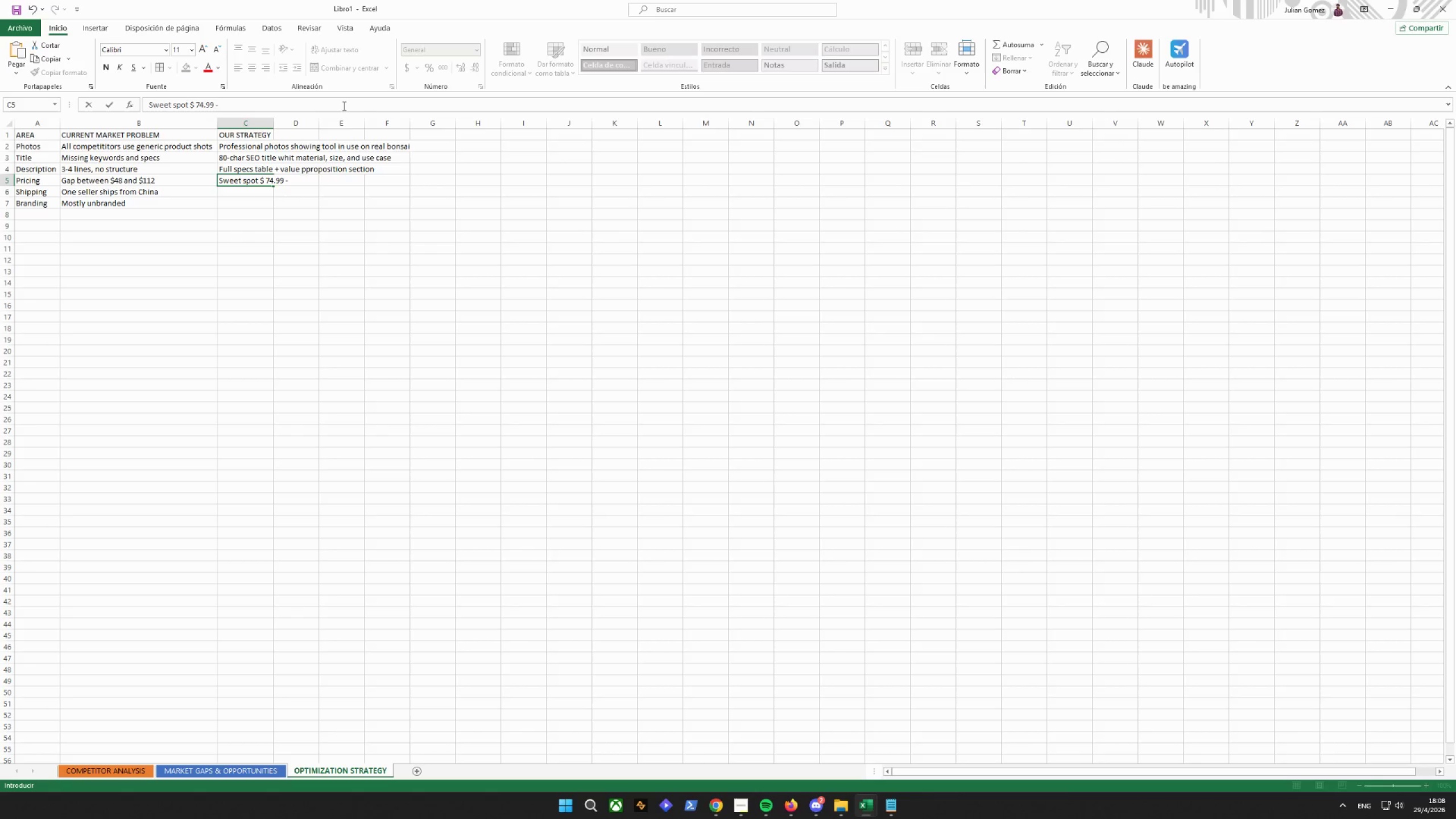 
type(competitive vs Best se)
key(Backspace)
key(Backspace)
type(Sel;)
key(Backspace)
key(Backspace)
type(;)
key(Backspace)
type(ller)
 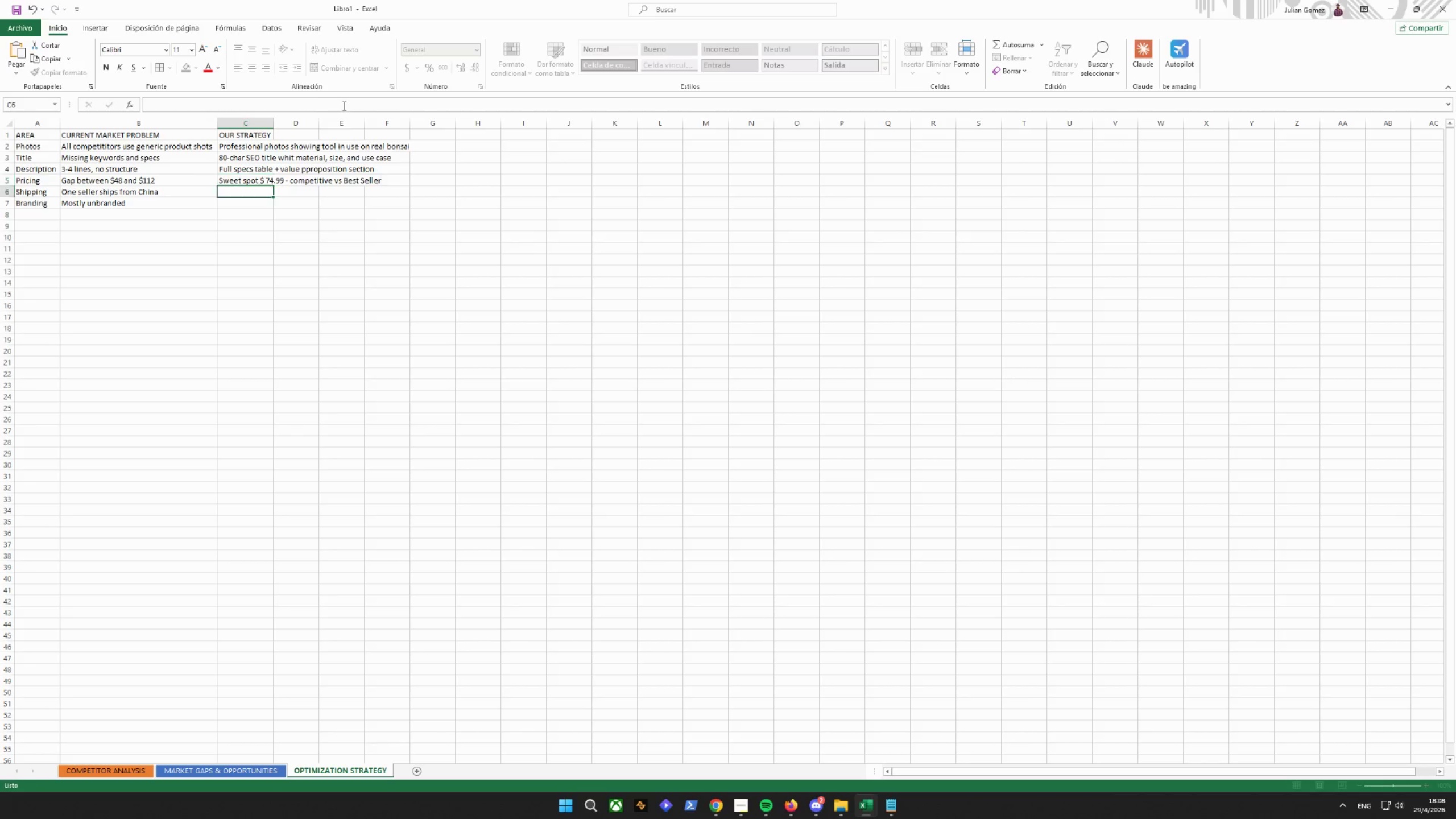 
key(Enter)
 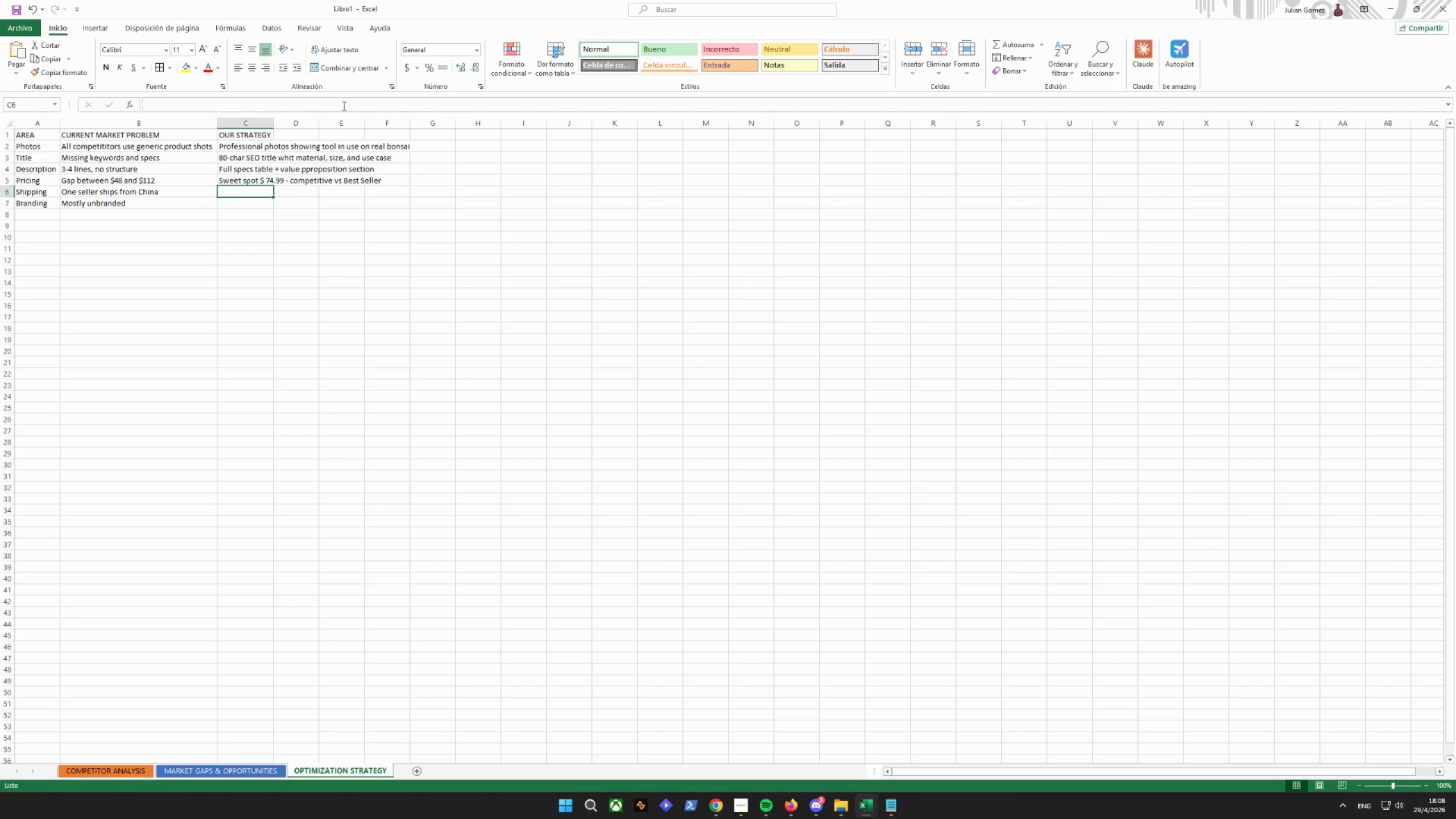 
type(Usa)
key(Backspace)
key(Backspace)
type(SA- based stock )
key(Backspace)
type(, free shippoi)
key(Backspace)
type(ng )
 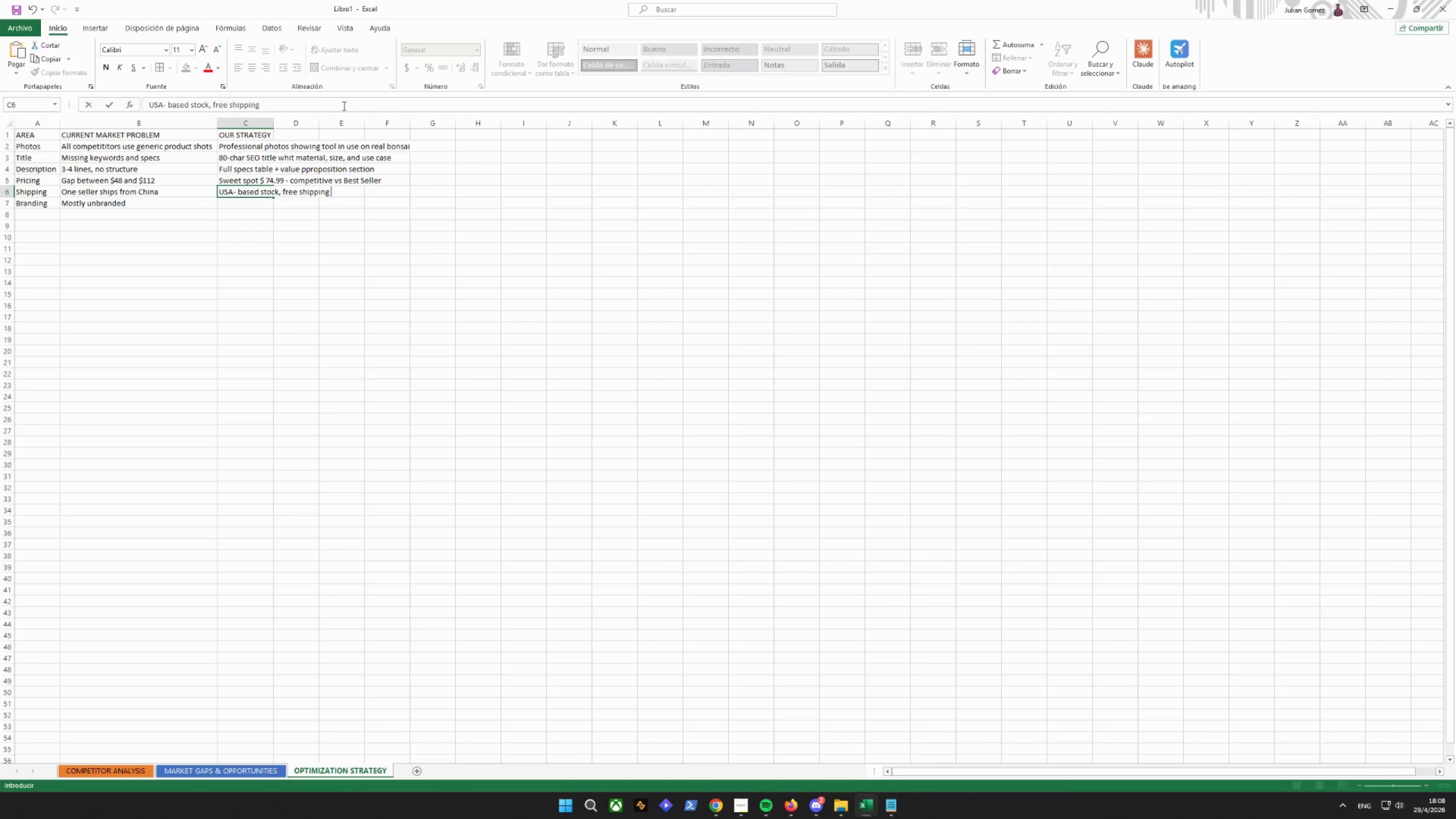 
type(, 30 days returns)
 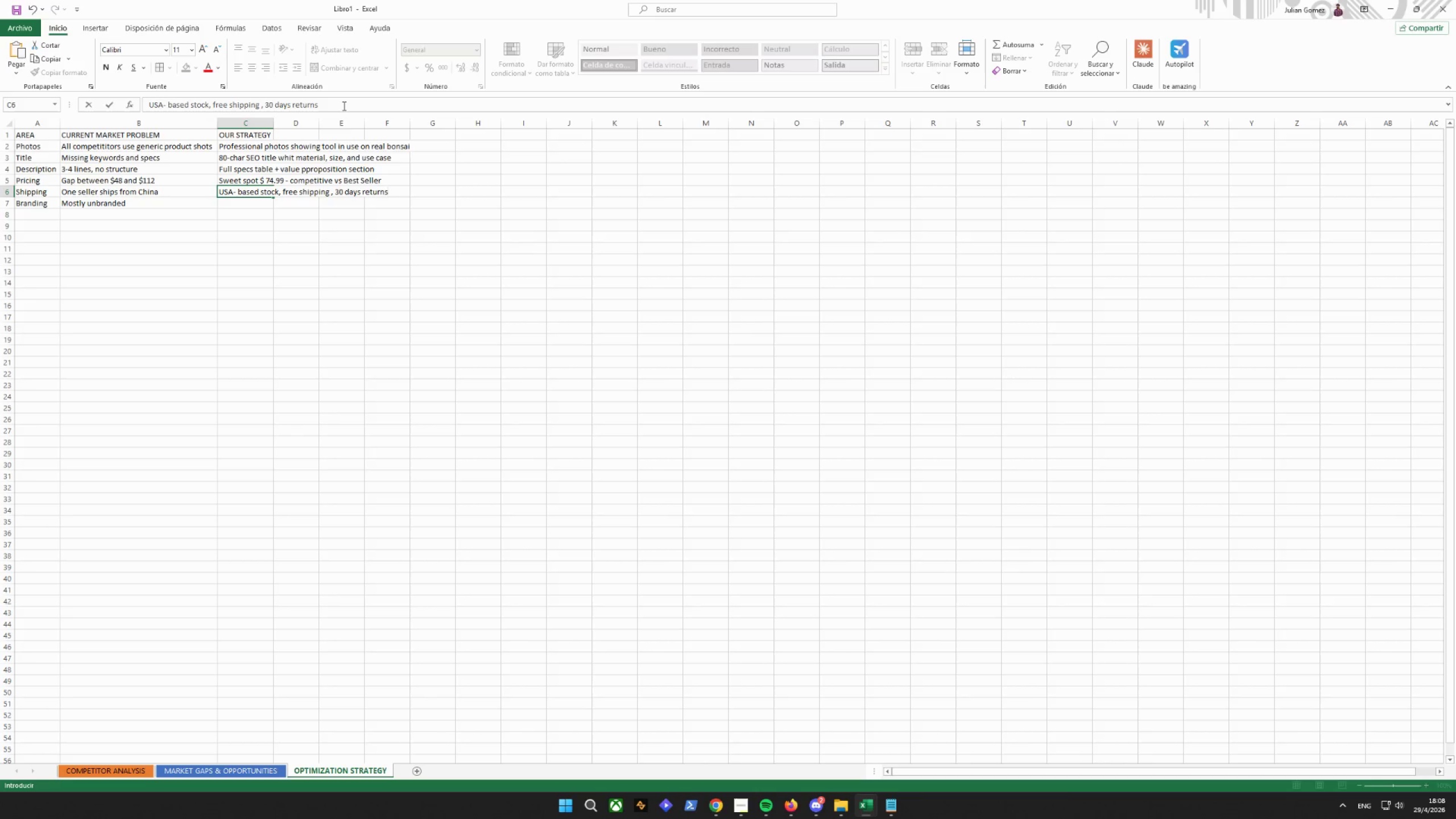 
key(Enter)
 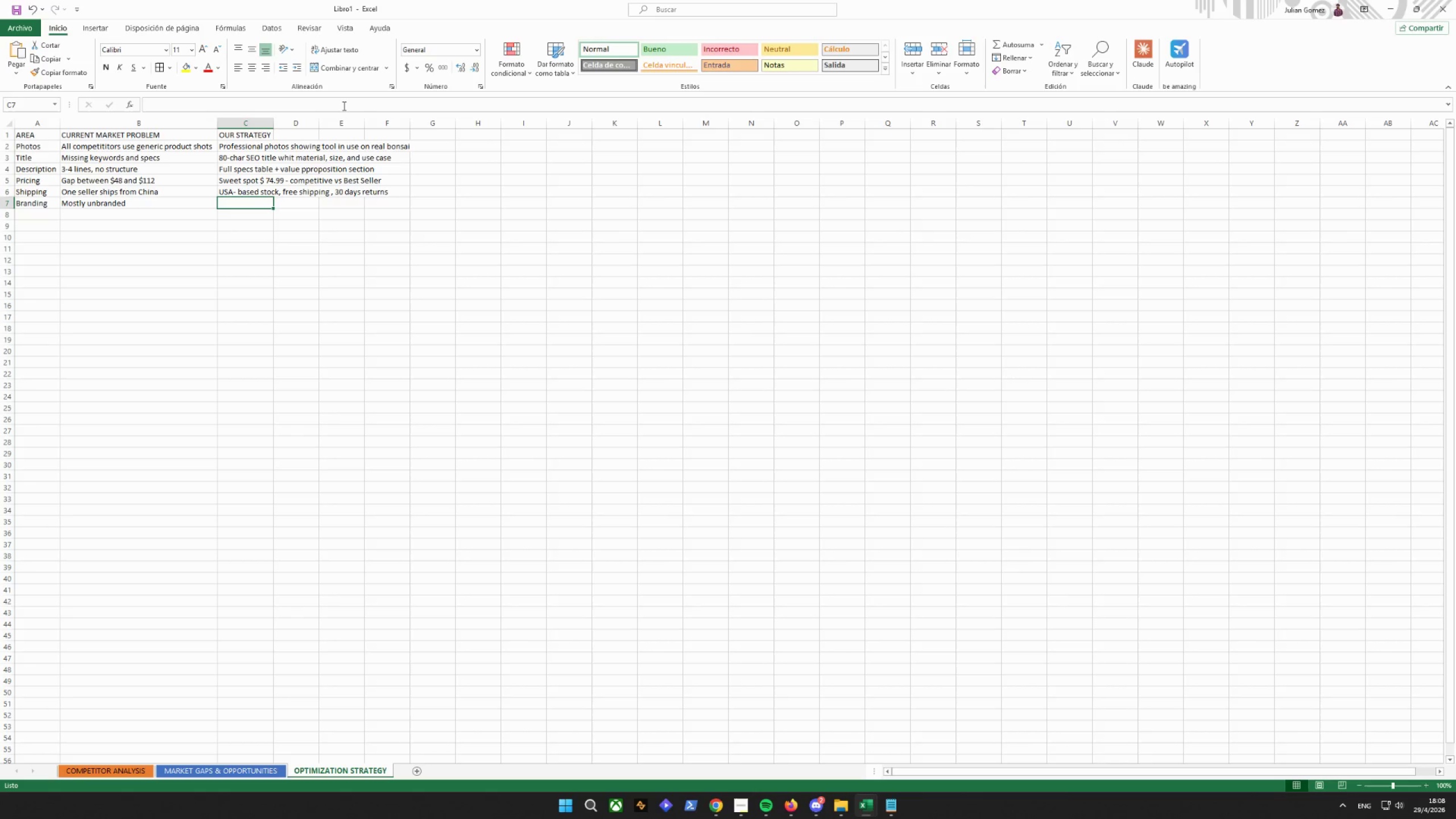 
type(Own brand name for recognui)
key(Backspace)
key(Backspace)
type(ition and trusty)
key(Backspace)
 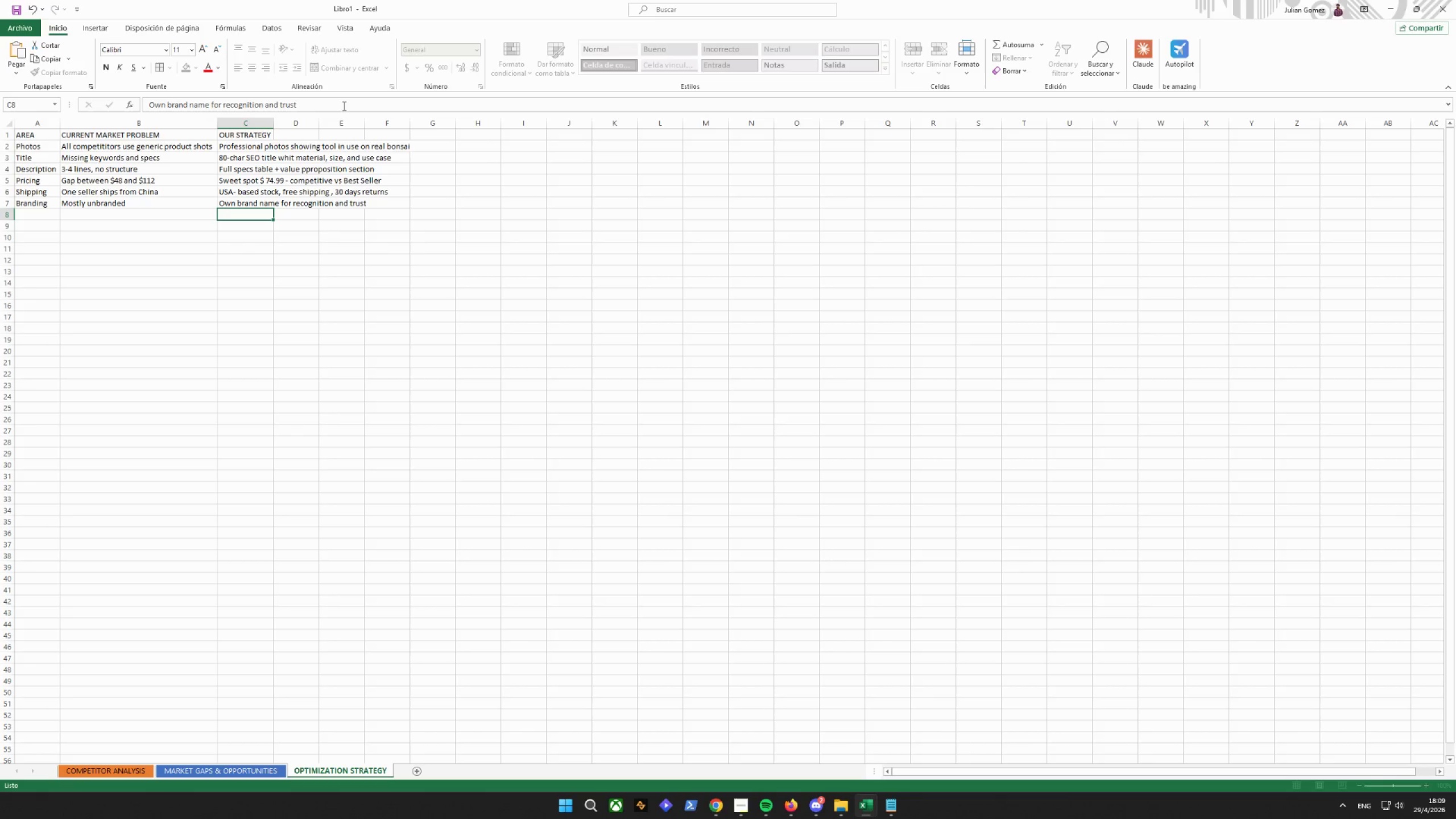 
key(Enter)
 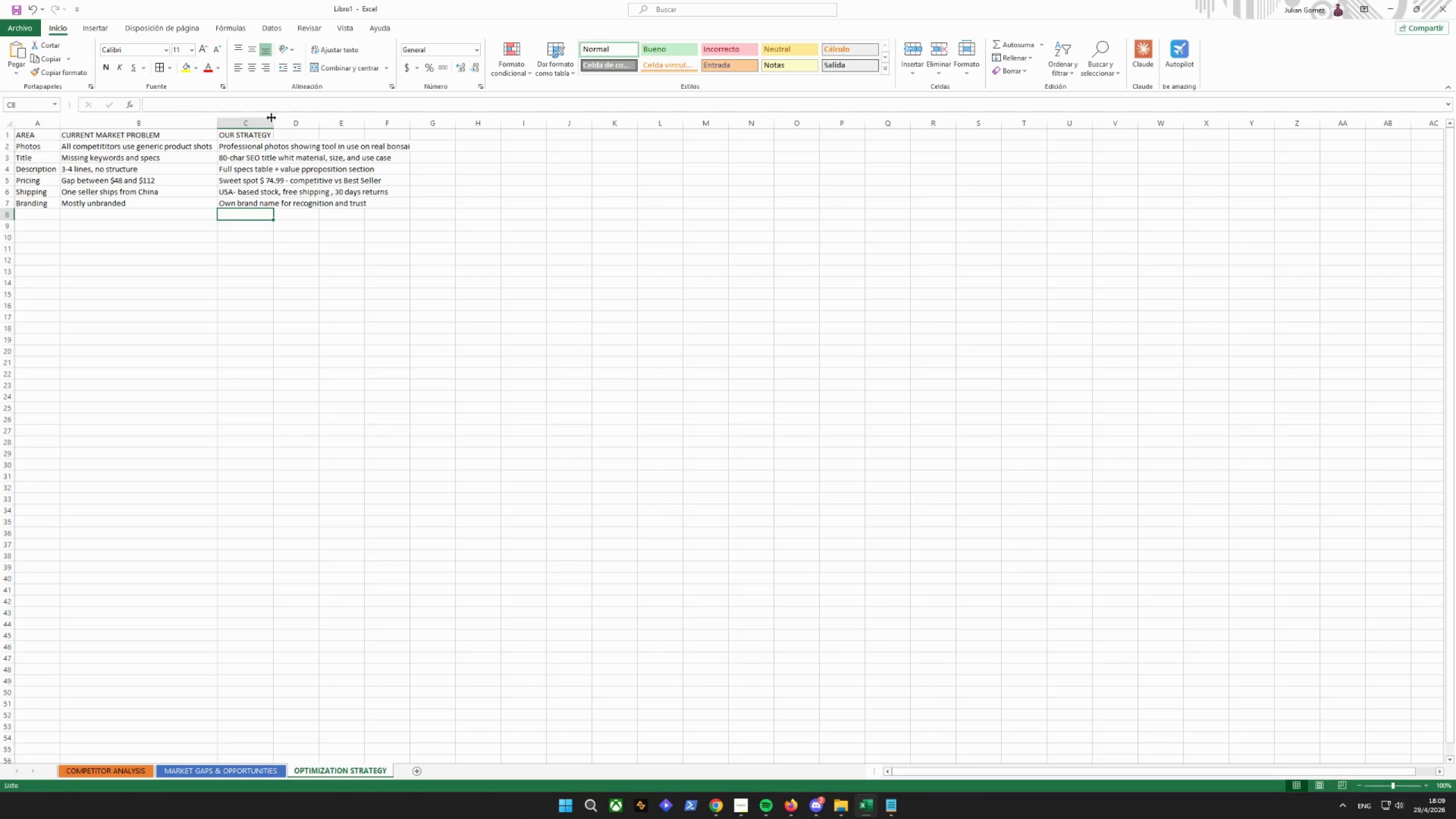 
double_click([268, 119])
 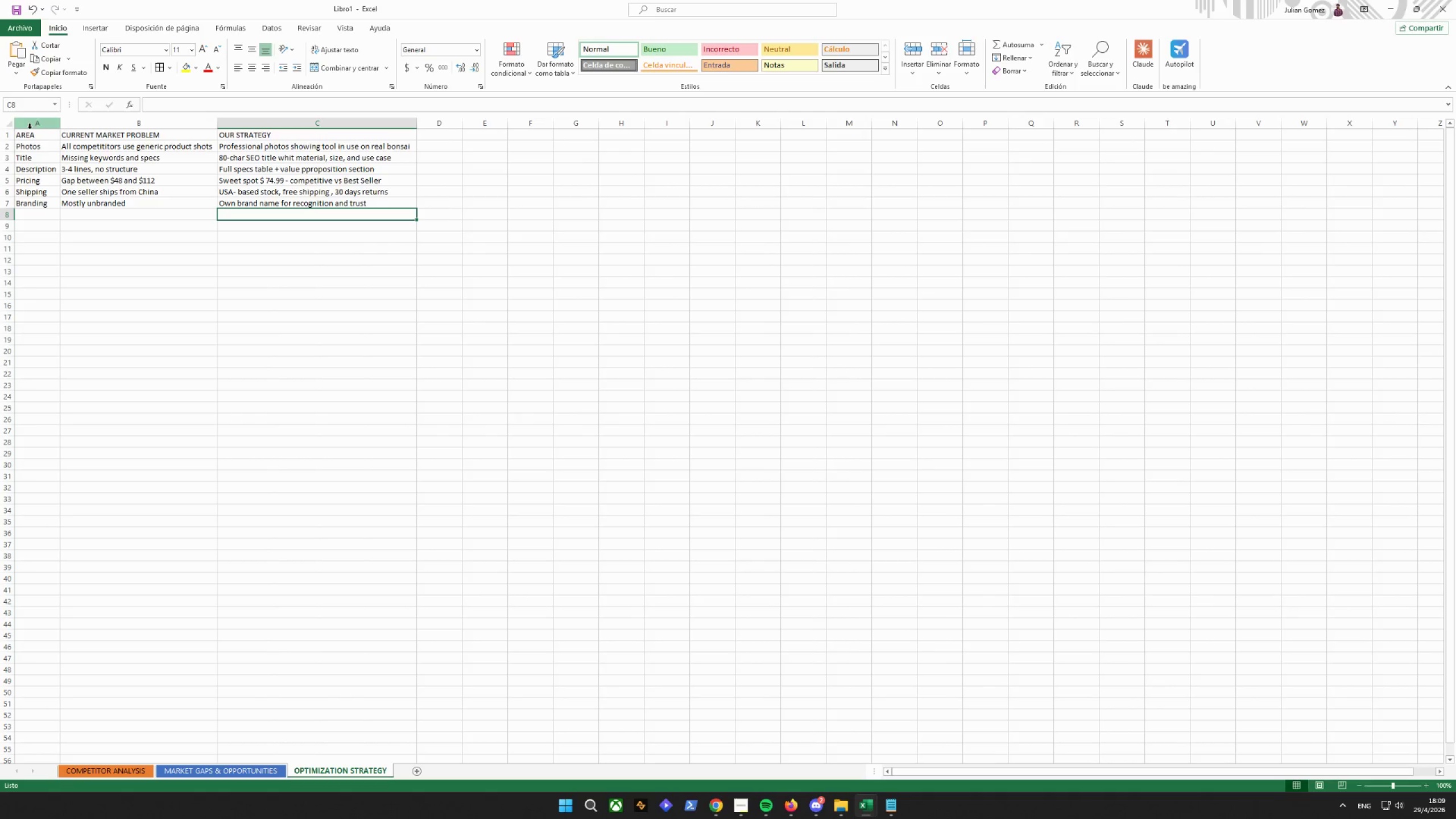 
left_click_drag(start_coordinate=[26, 133], to_coordinate=[310, 205])
 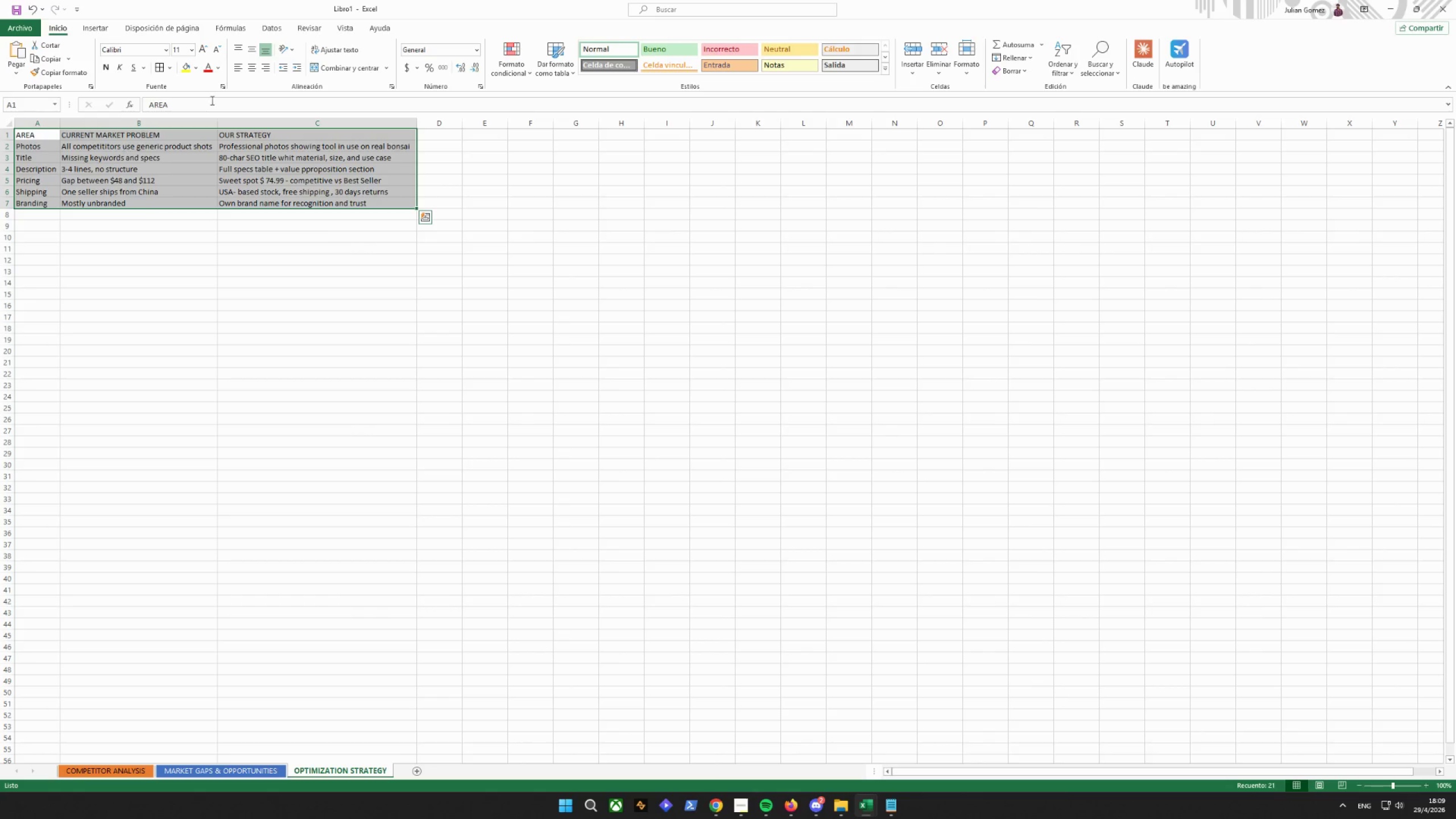 
double_click([243, 70])
 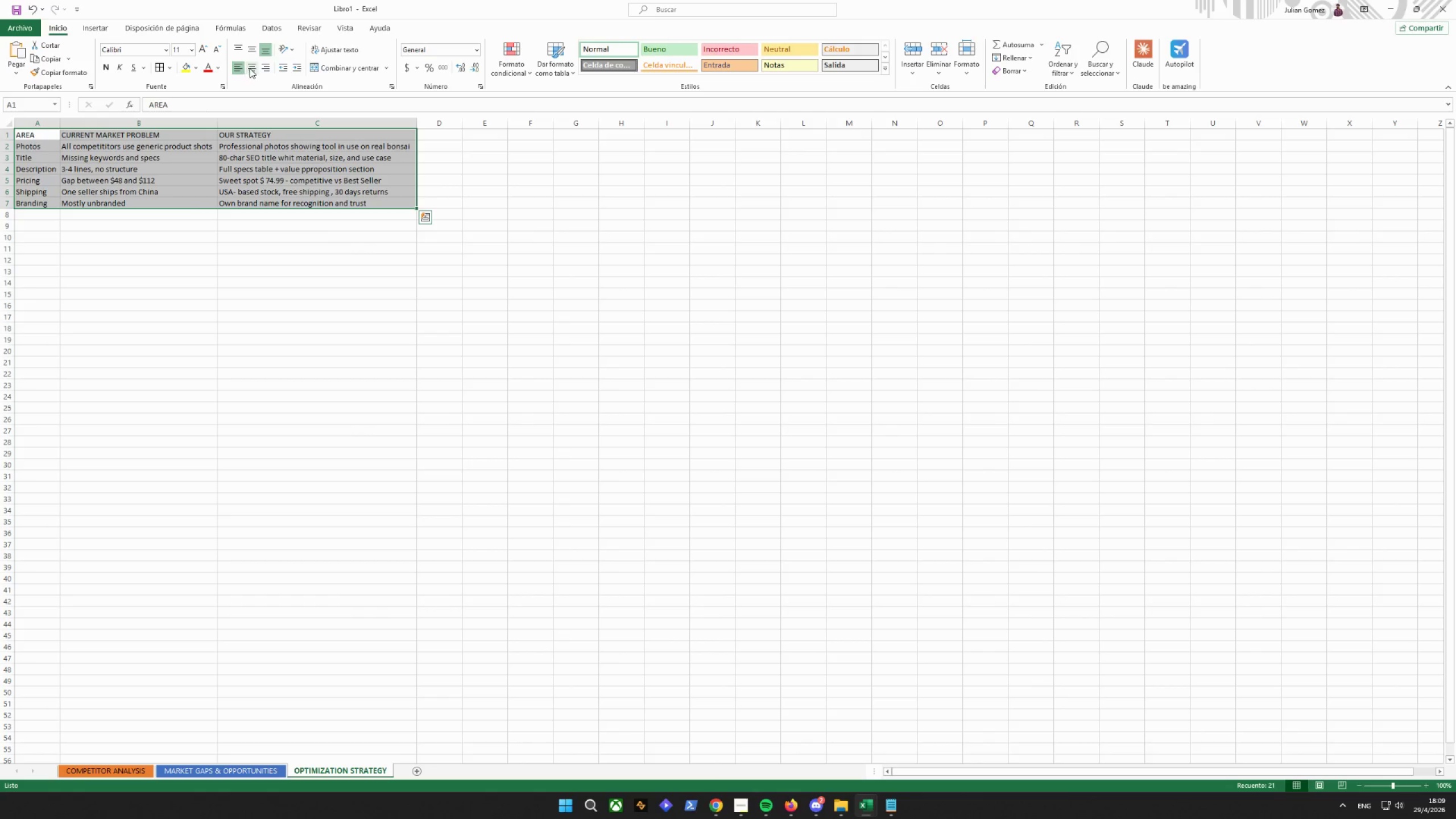 
left_click([250, 68])
 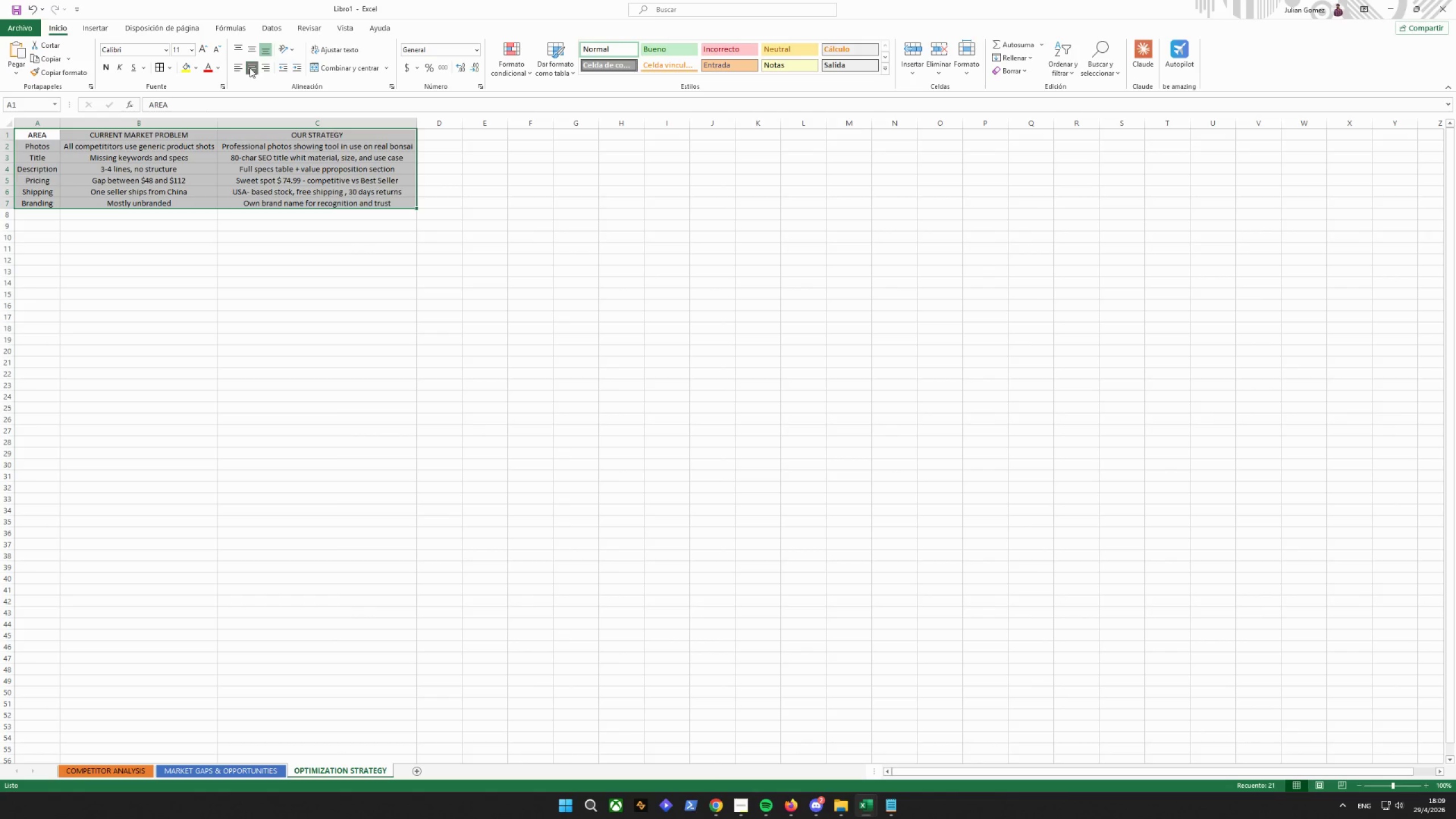 
left_click([253, 54])
 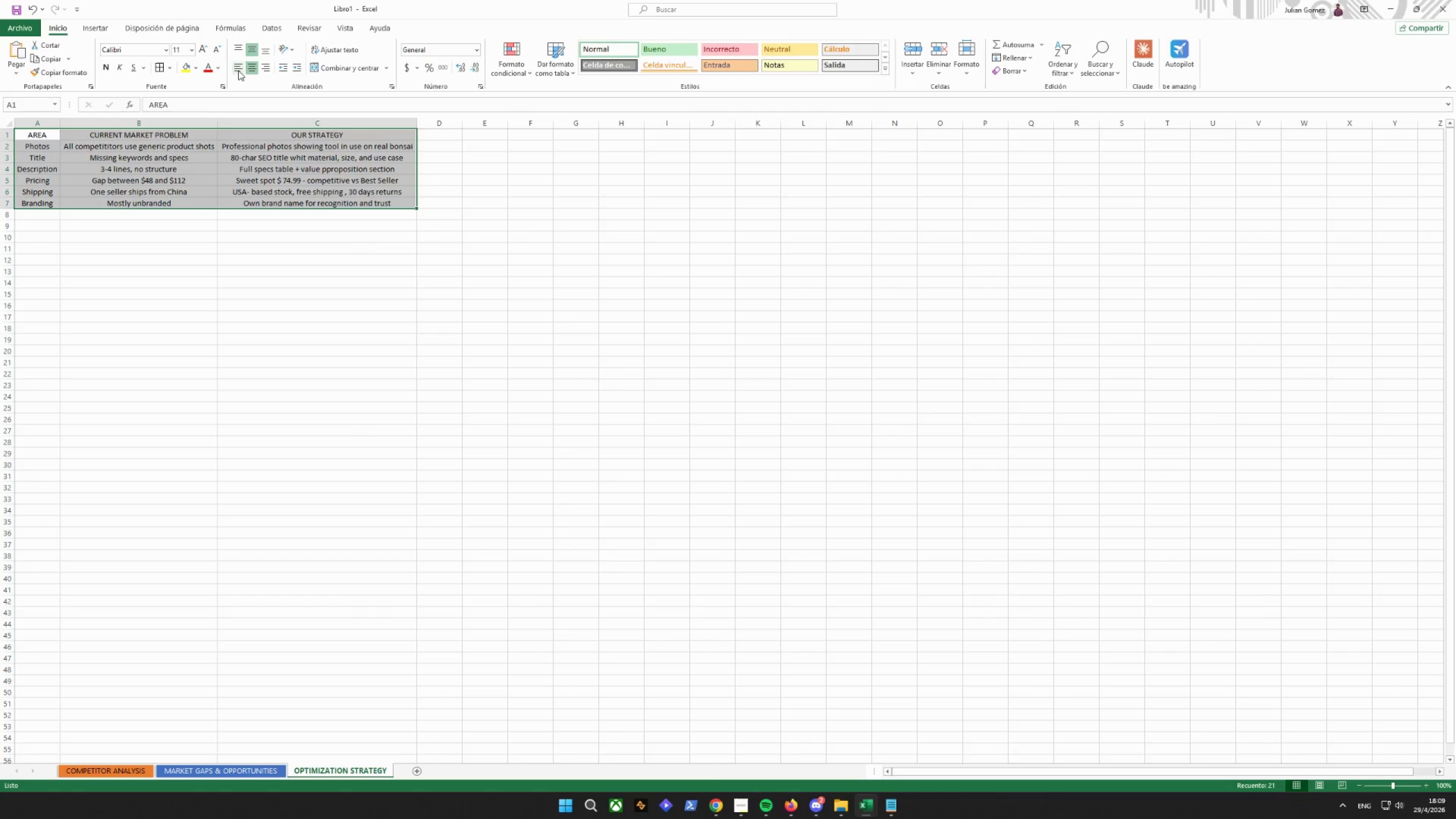 
left_click([238, 71])
 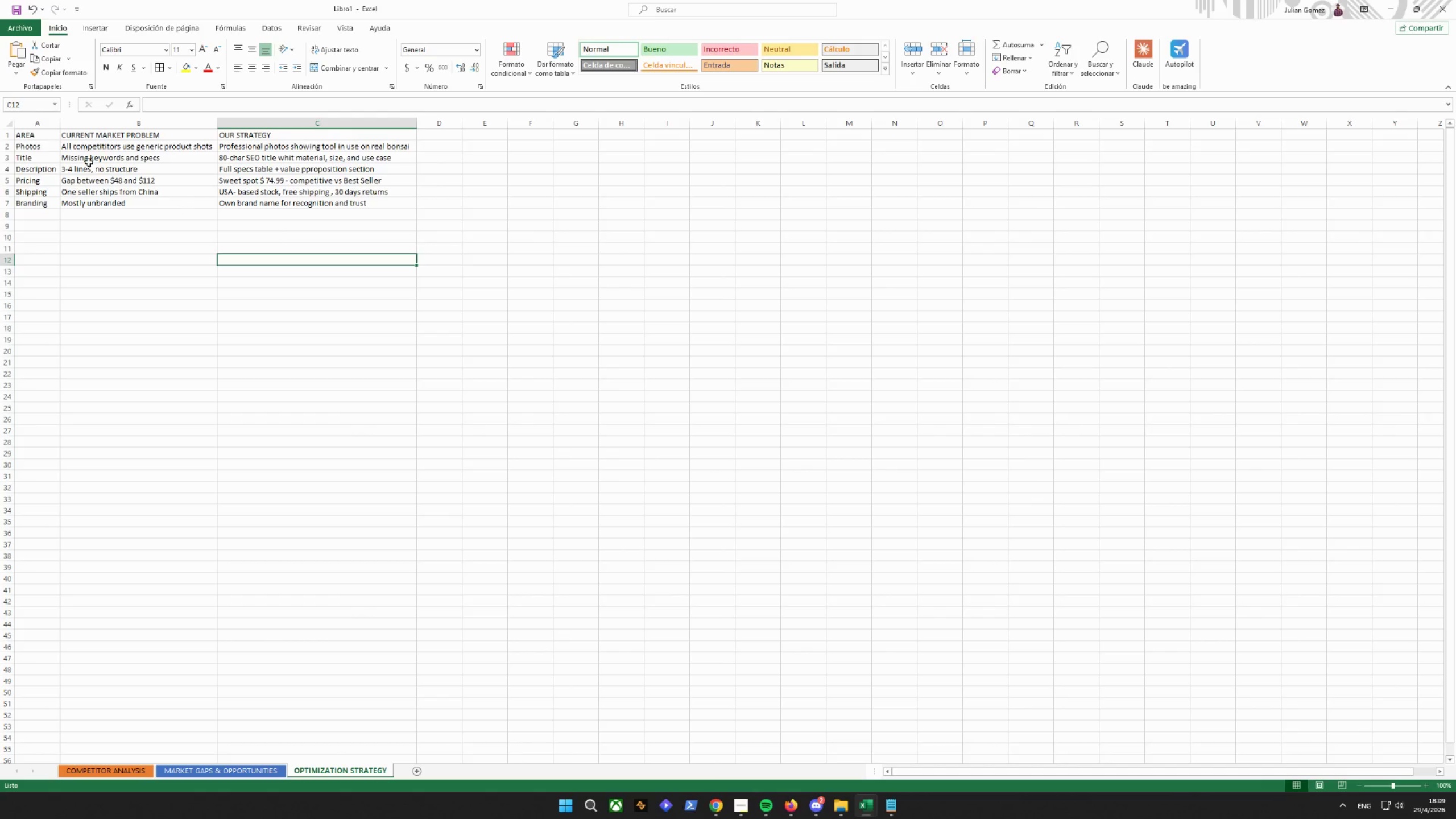 
left_click_drag(start_coordinate=[39, 134], to_coordinate=[338, 202])
 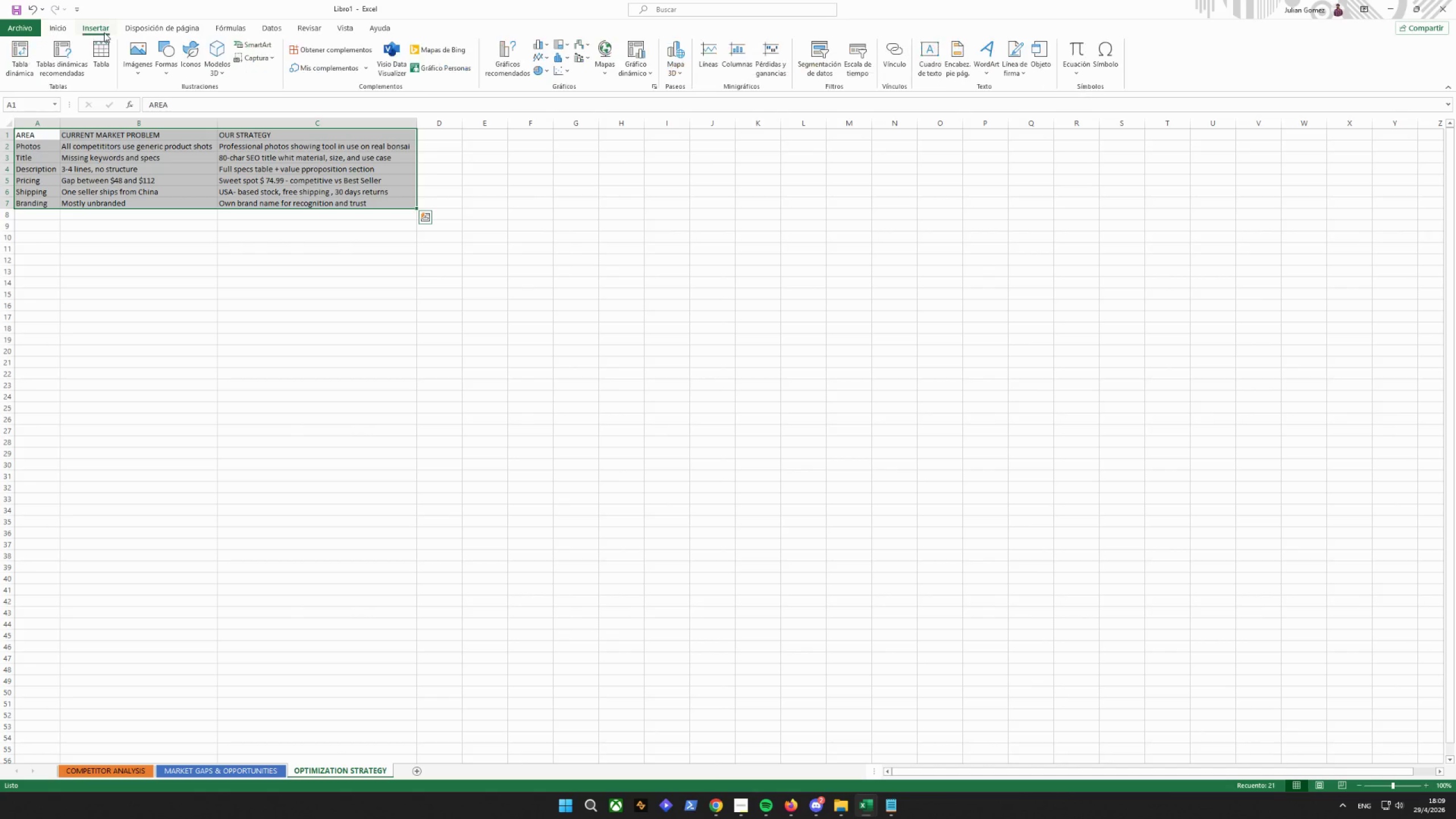 
double_click([105, 56])
 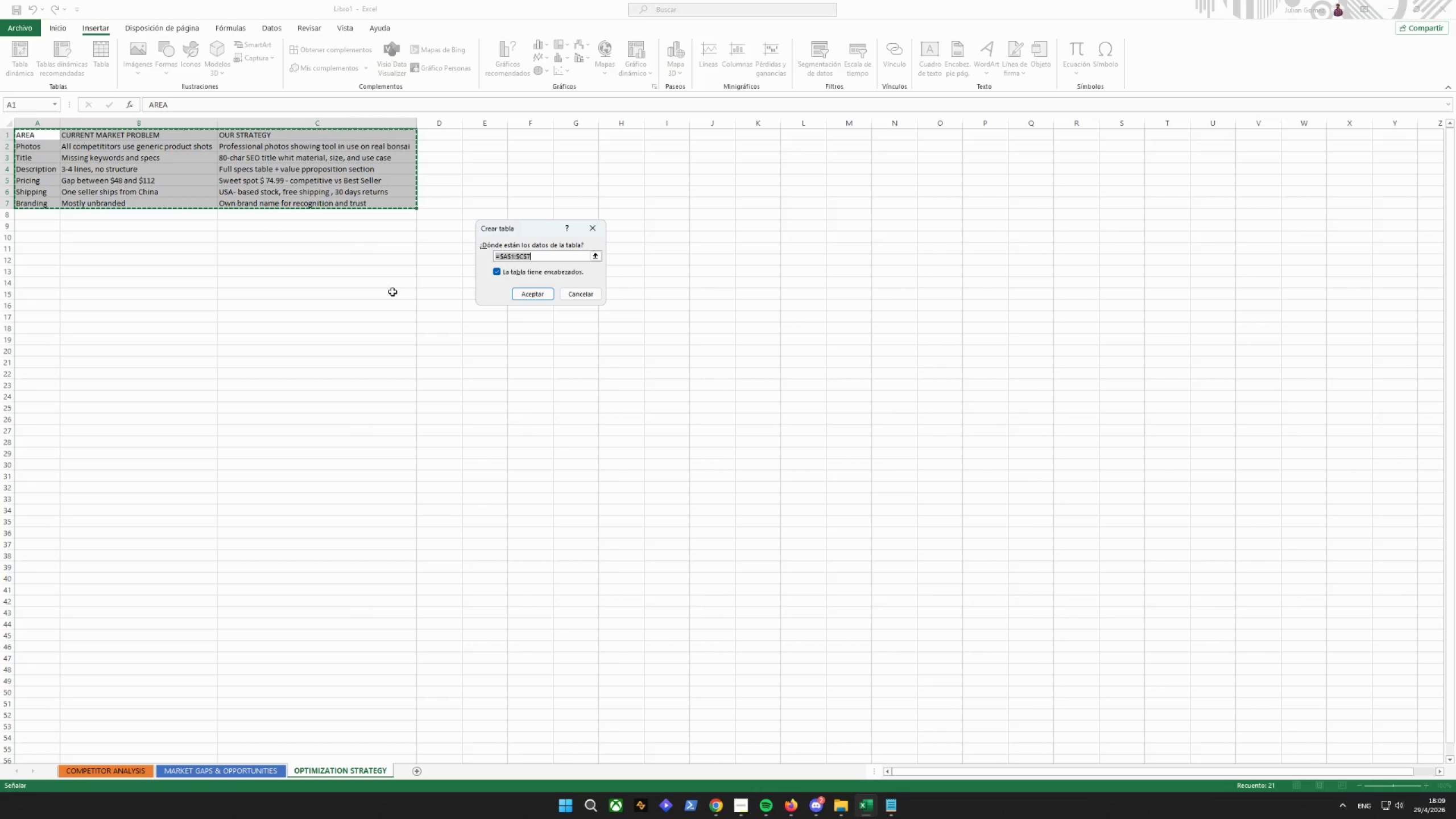 
left_click([519, 290])
 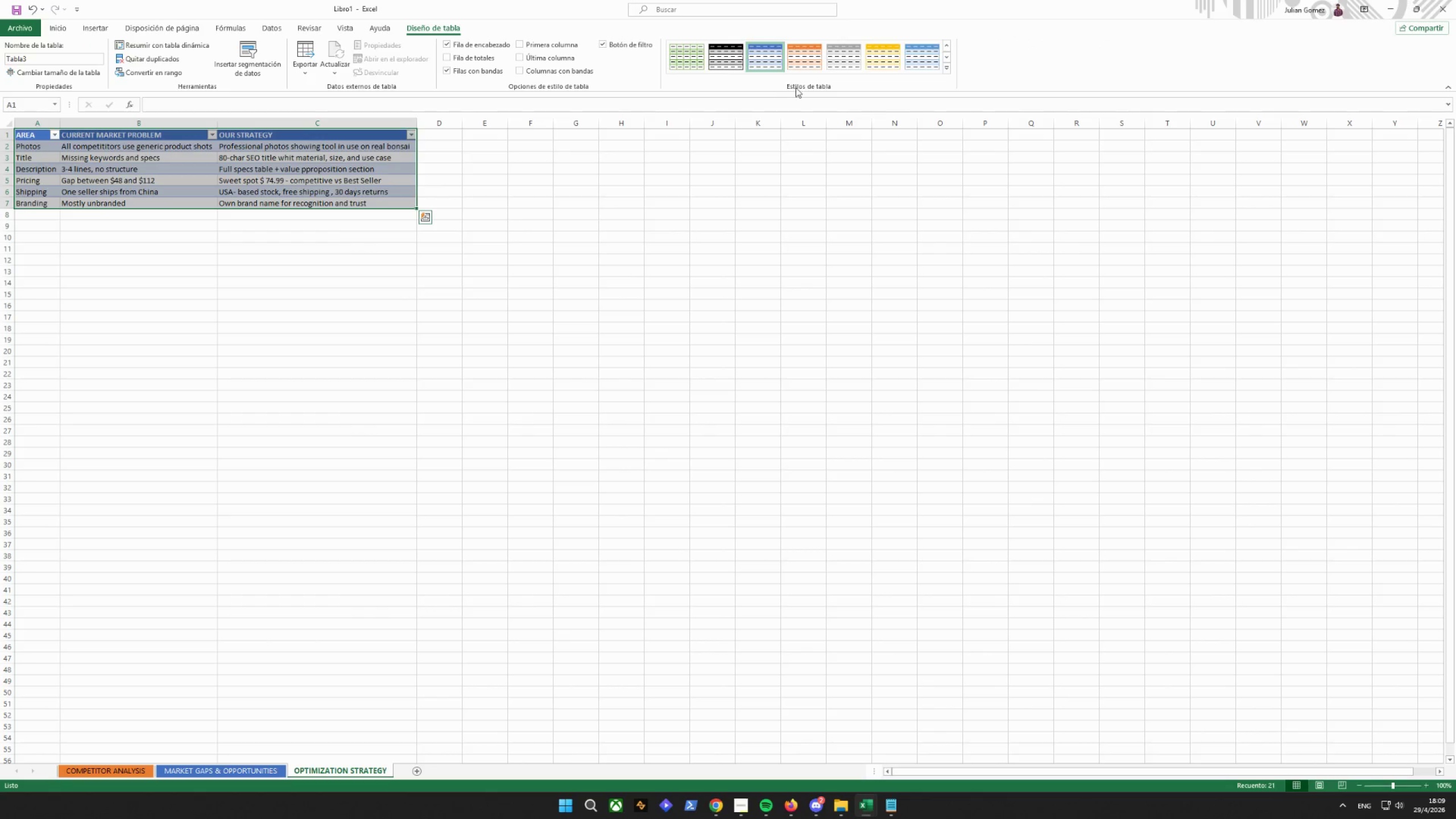 
scroll: coordinate [832, 65], scroll_direction: down, amount: 4.0
 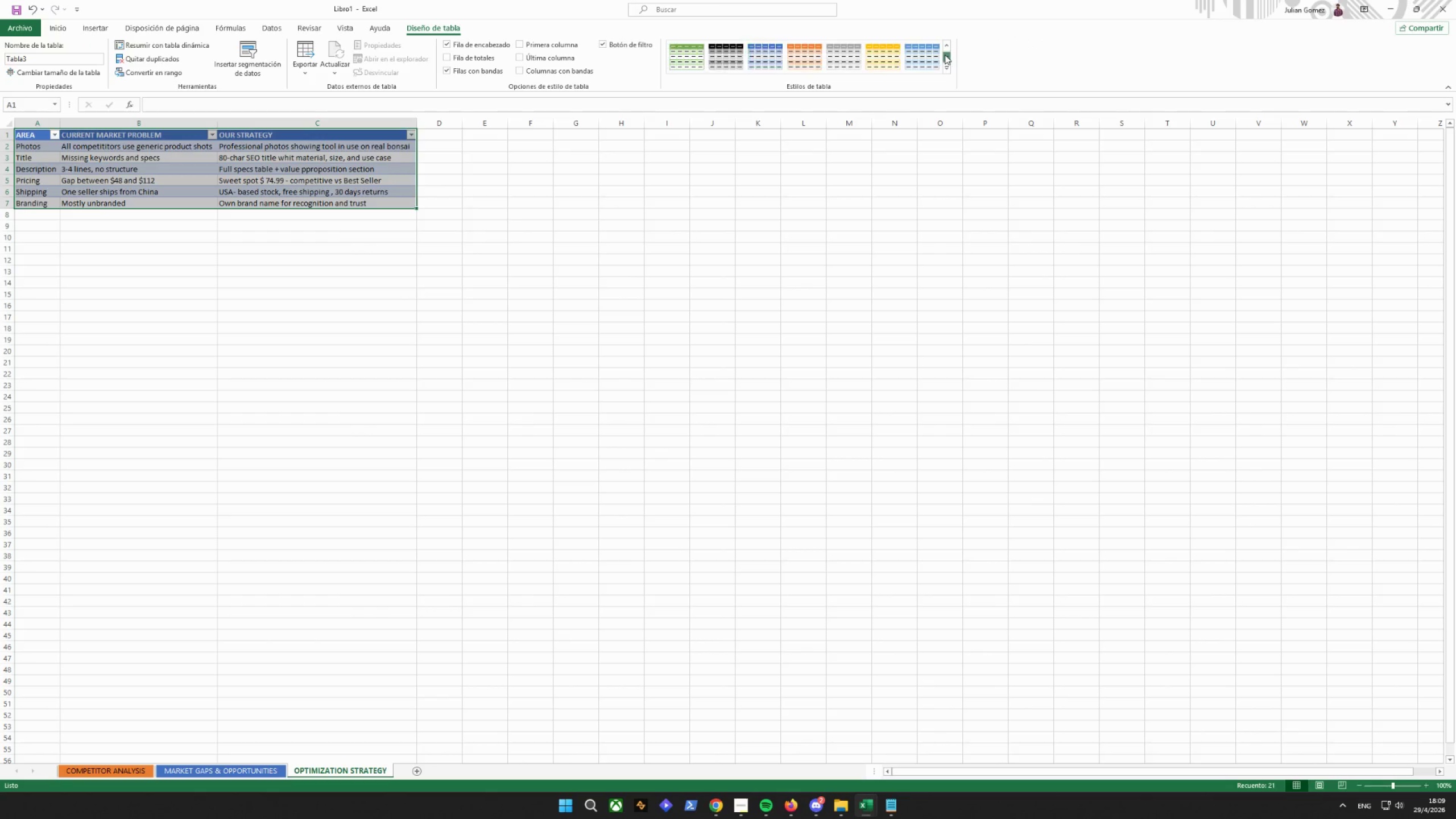 
double_click([945, 55])
 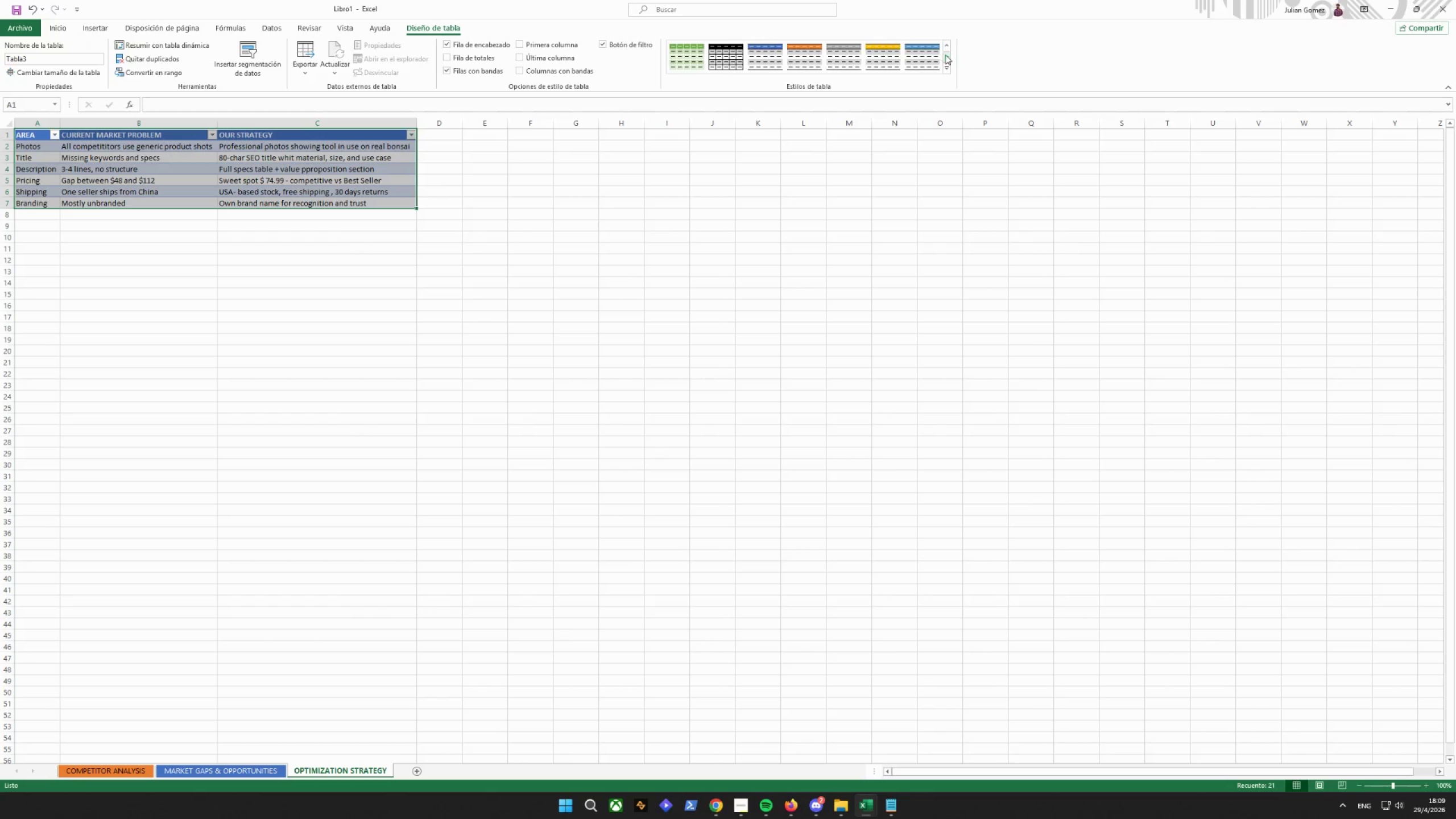 
triple_click([945, 55])
 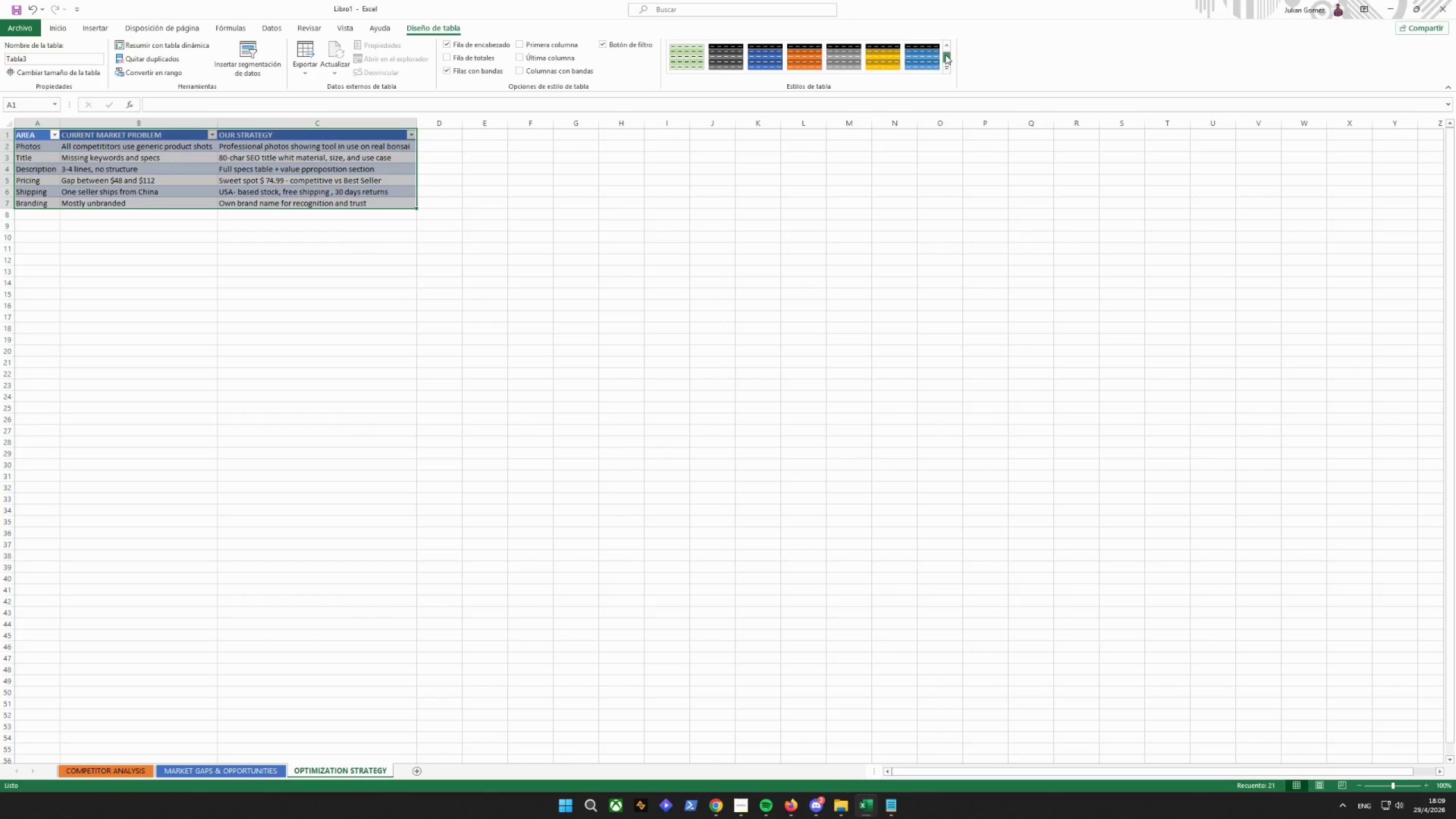 
triple_click([945, 55])
 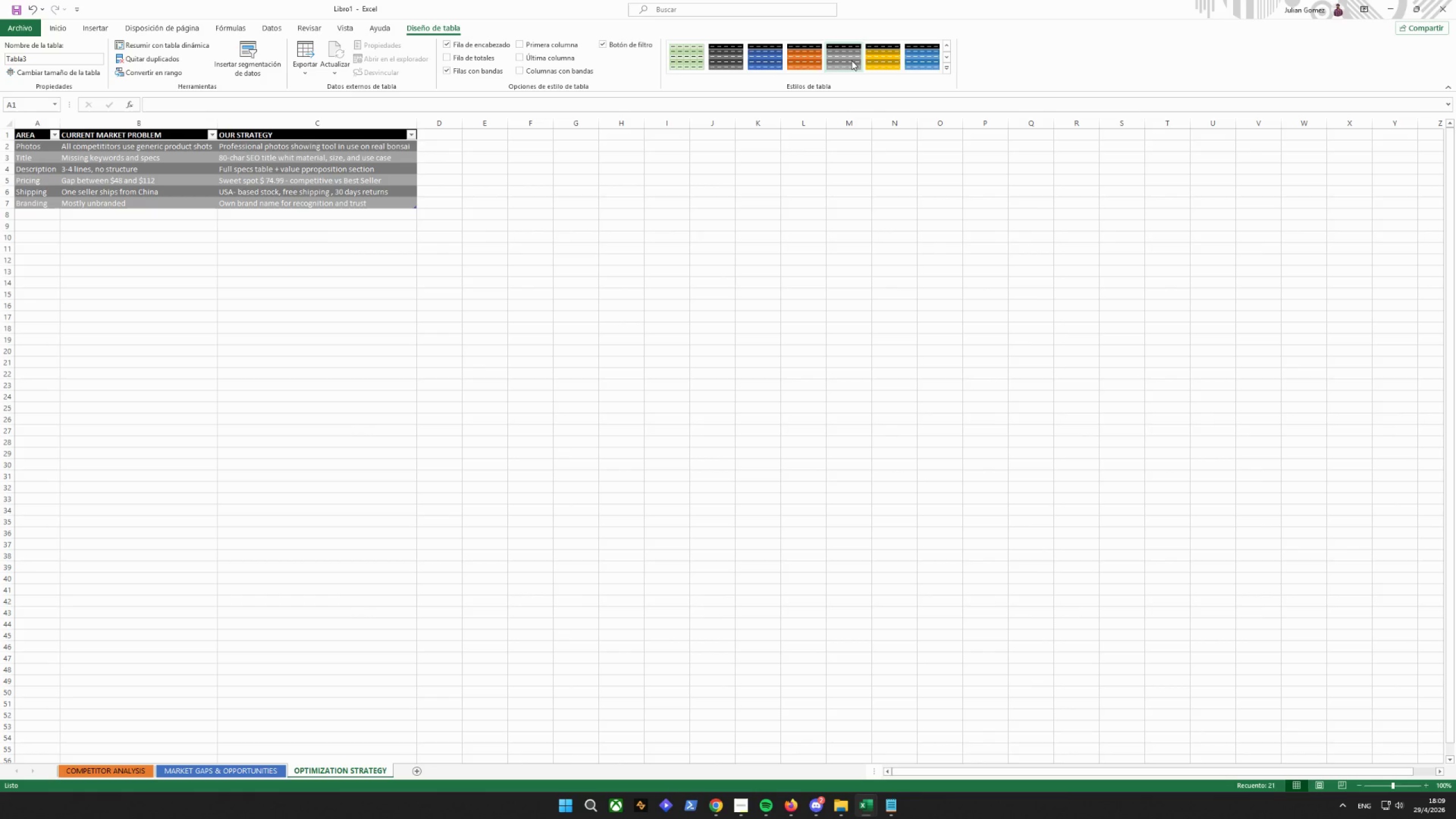 
wait(7.16)
 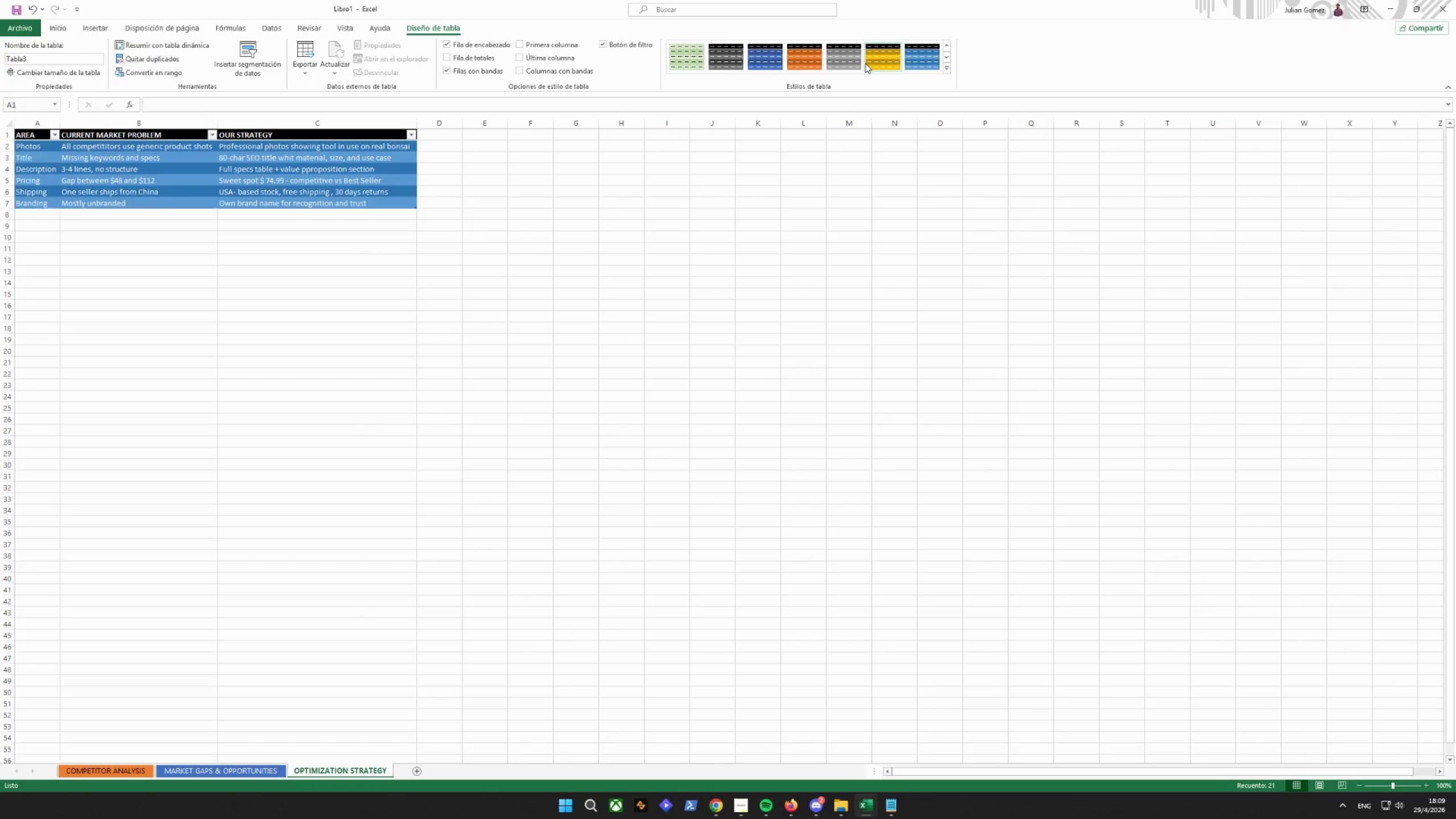 
left_click([940, 56])
 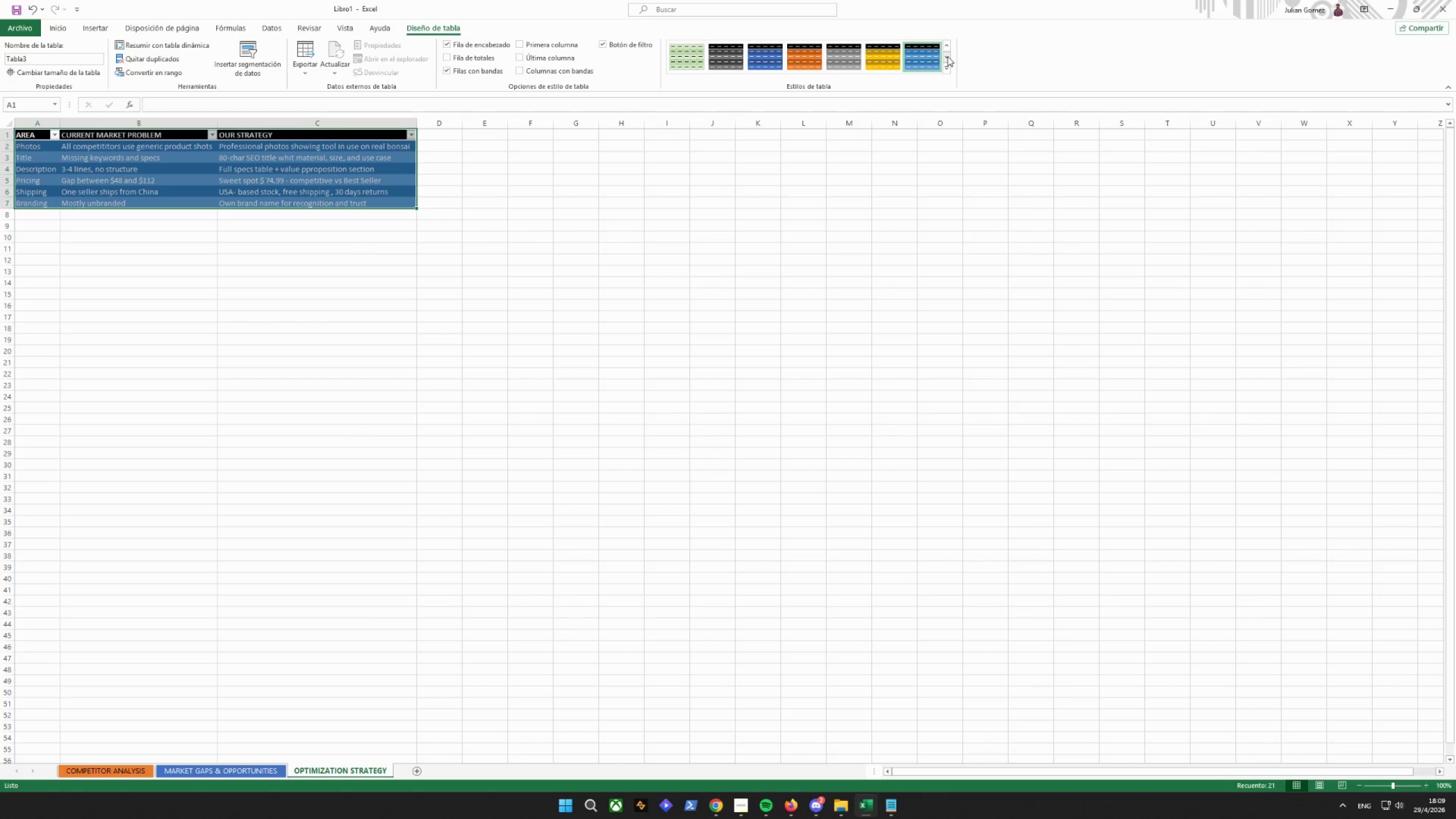 
left_click([948, 56])
 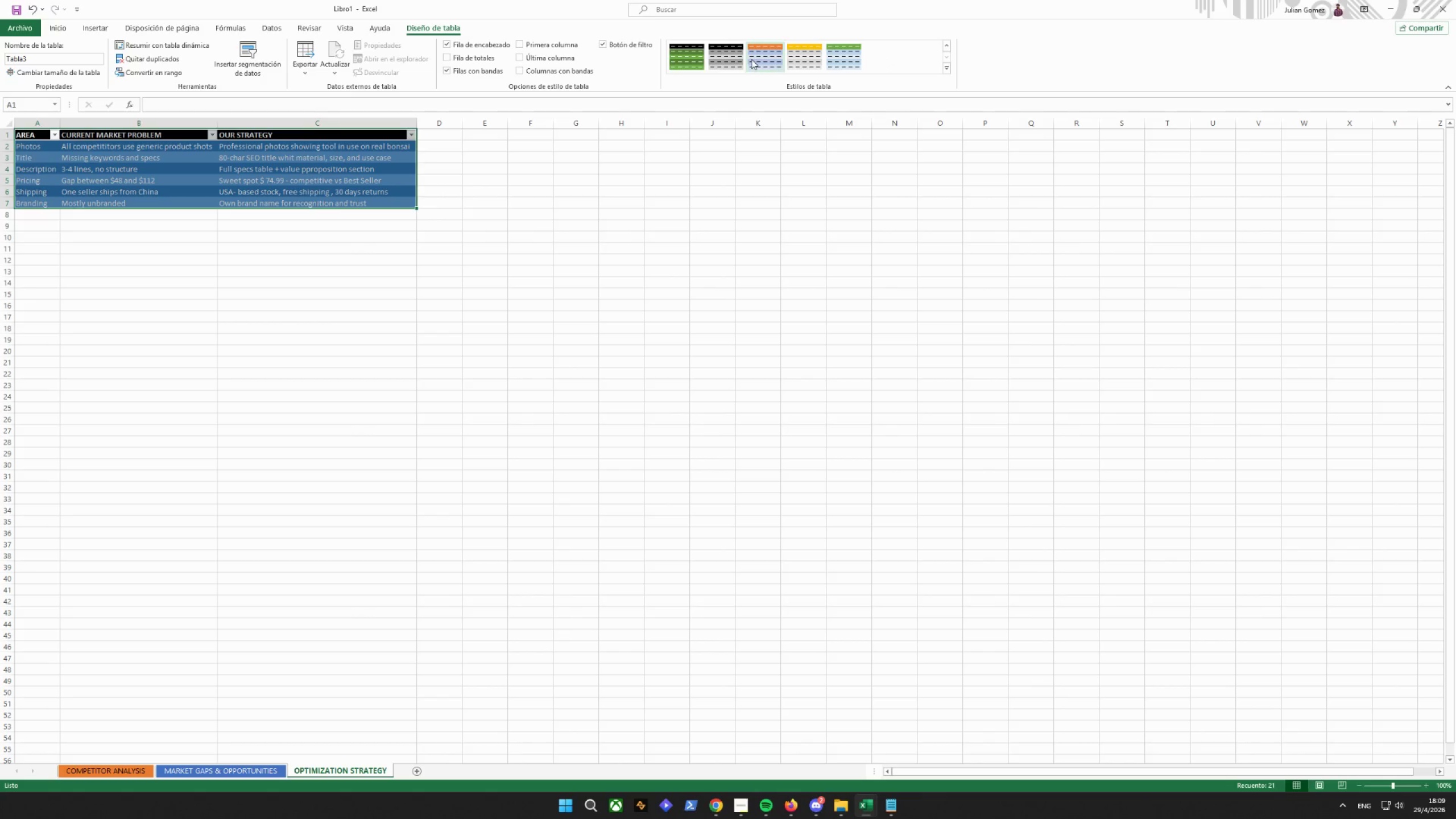 
left_click([749, 59])
 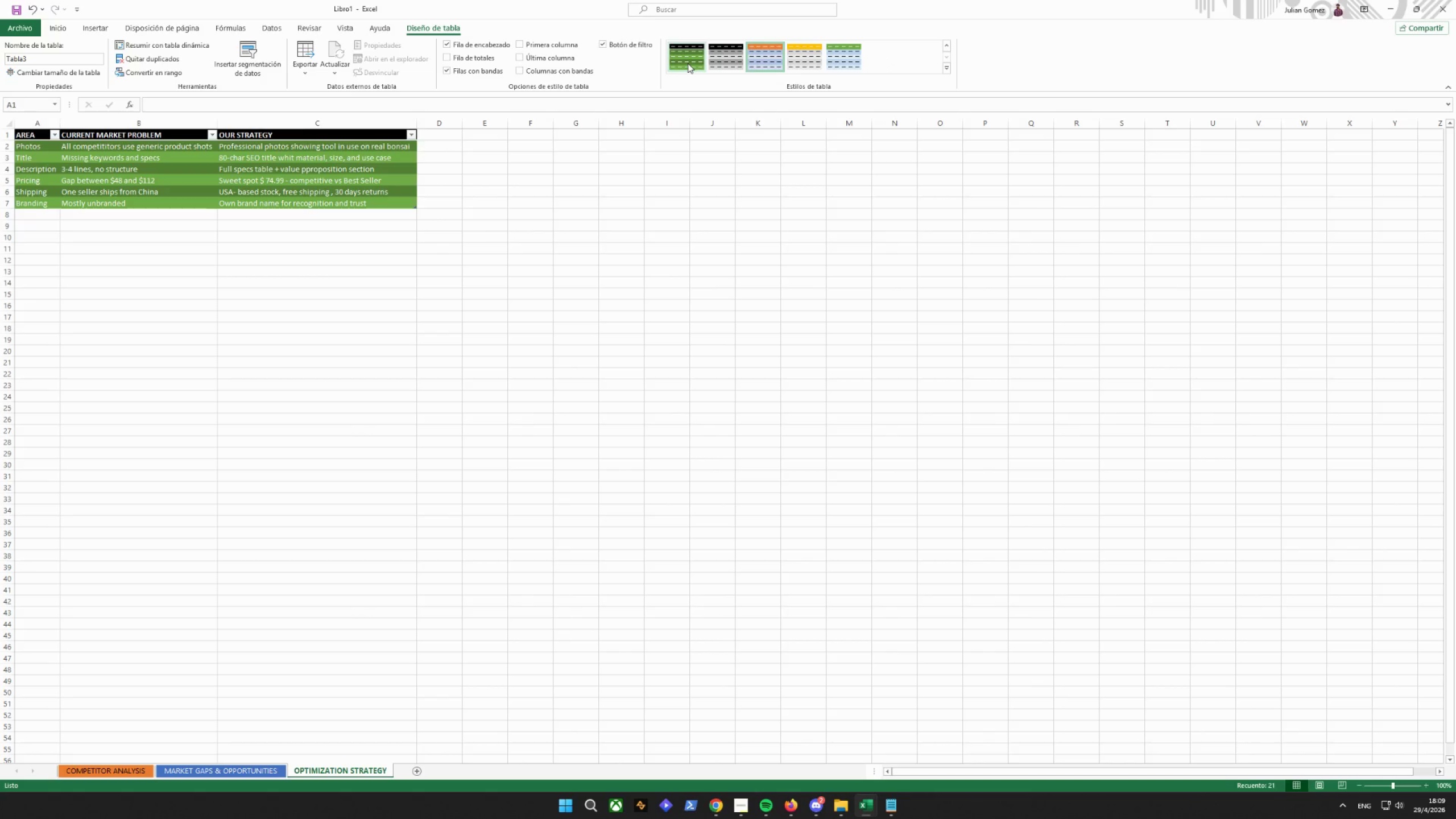 
left_click([688, 63])
 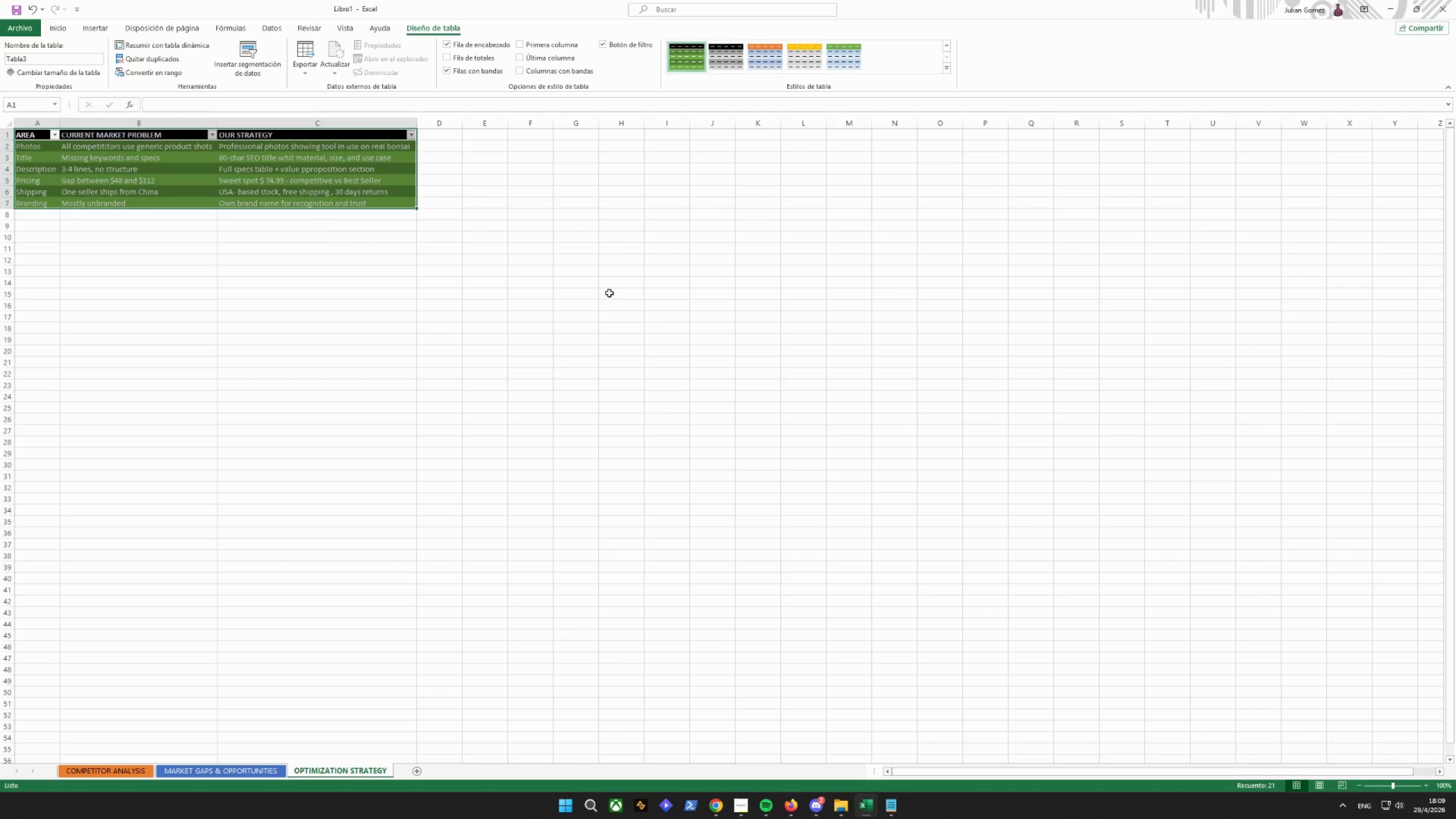 
left_click_drag(start_coordinate=[595, 310], to_coordinate=[598, 309])
 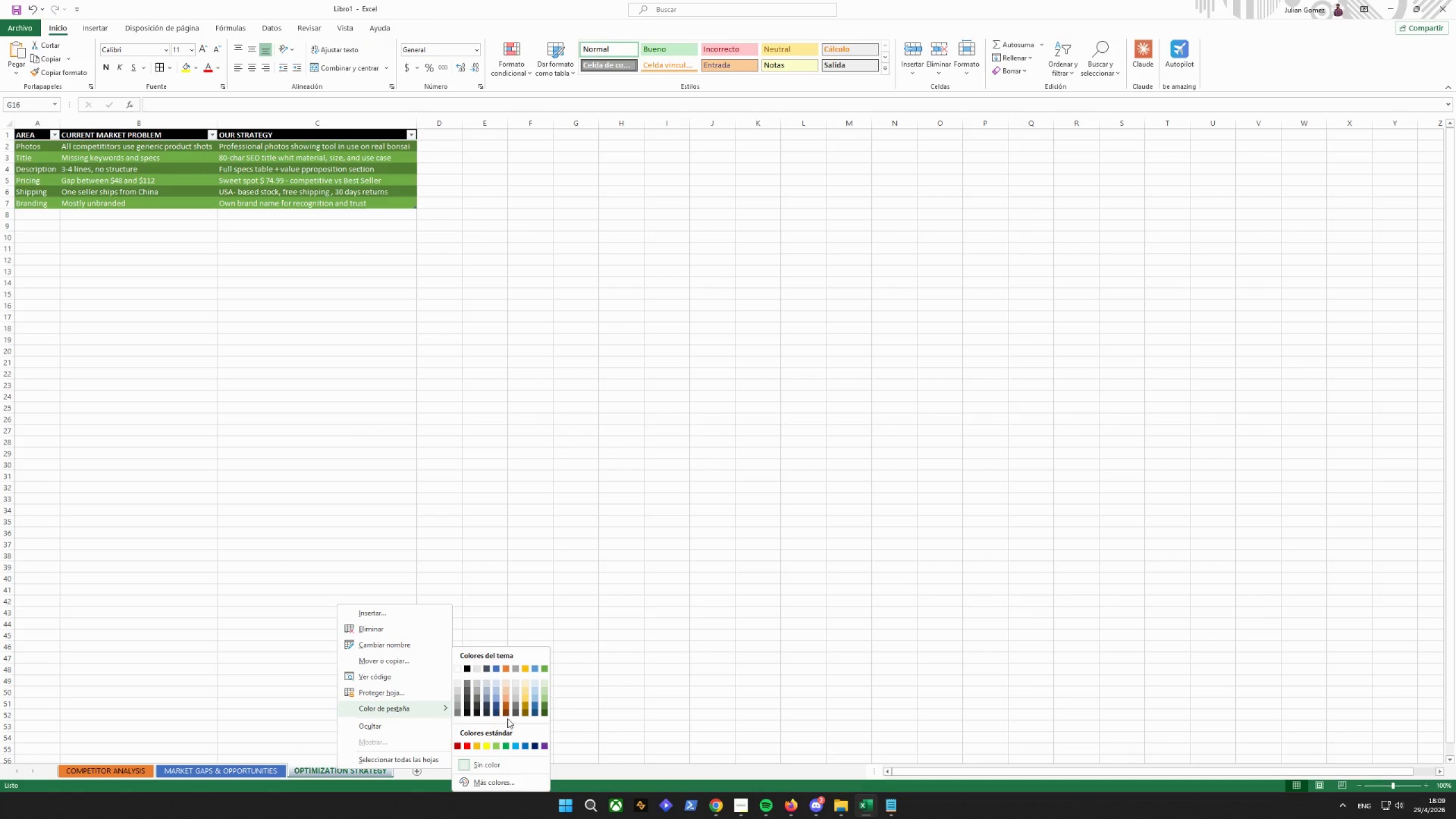 
left_click([545, 668])
 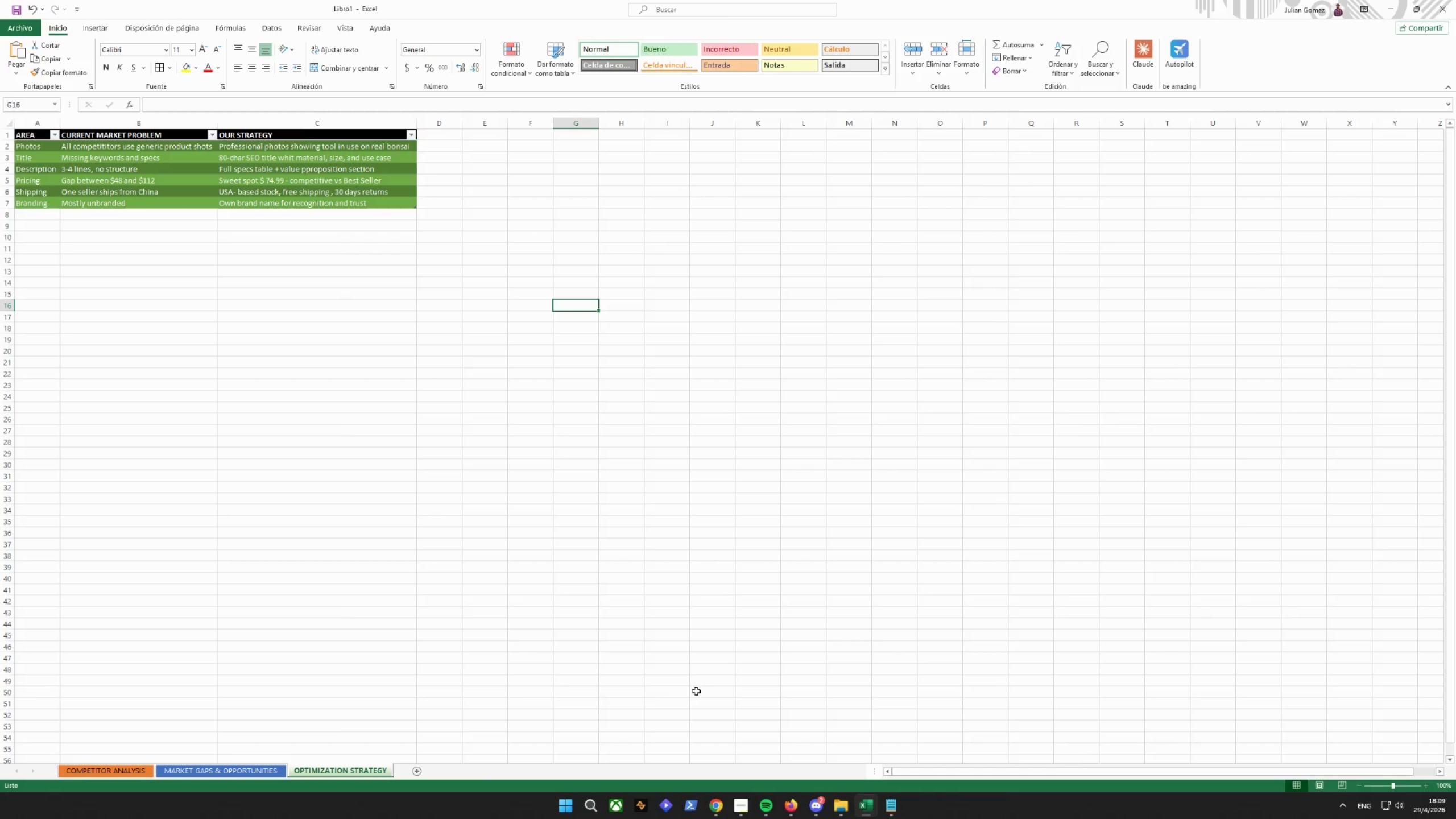 
left_click_drag(start_coordinate=[701, 677], to_coordinate=[698, 675])
 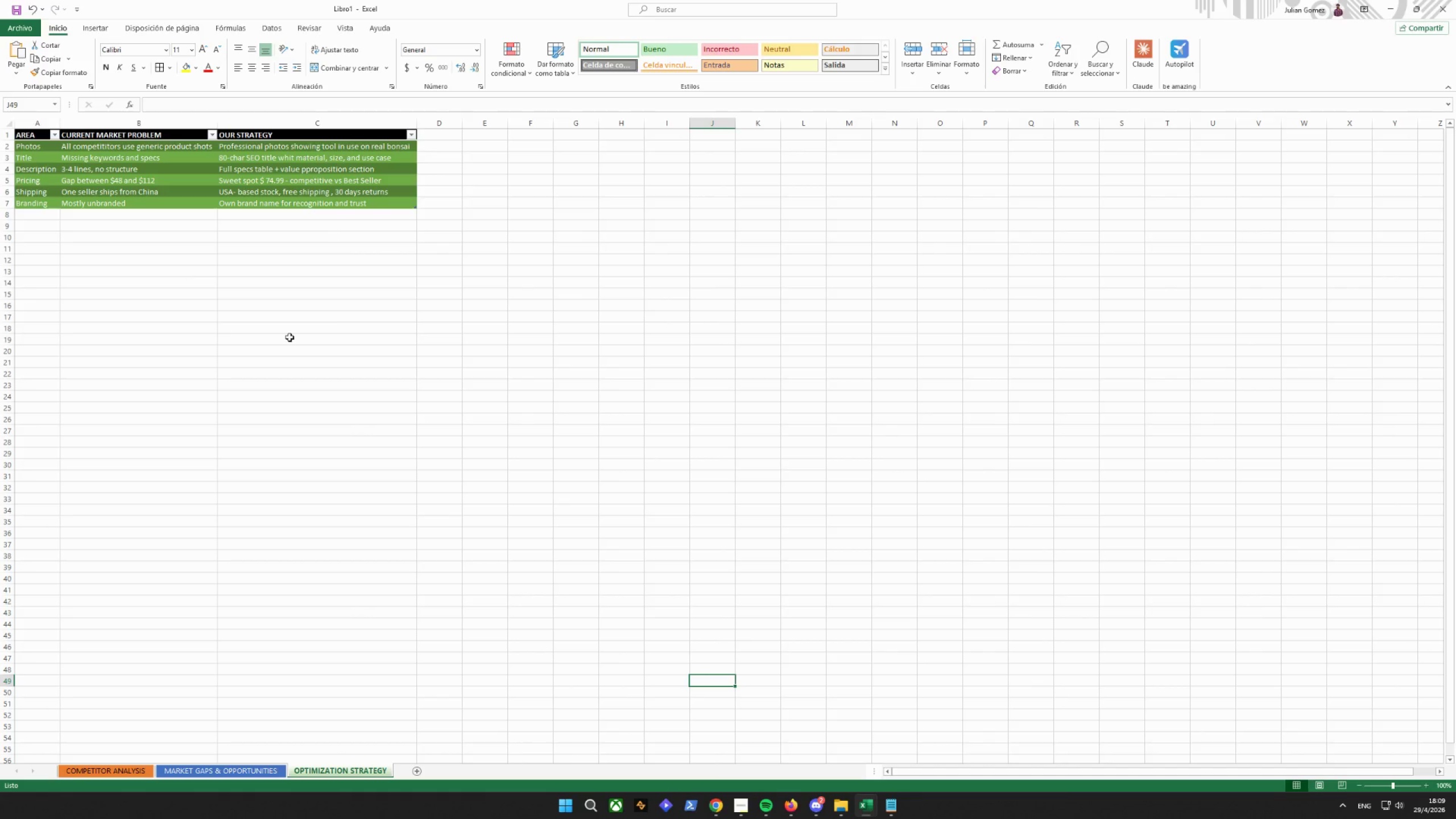 
wait(7.45)
 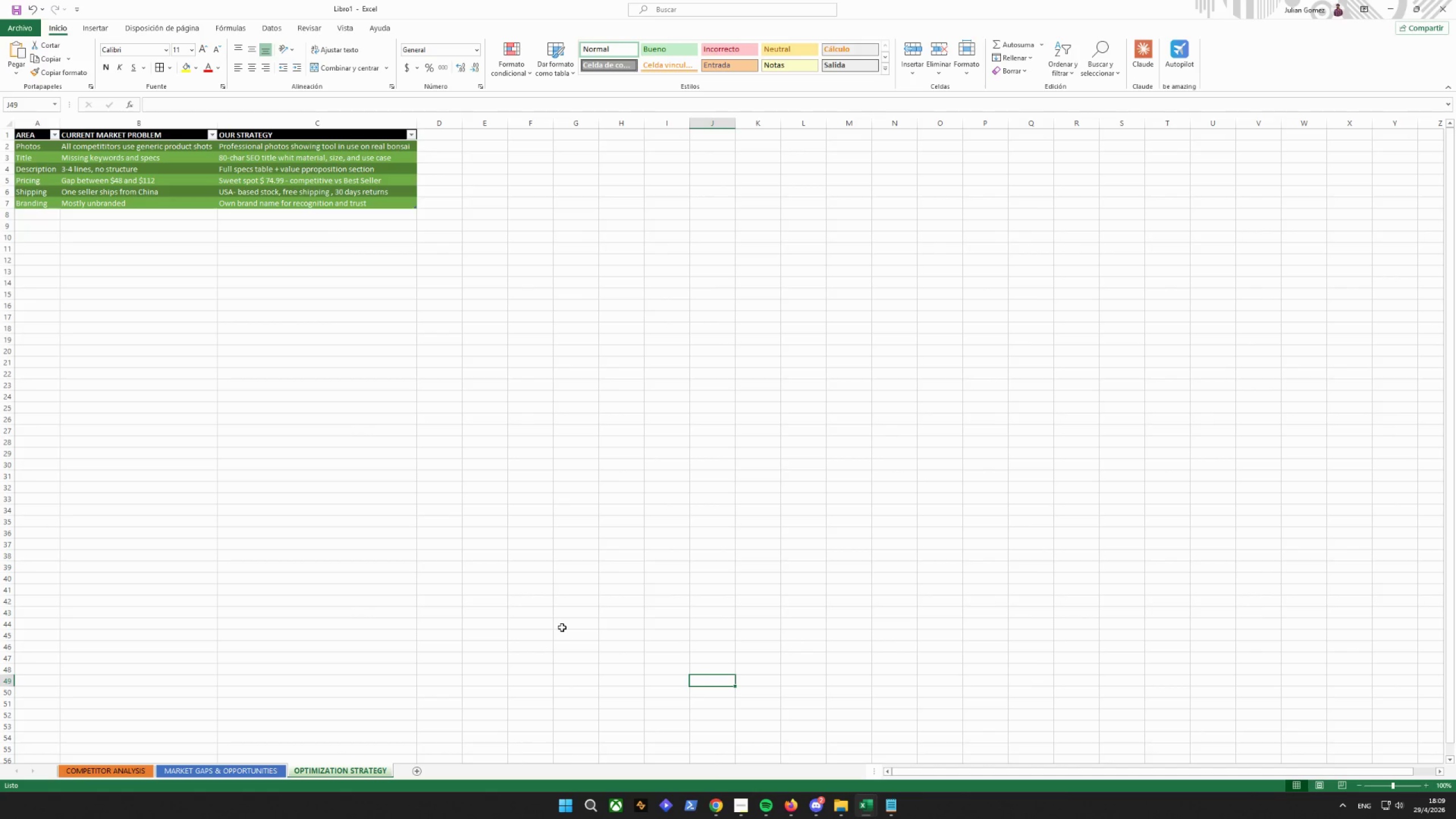 
left_click_drag(start_coordinate=[27, 135], to_coordinate=[324, 128])
 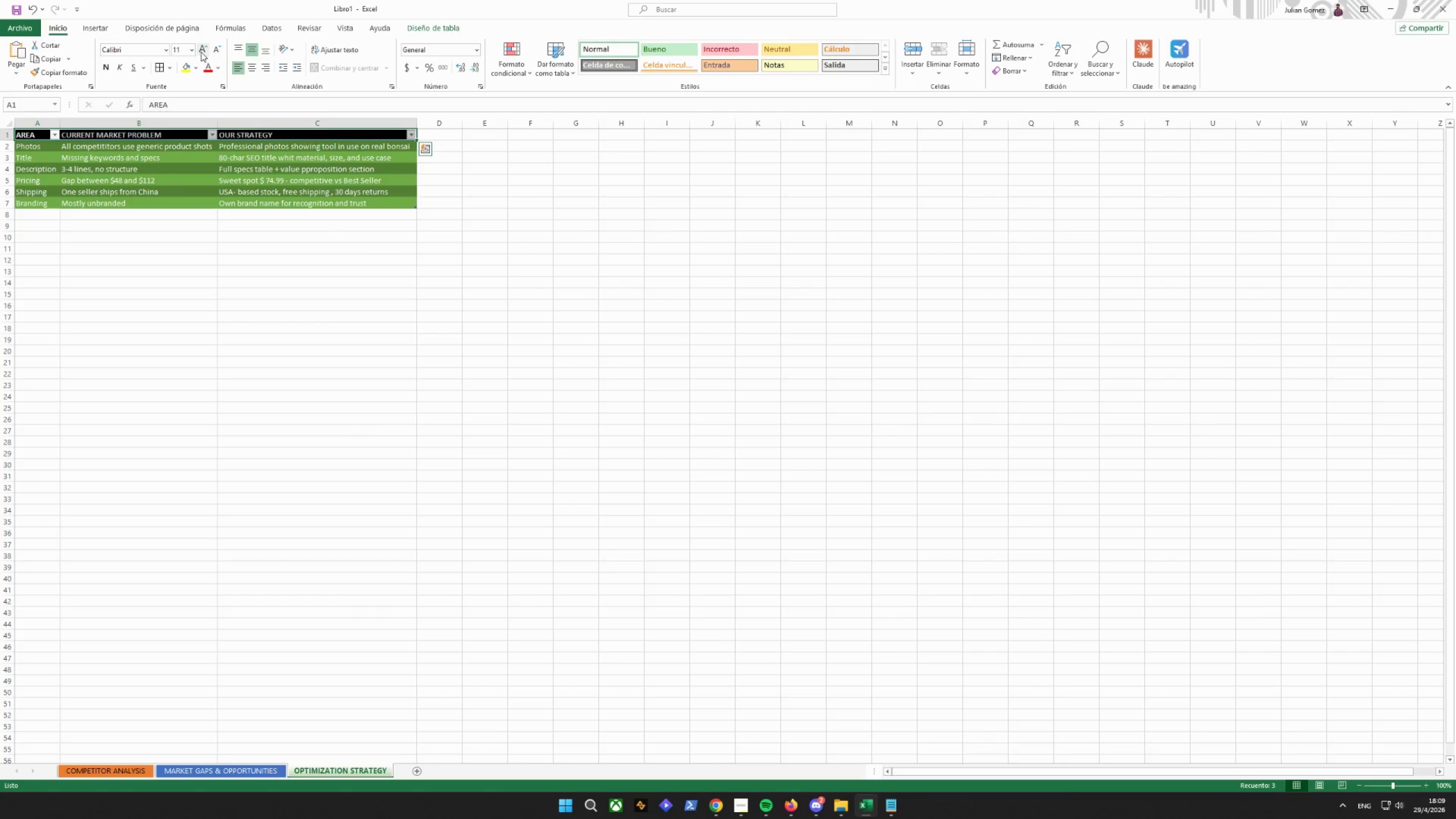 
double_click([201, 52])
 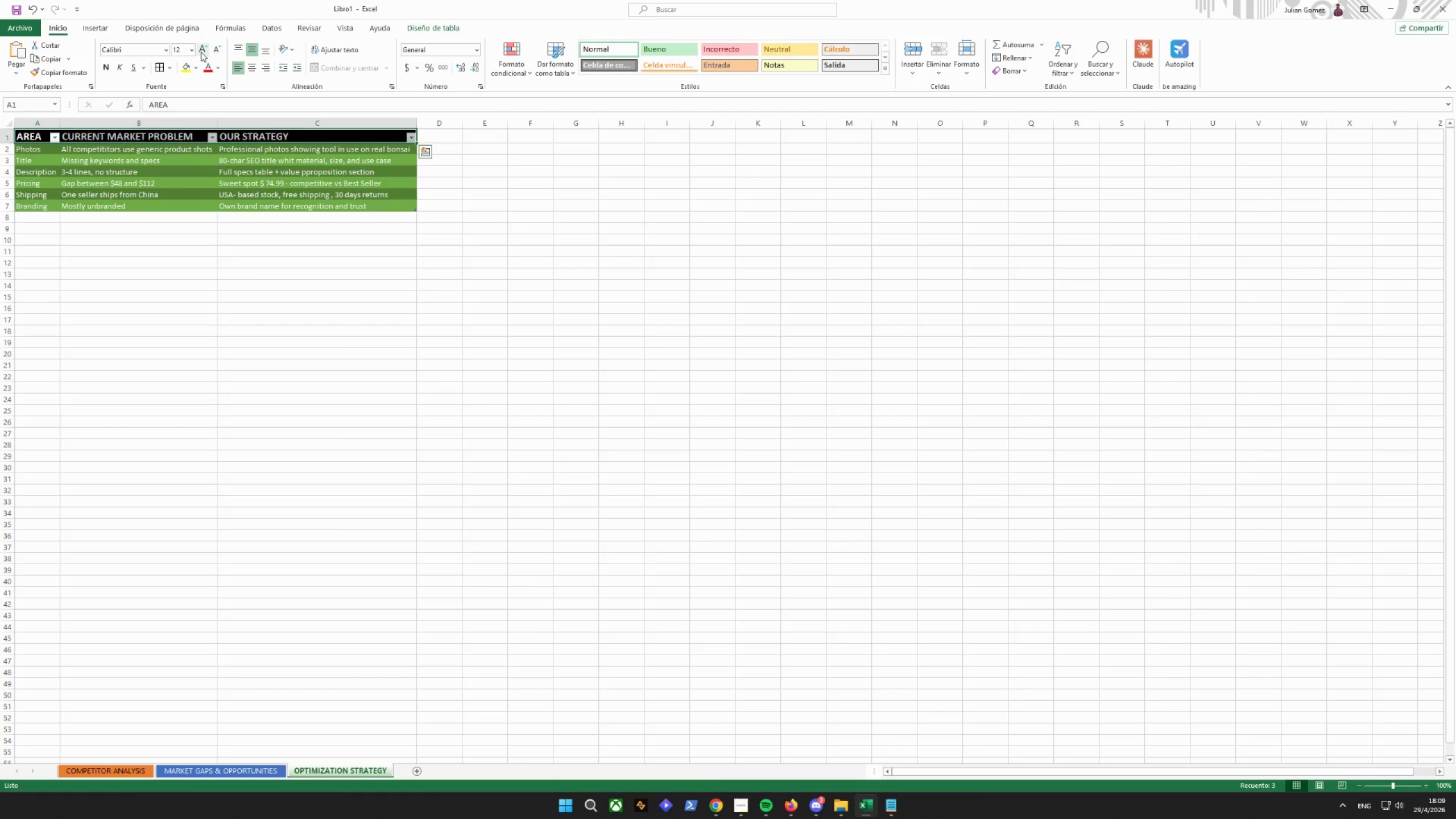 
triple_click([201, 52])
 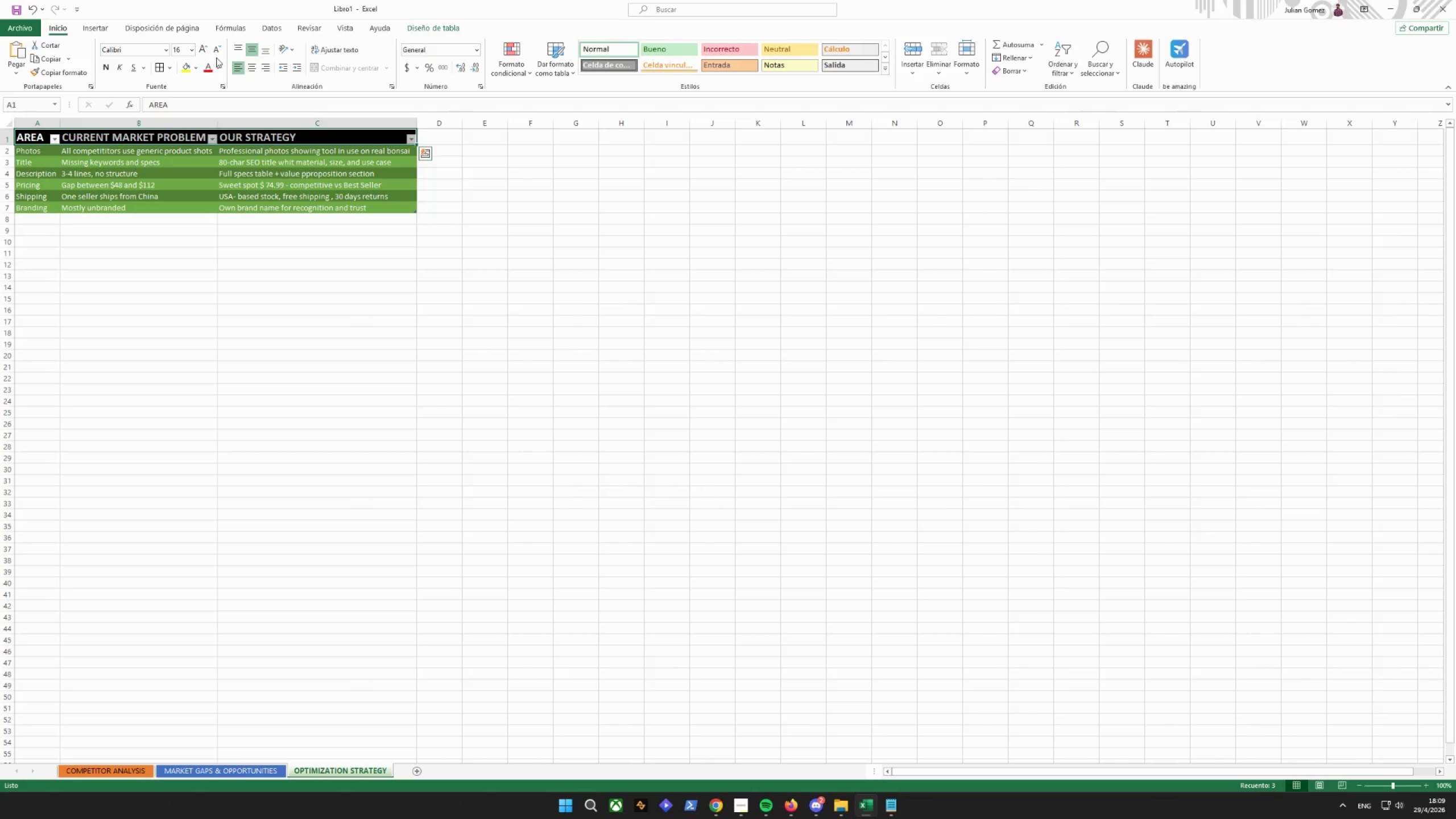 
left_click([213, 50])
 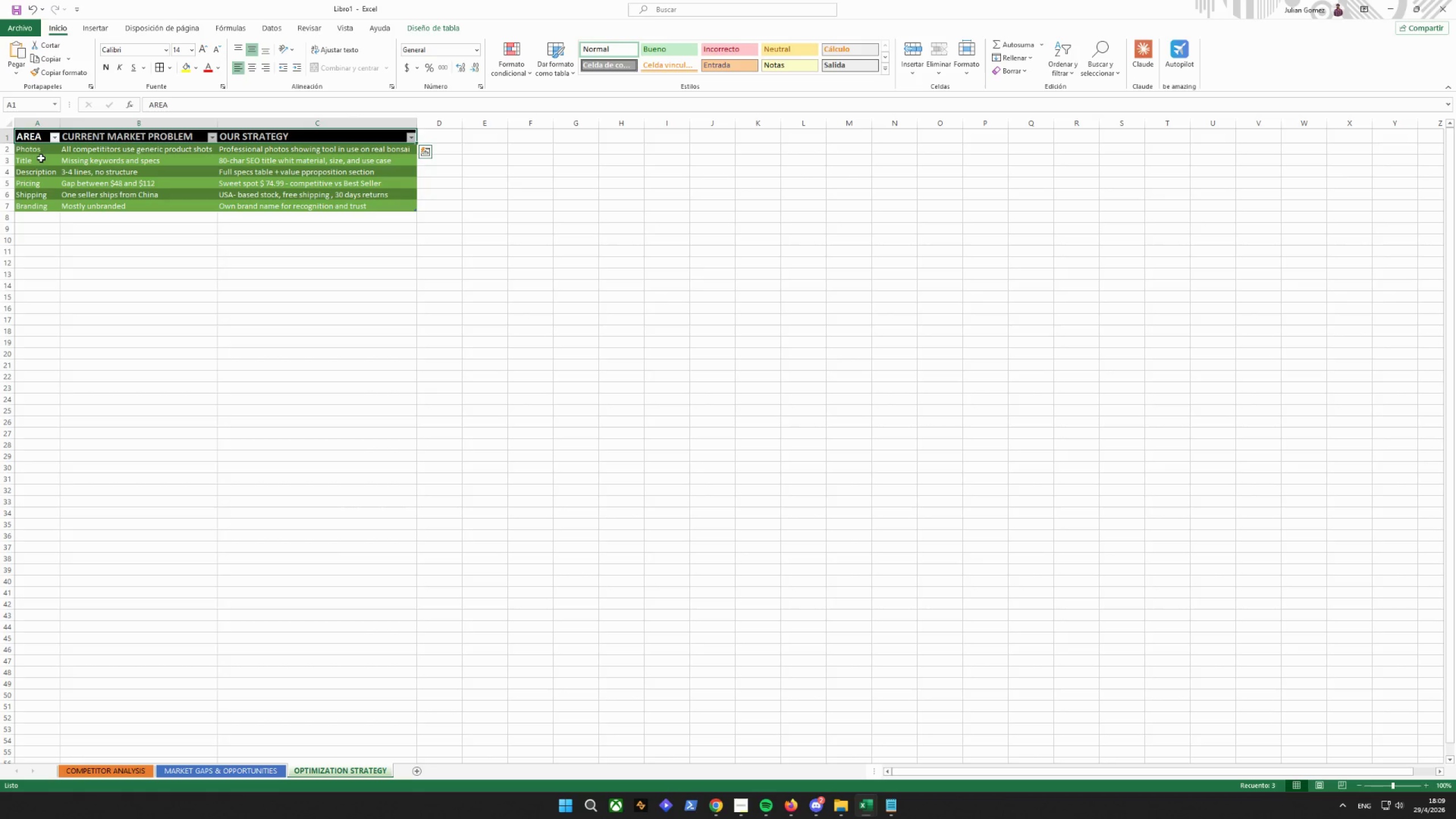 
left_click_drag(start_coordinate=[33, 152], to_coordinate=[354, 202])
 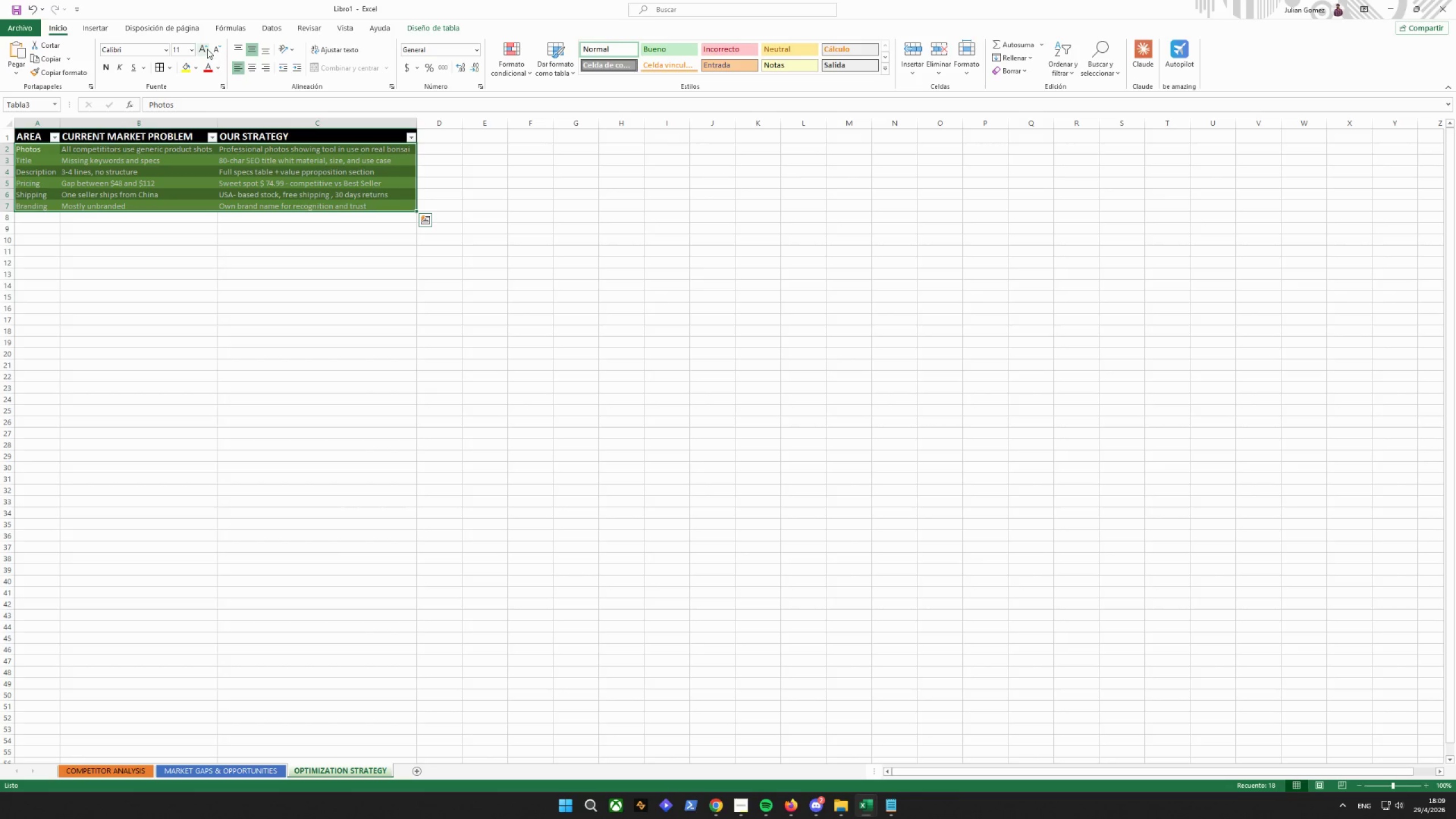 
left_click([207, 49])
 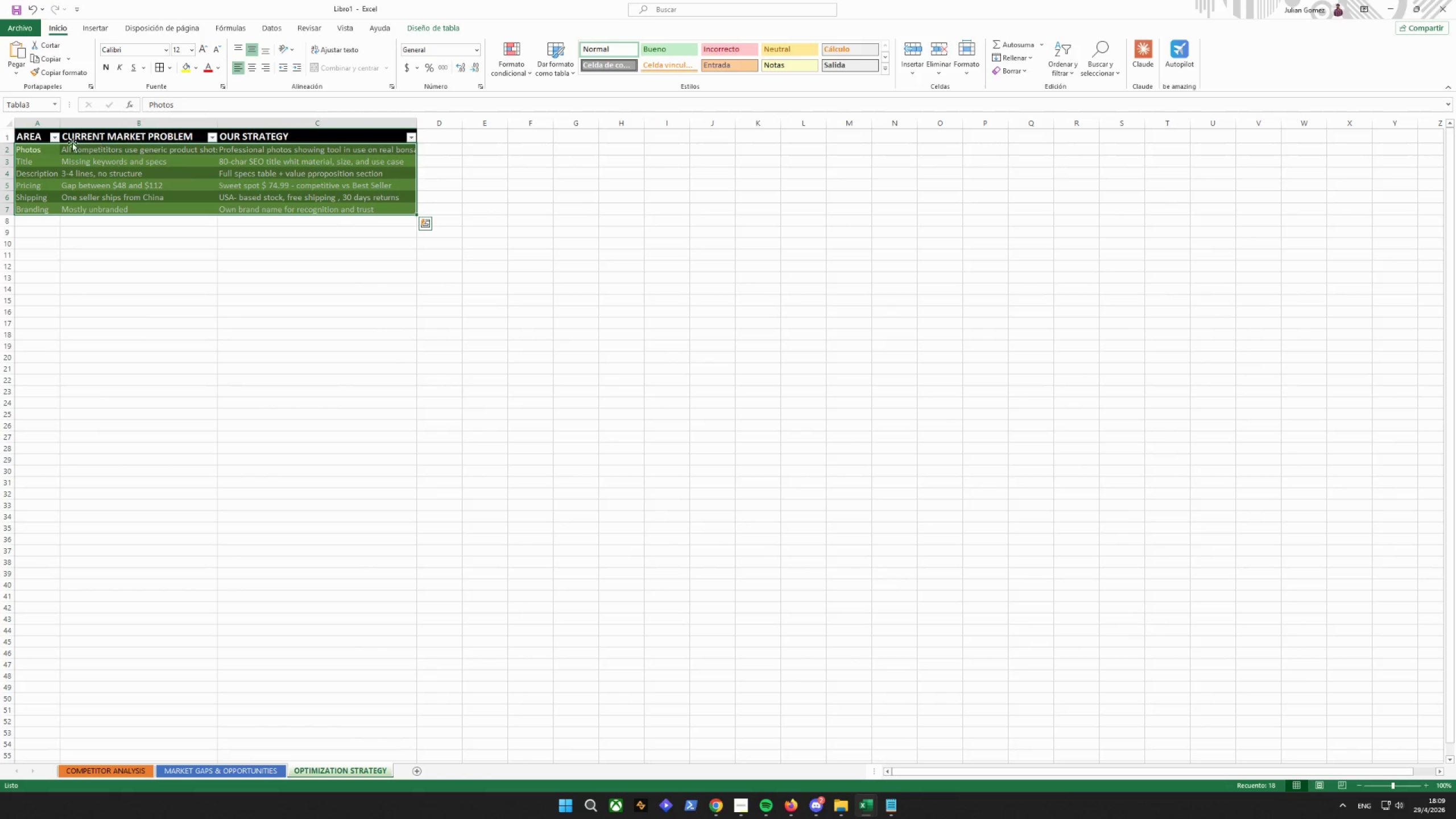 
left_click_drag(start_coordinate=[33, 136], to_coordinate=[354, 139])
 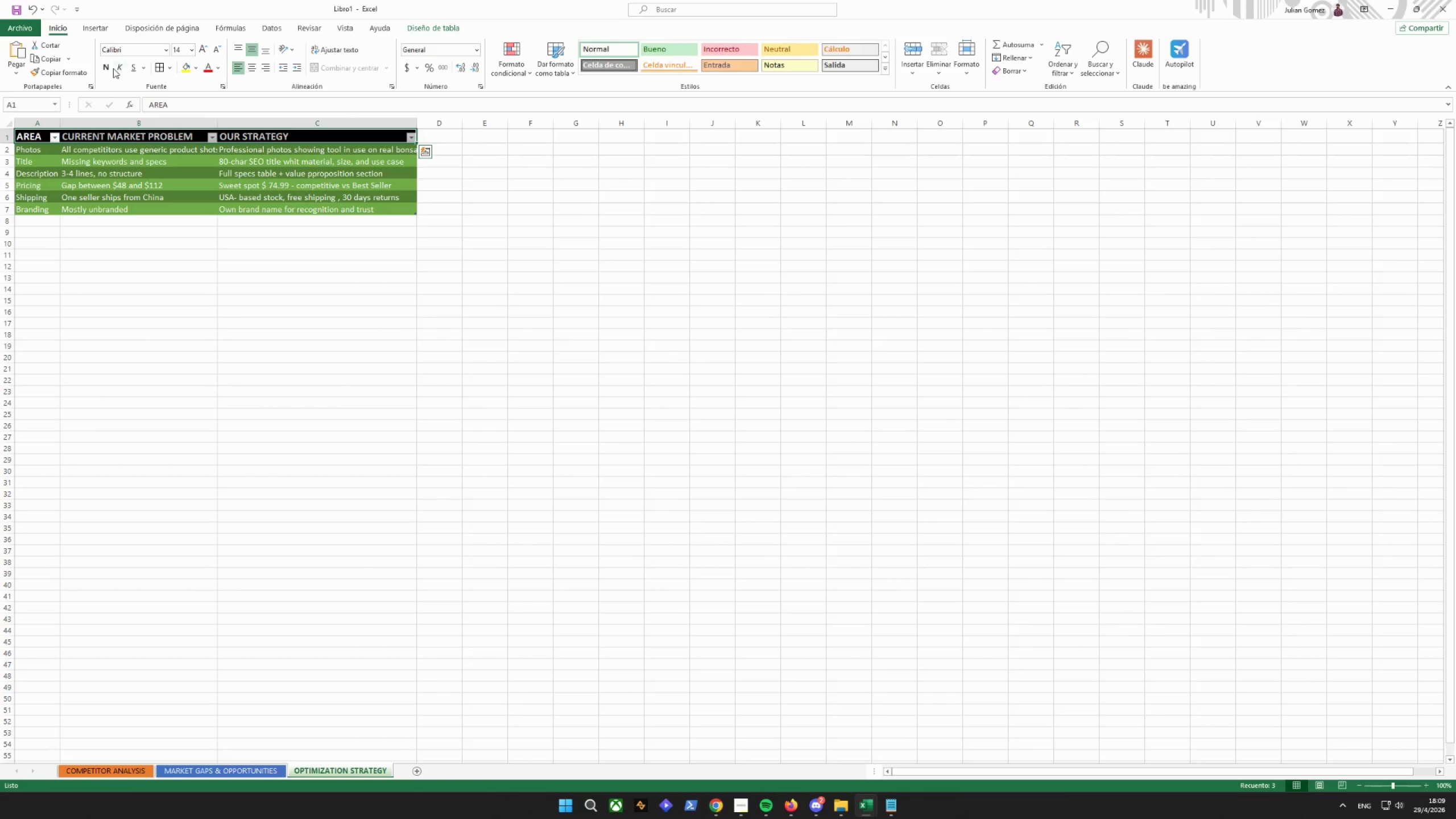 
left_click([107, 65])
 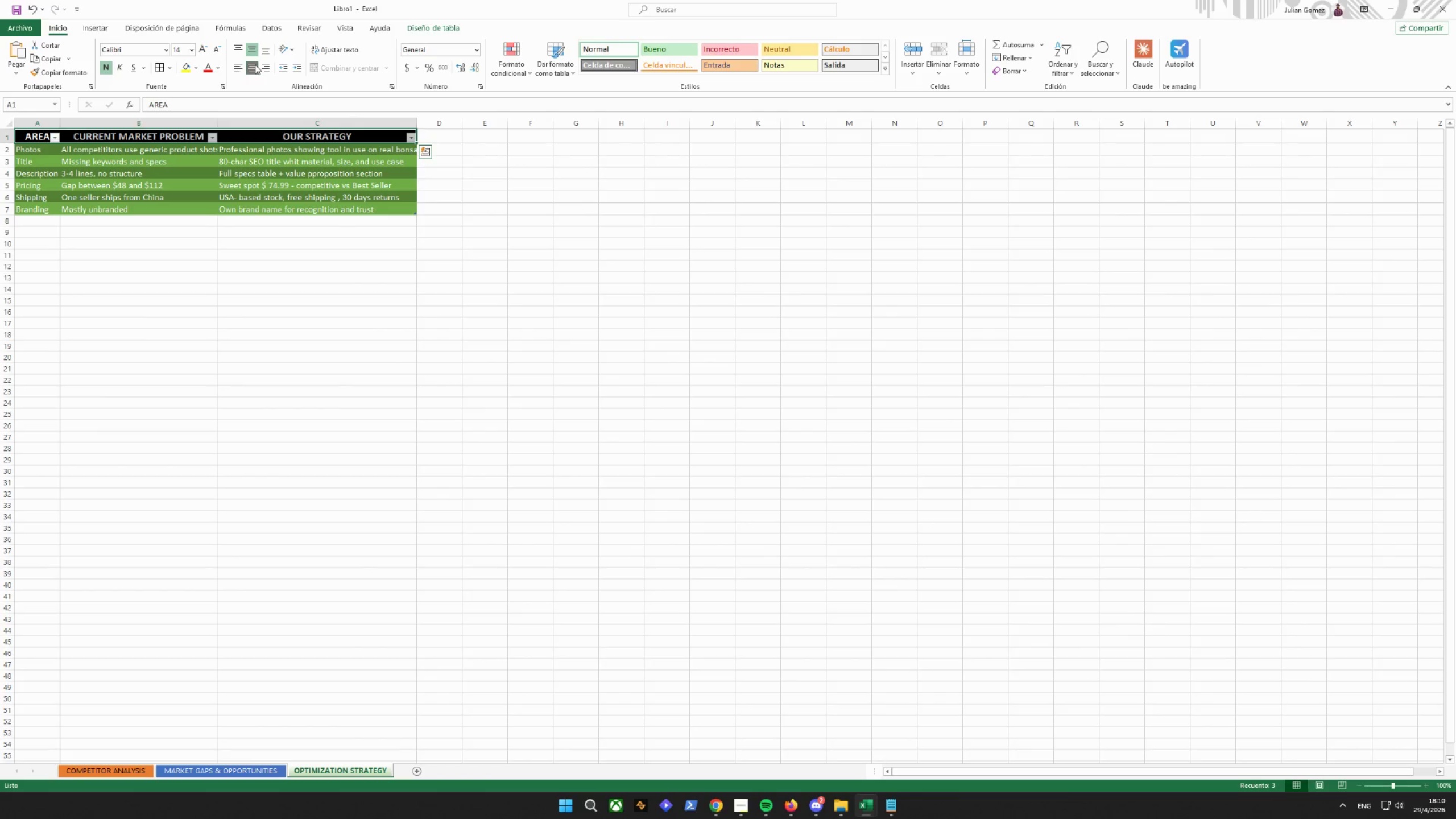 
wait(8.11)
 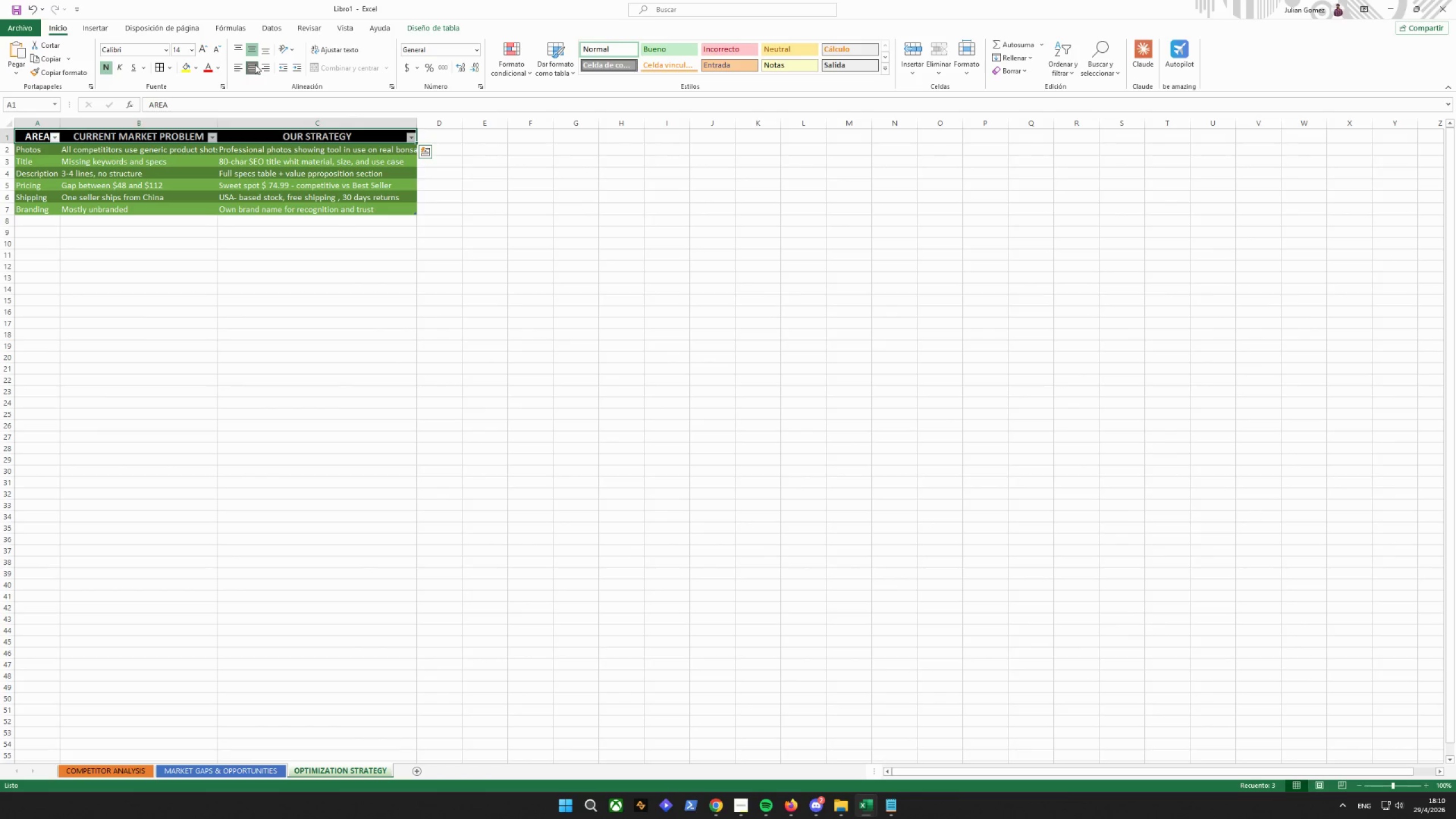 
left_click_drag(start_coordinate=[34, 150], to_coordinate=[333, 209])
 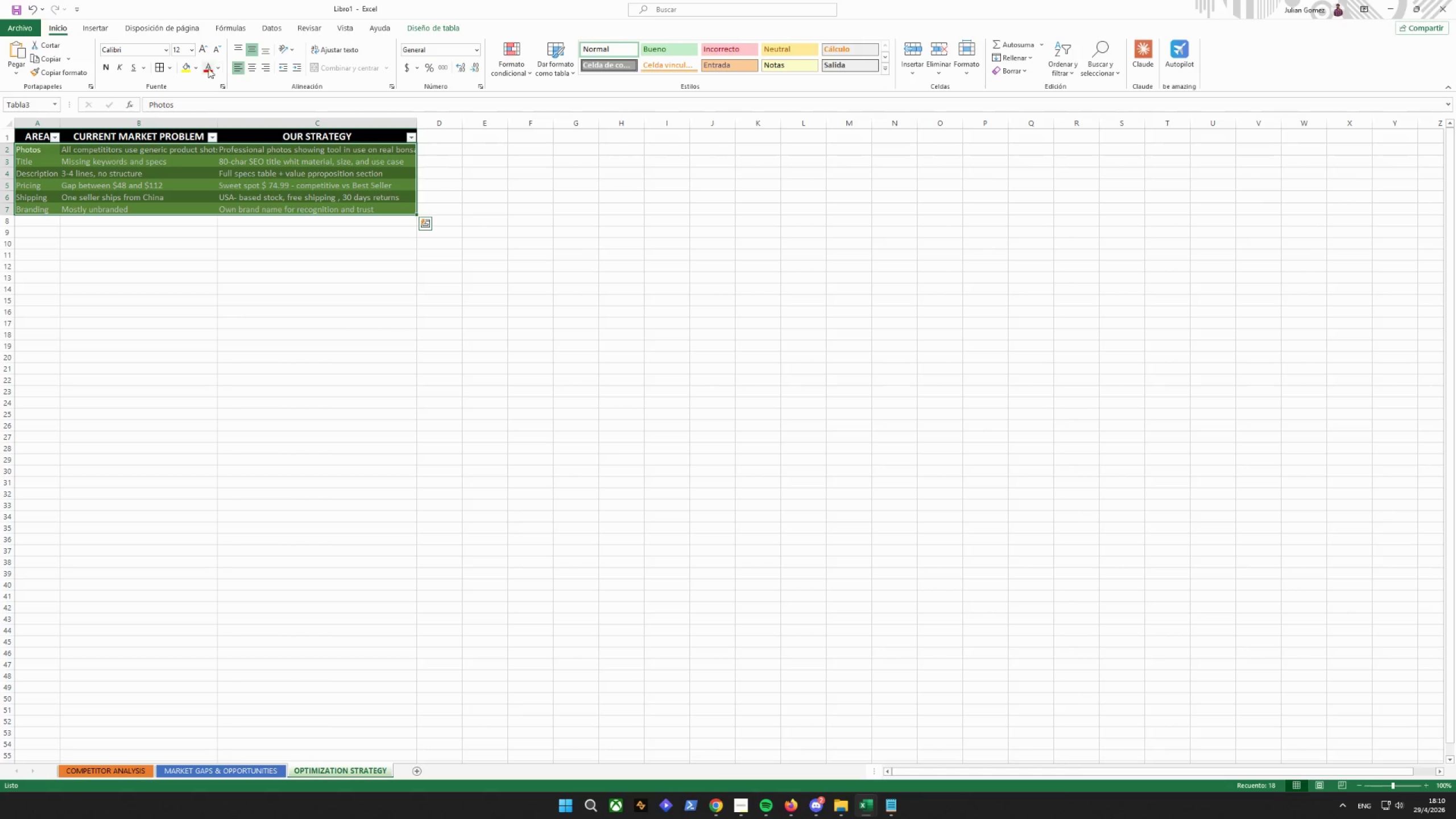 
left_click([207, 49])
 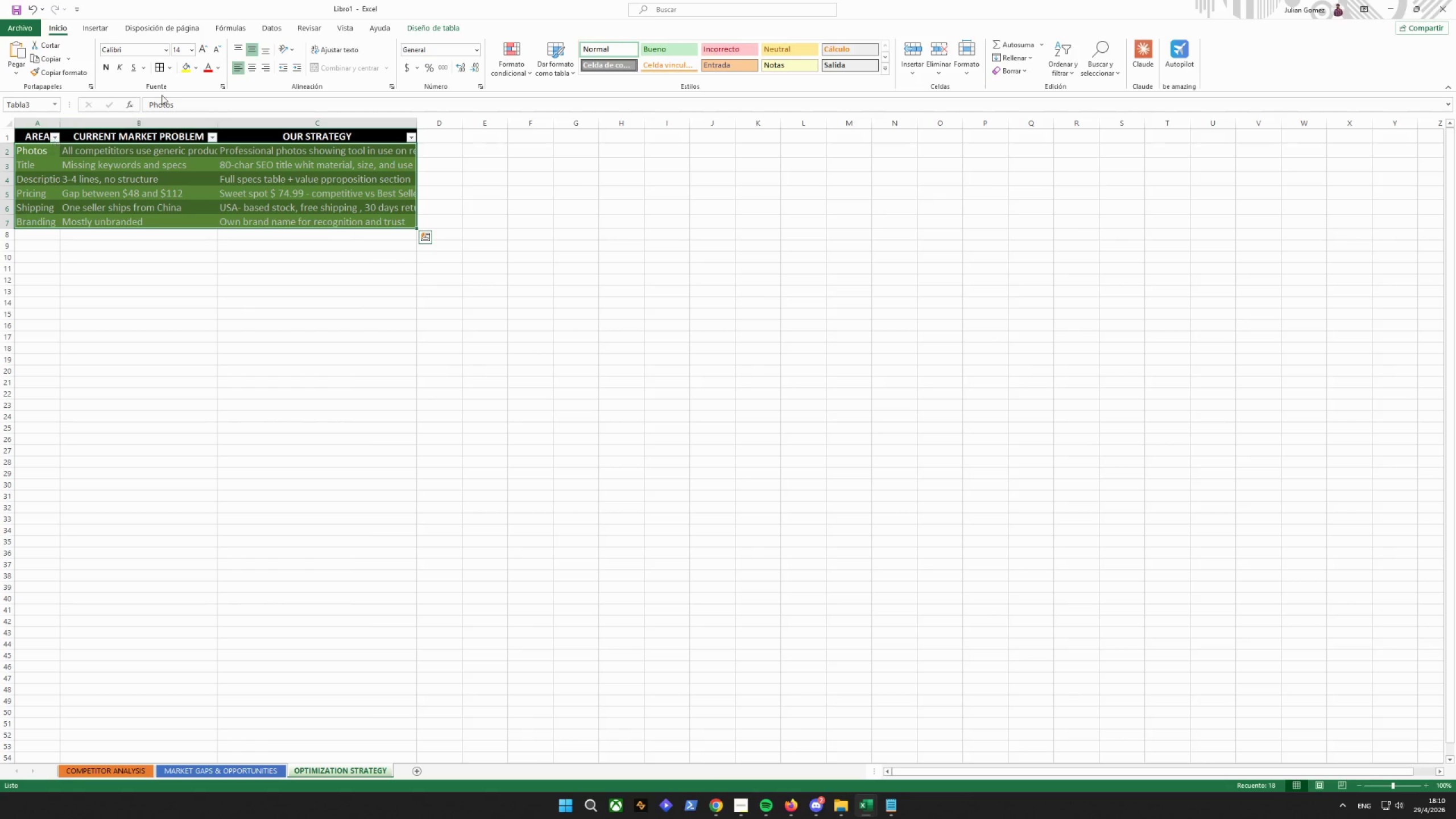 
left_click([214, 51])
 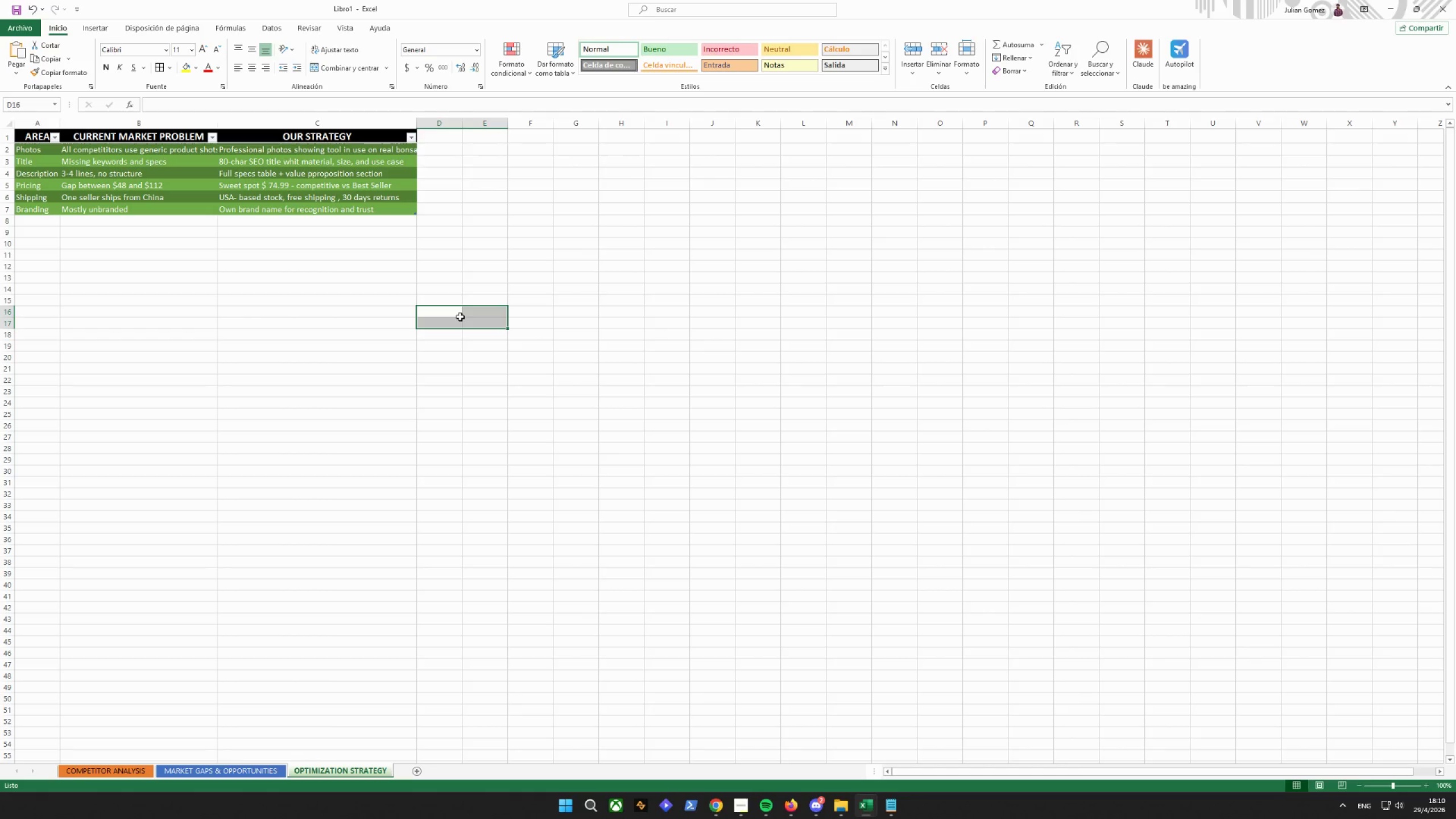 
wait(41.33)
 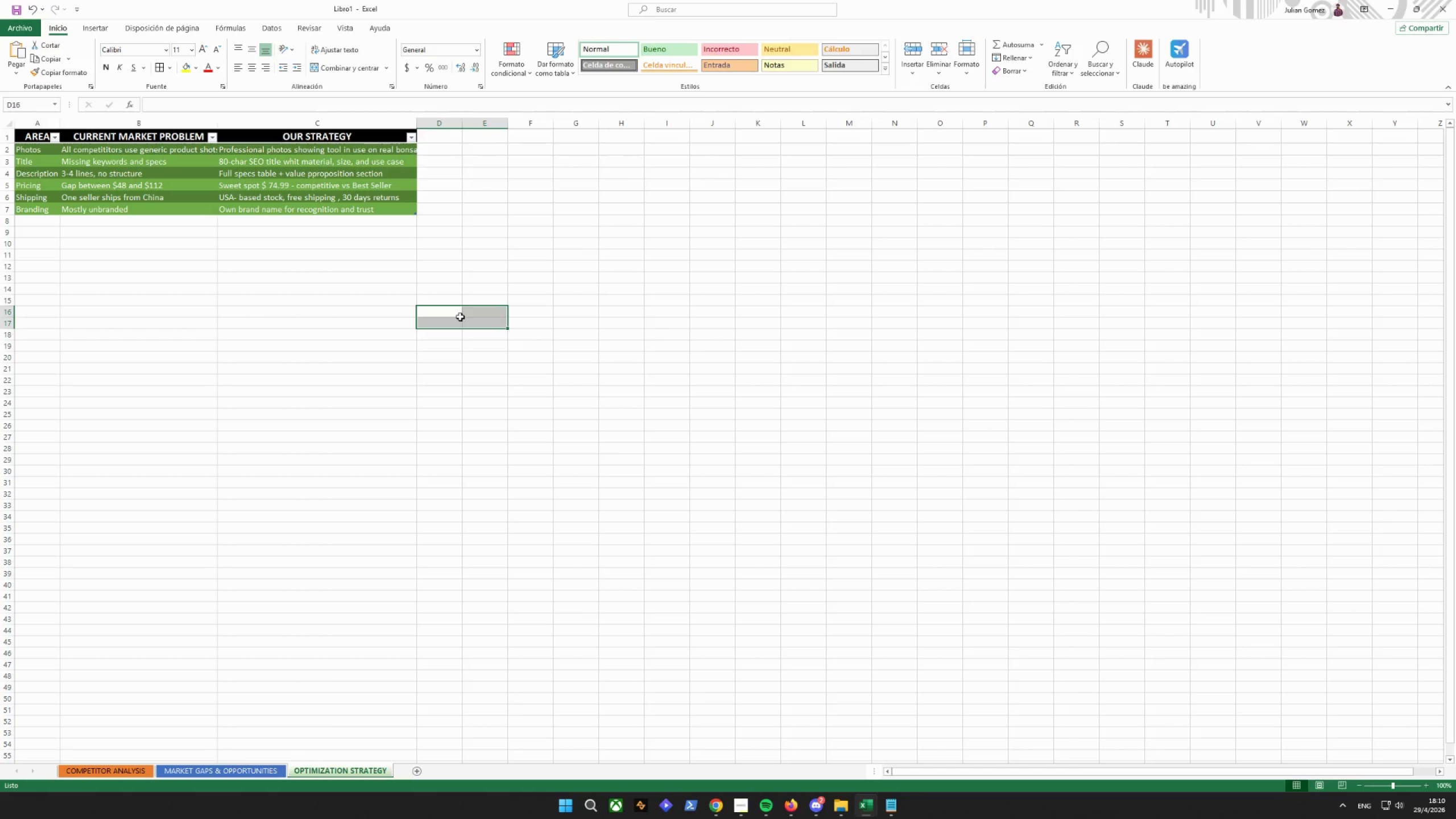 
left_click([590, 435])
 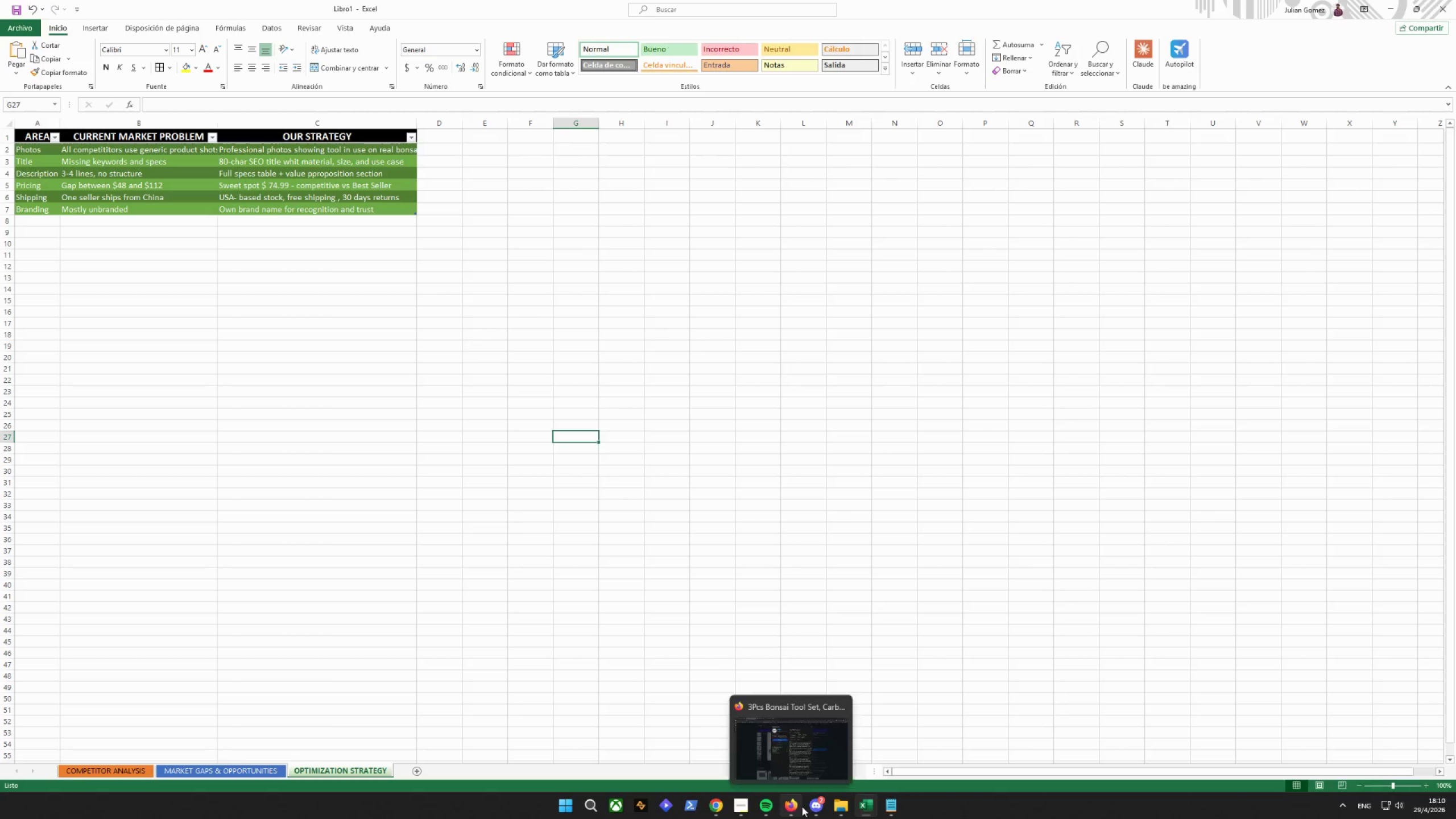 
left_click([795, 810])
 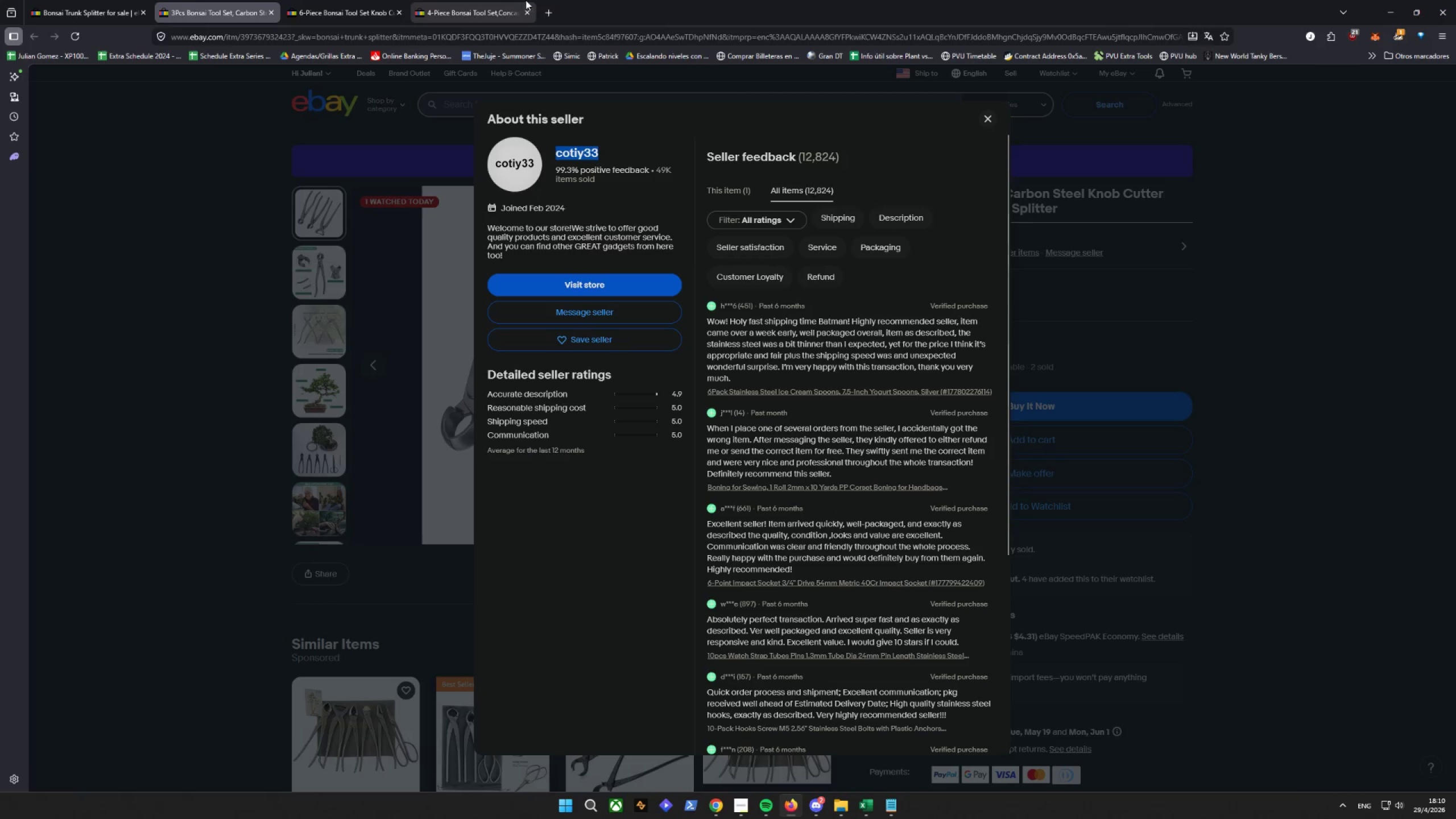 
left_click([545, 5])
 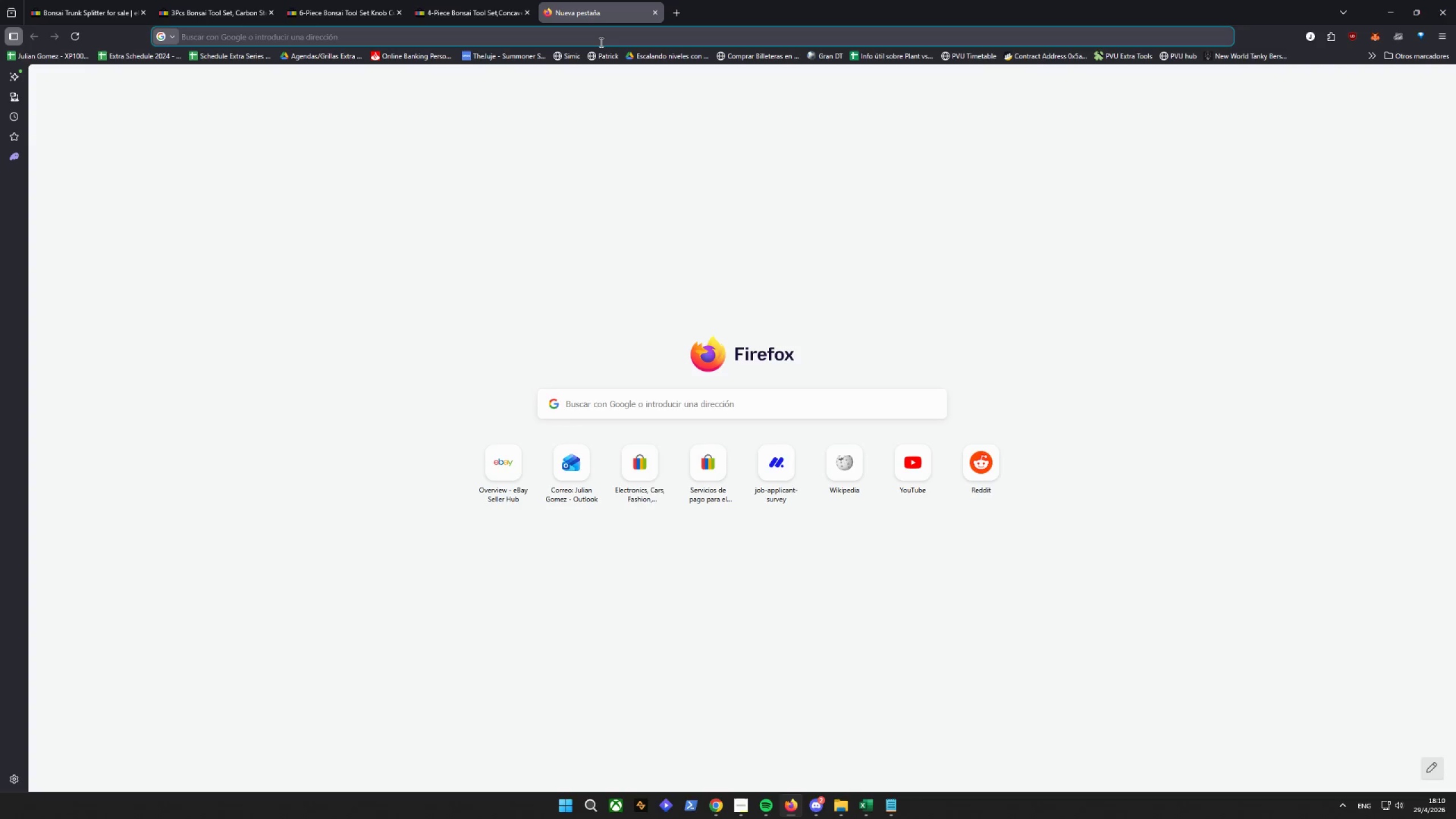 
type(aliexpress)
 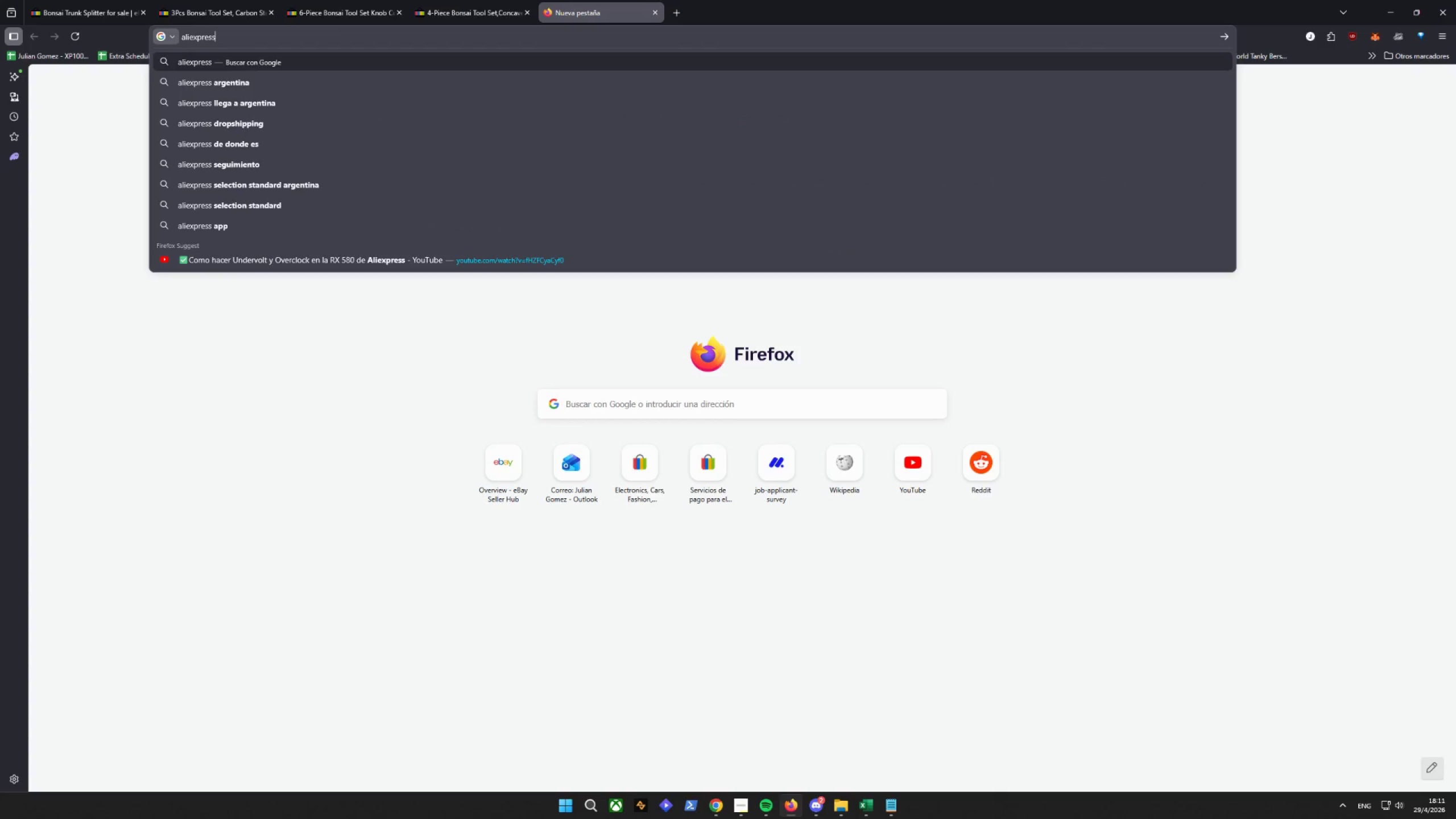 
key(Enter)
 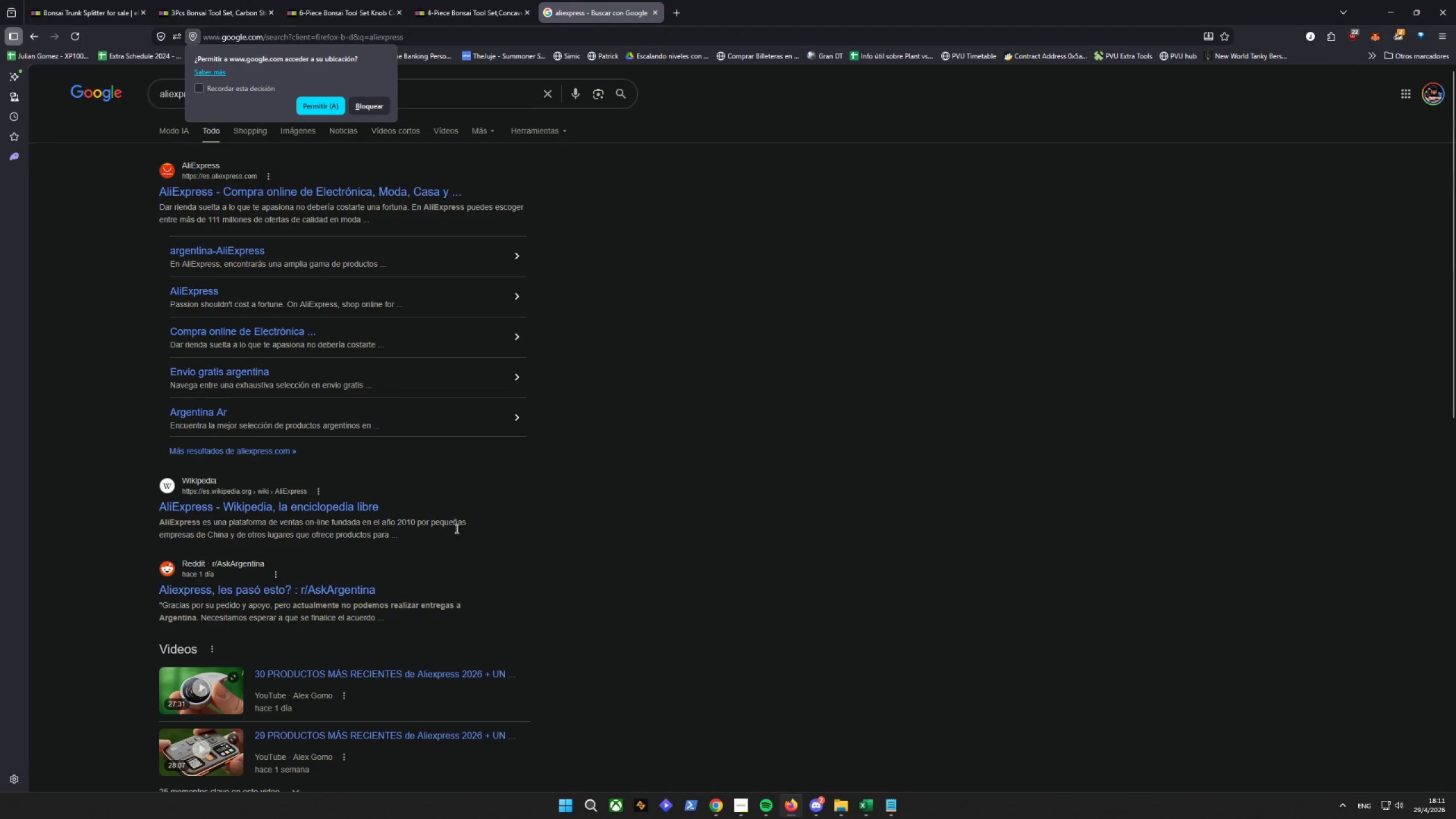 
left_click([221, 189])
 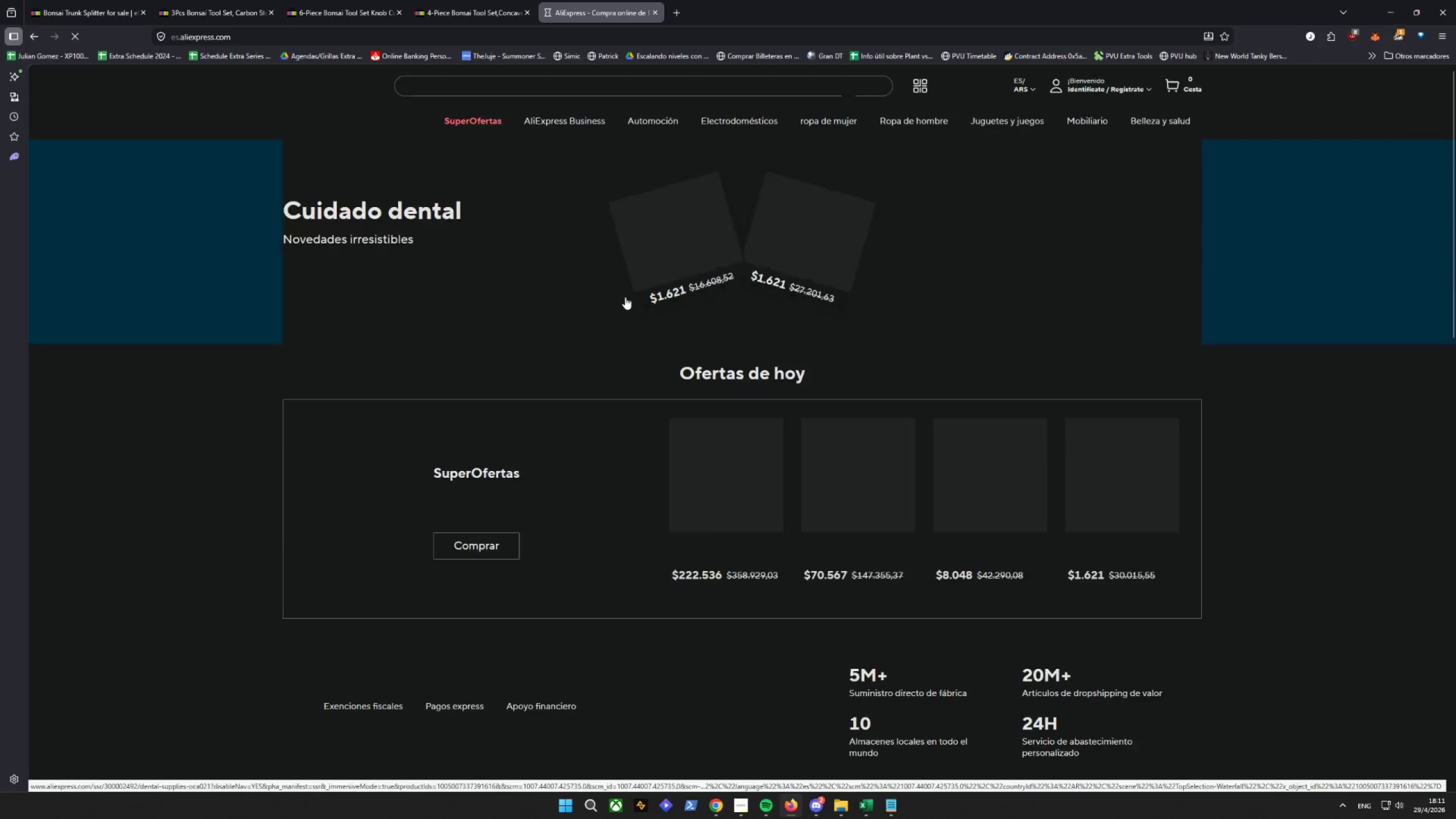 
left_click([477, 90])
 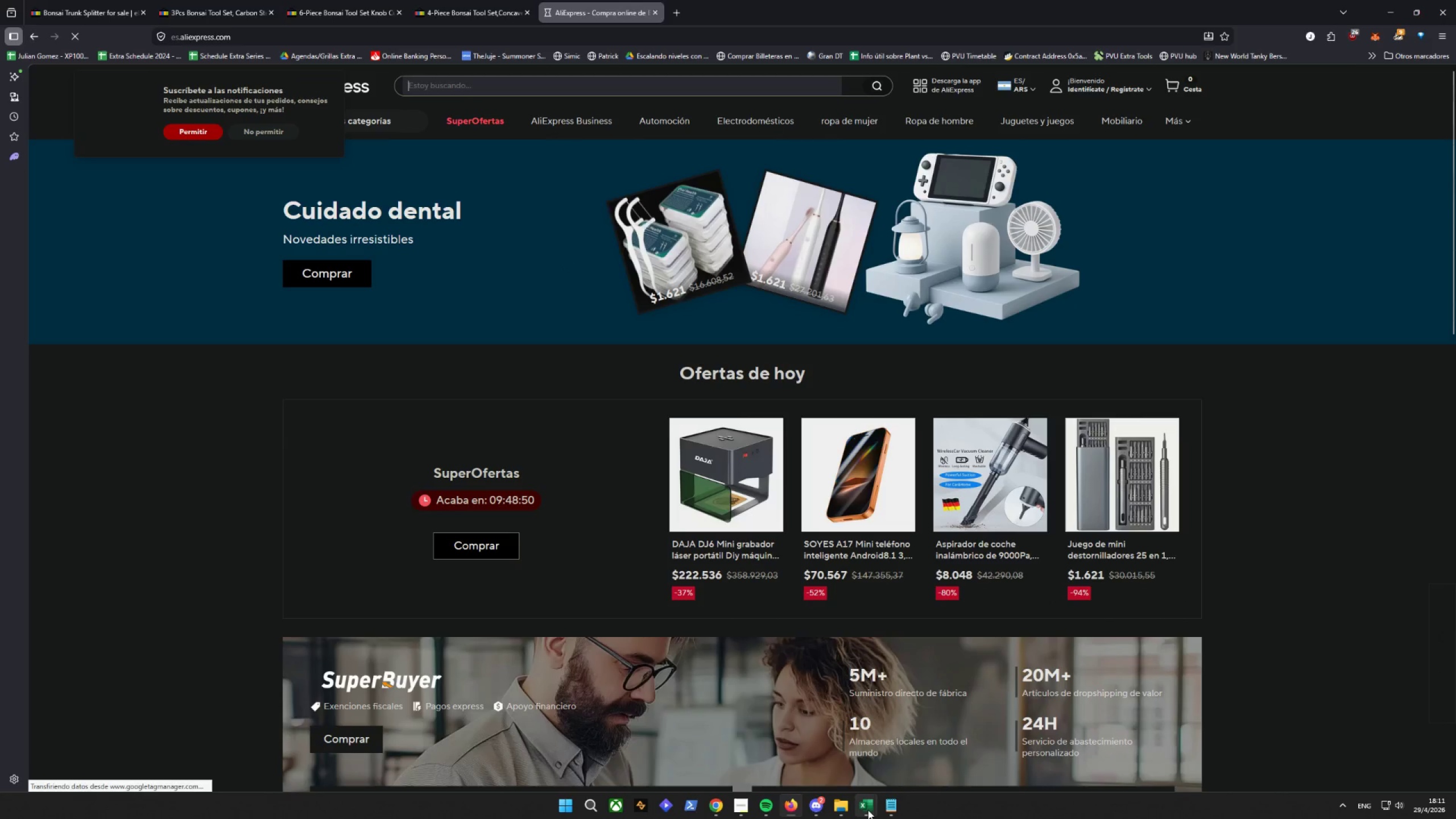 
double_click([784, 724])
 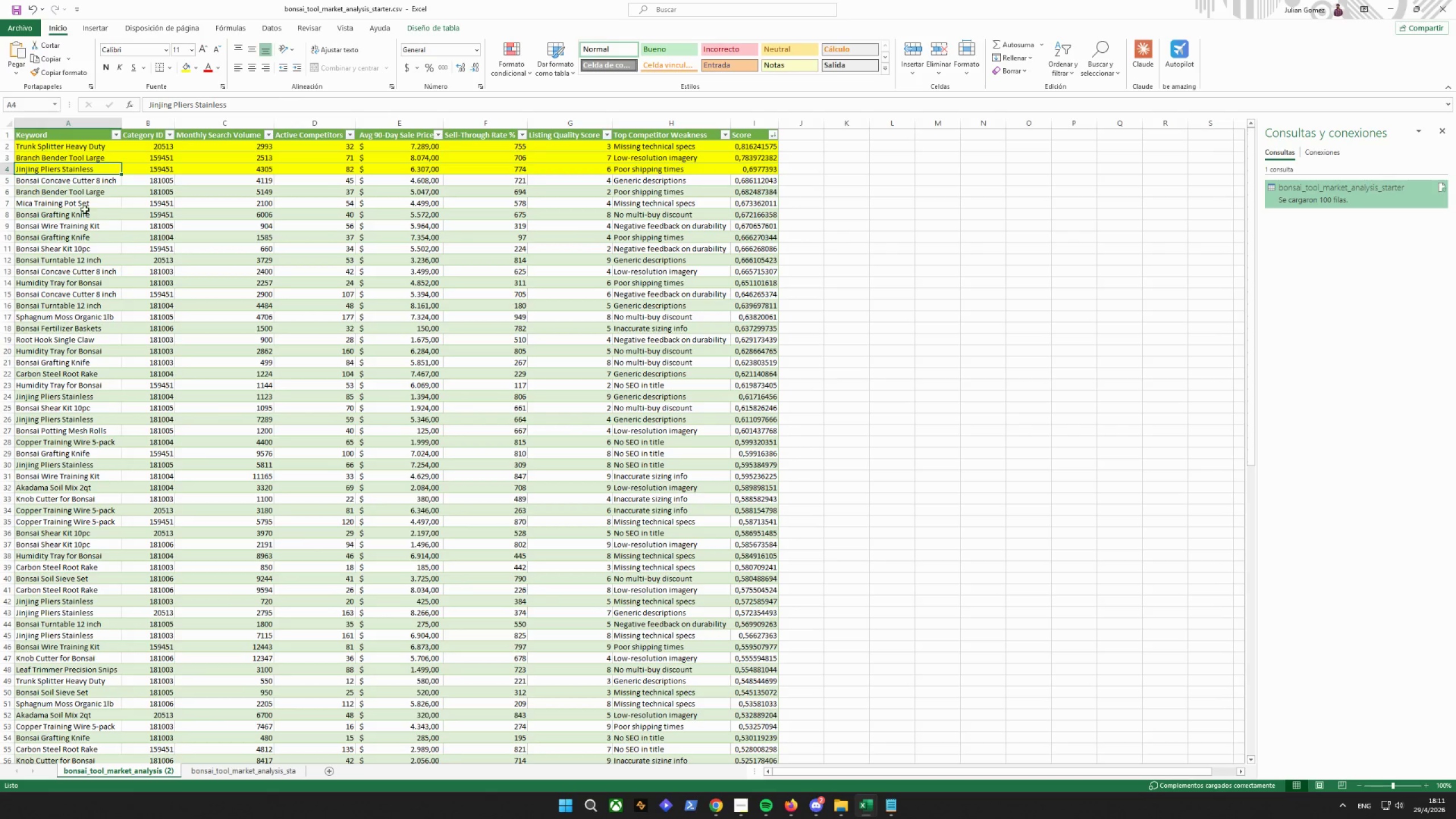 
left_click([64, 143])
 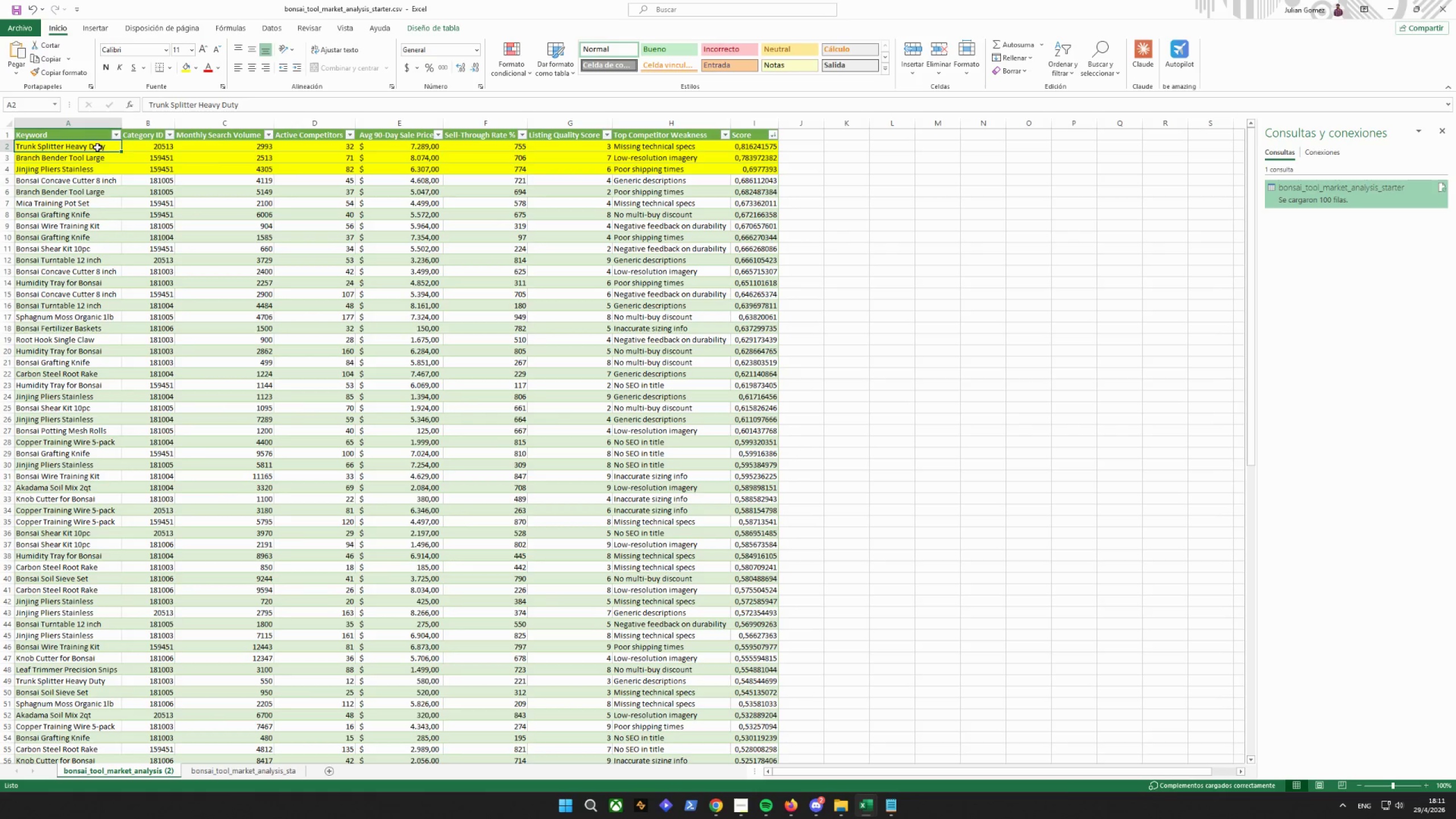 
key(Control+C)
 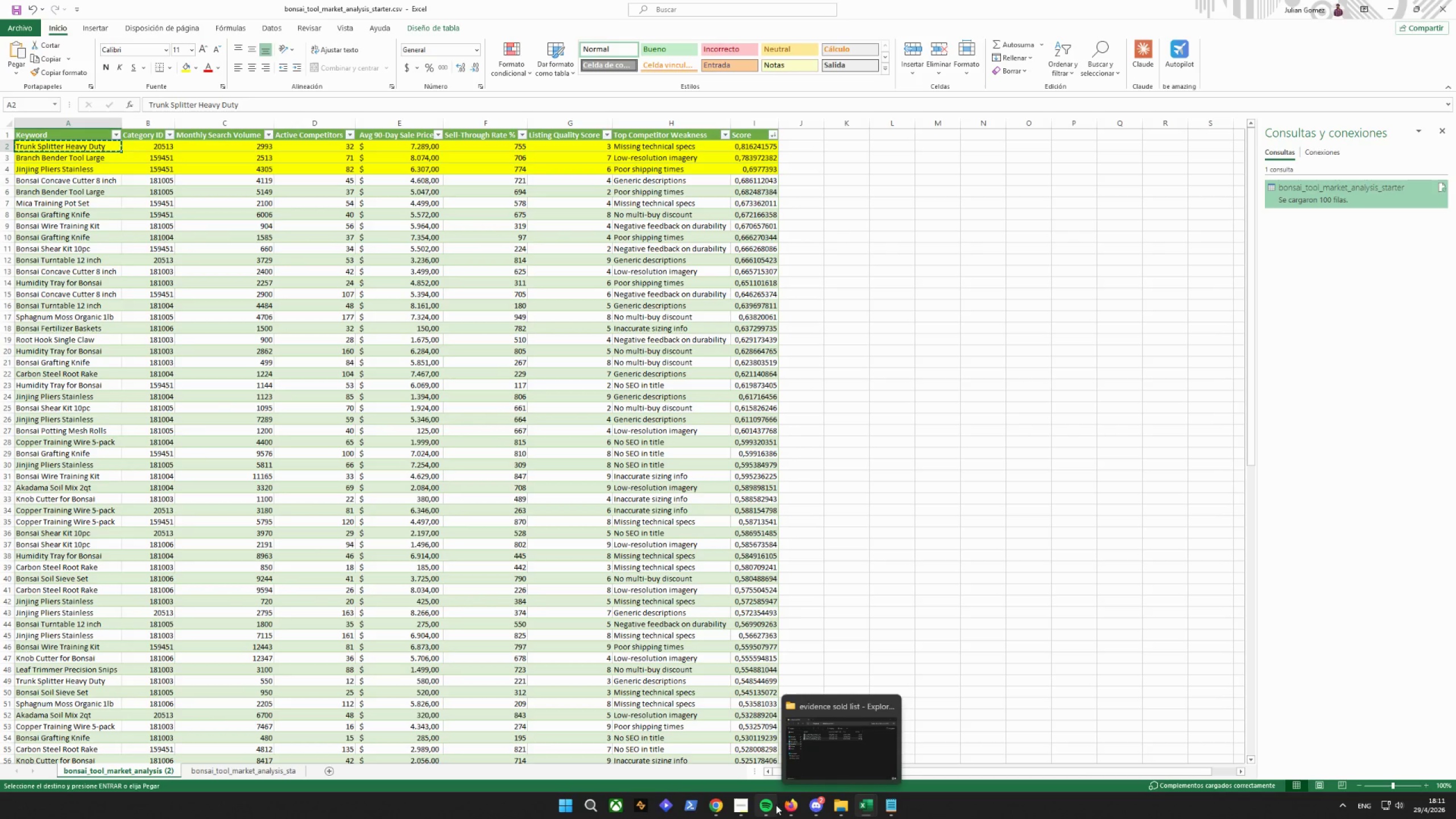 
left_click([783, 805])
 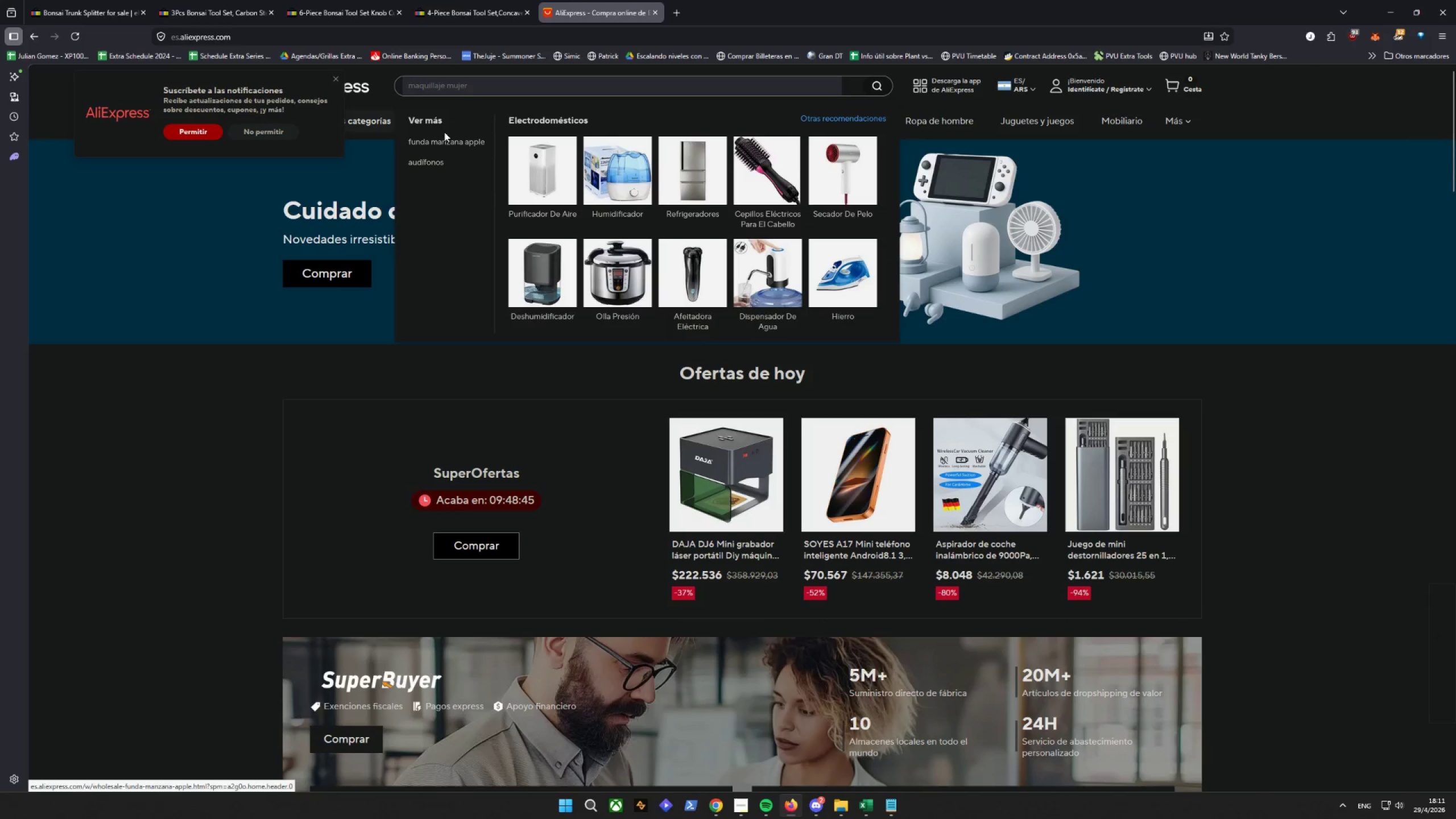 
left_click([457, 88])
 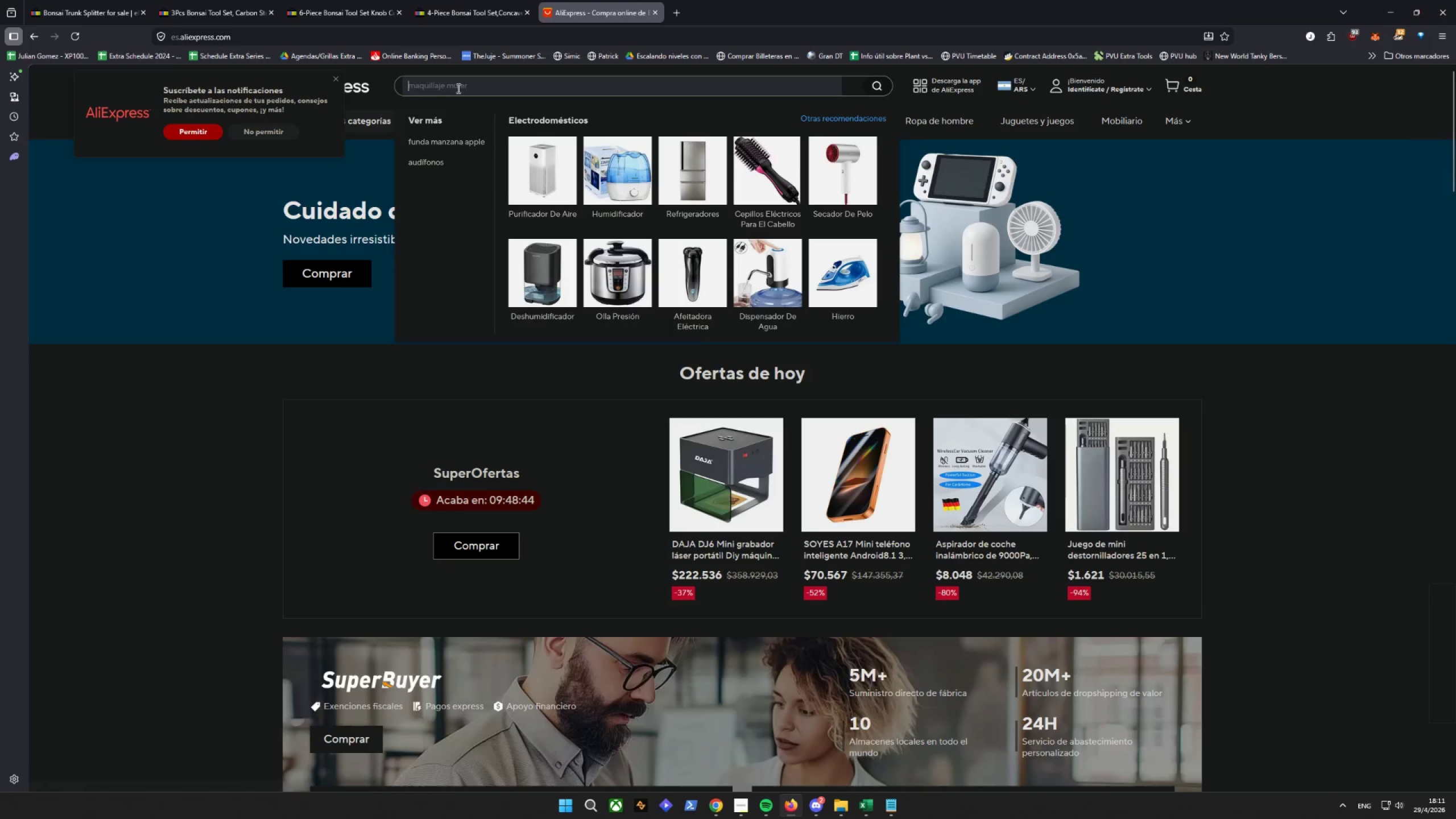 
key(Control+ControlLeft)
 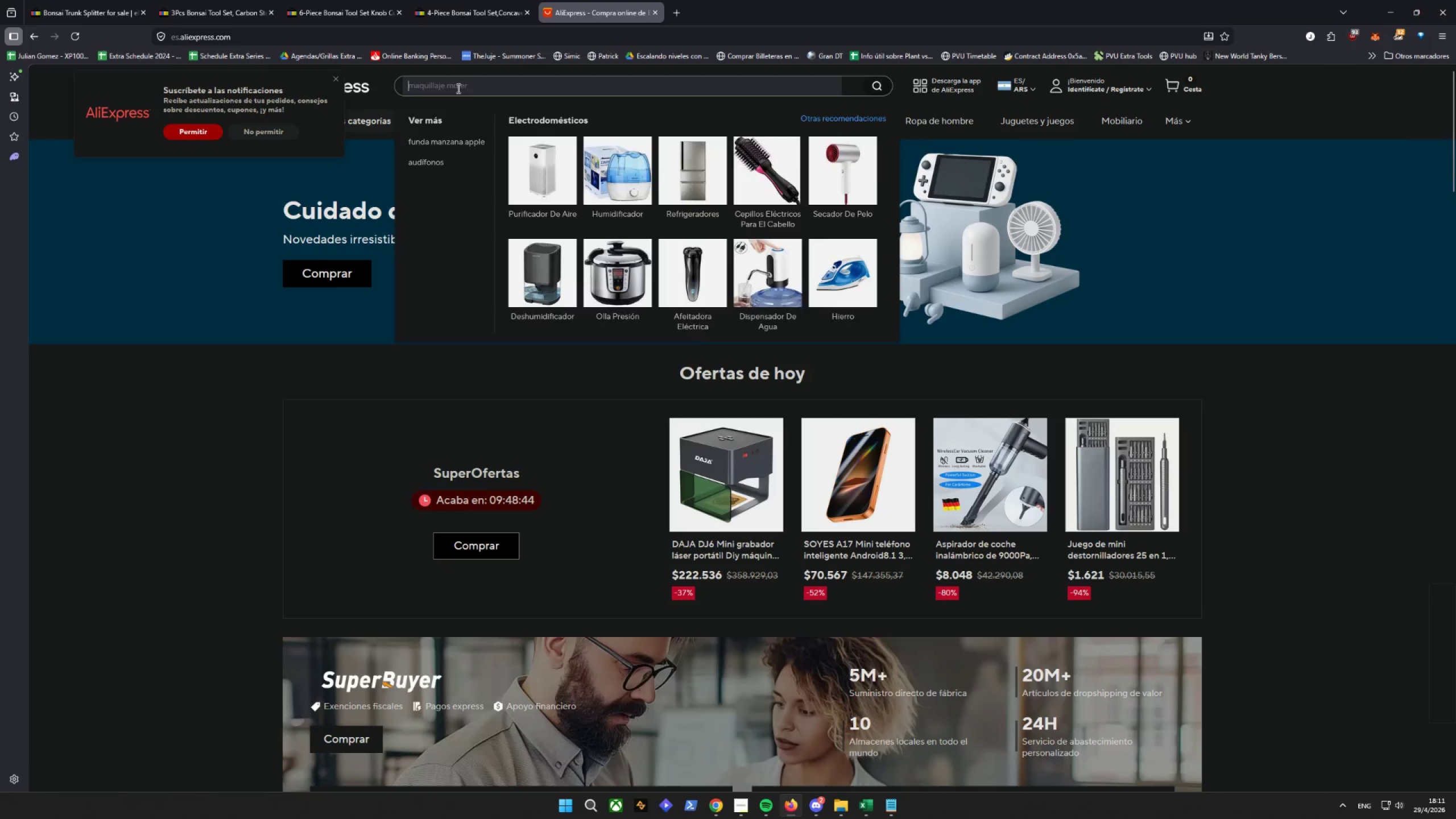 
key(Control+V)
 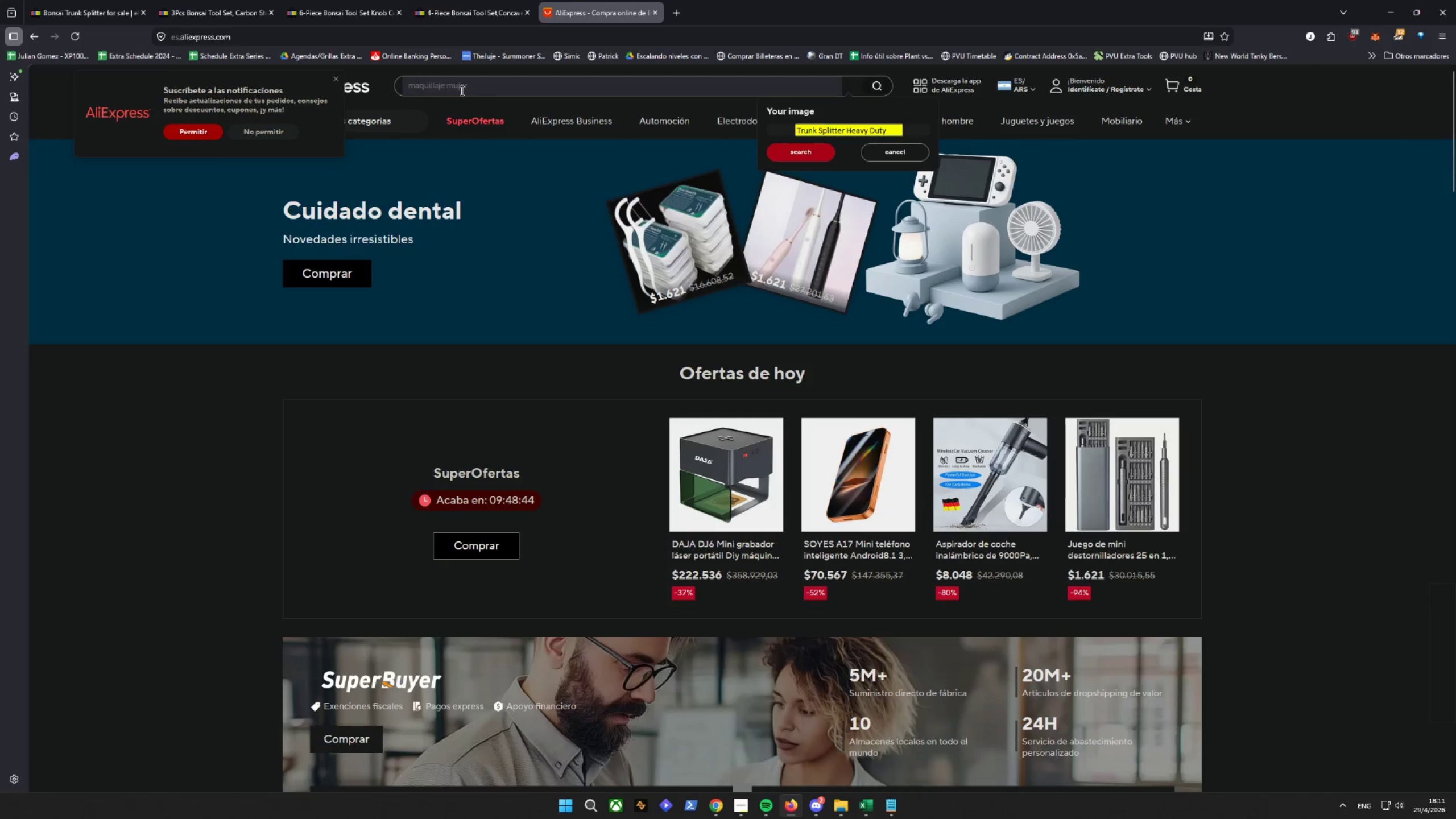 
left_click([463, 88])
 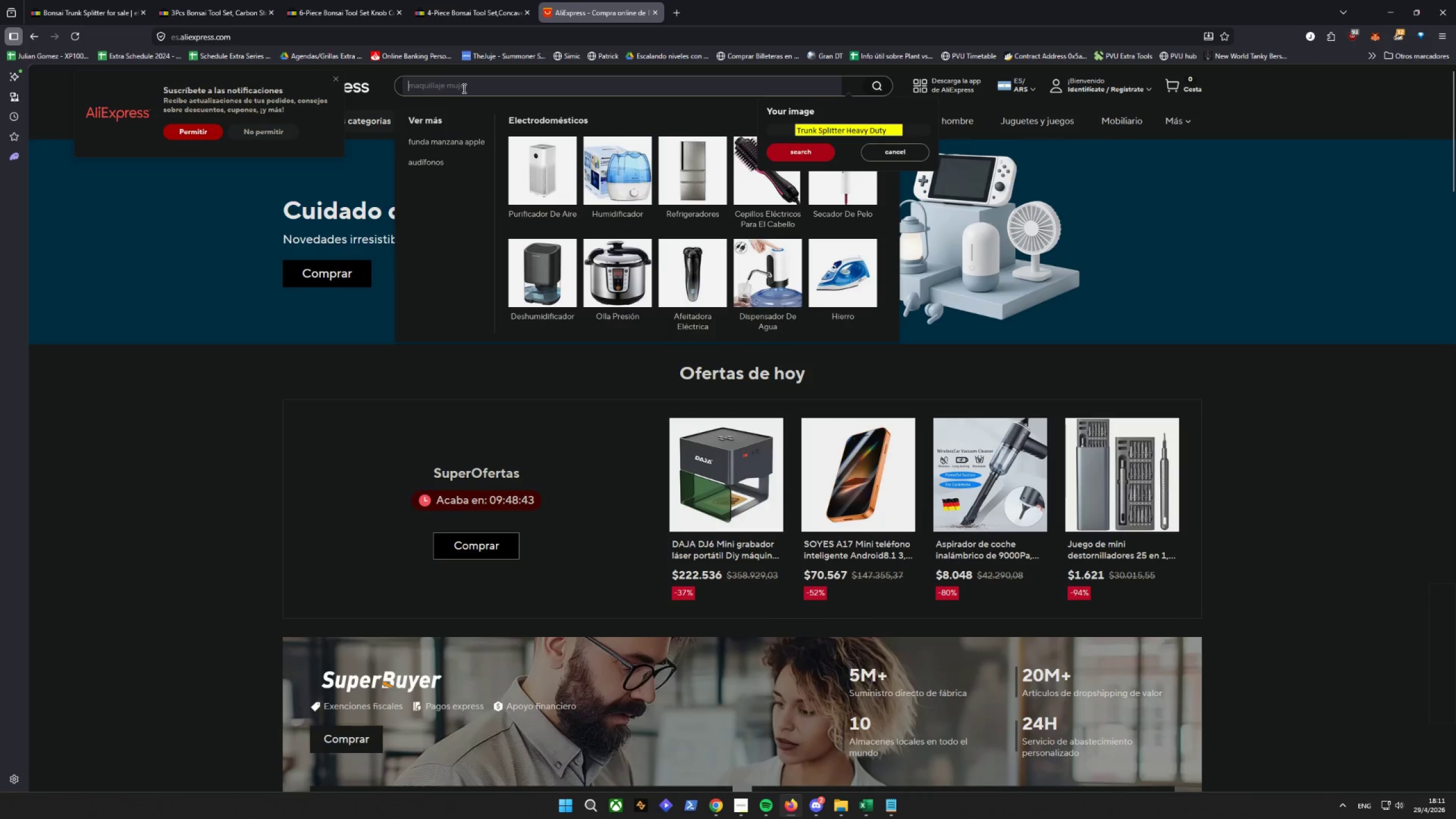 
key(Control+V)
 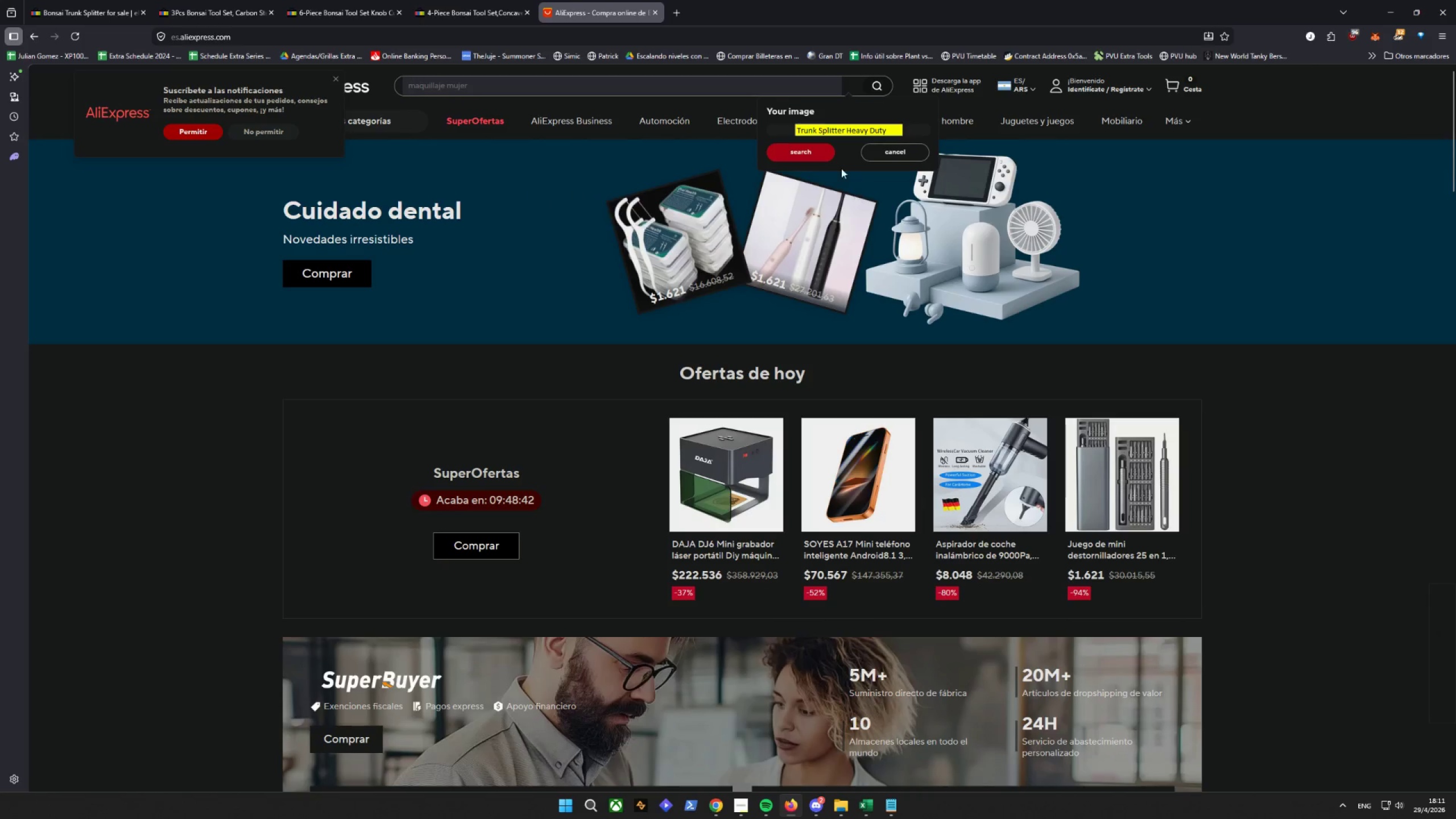 
left_click([816, 156])
 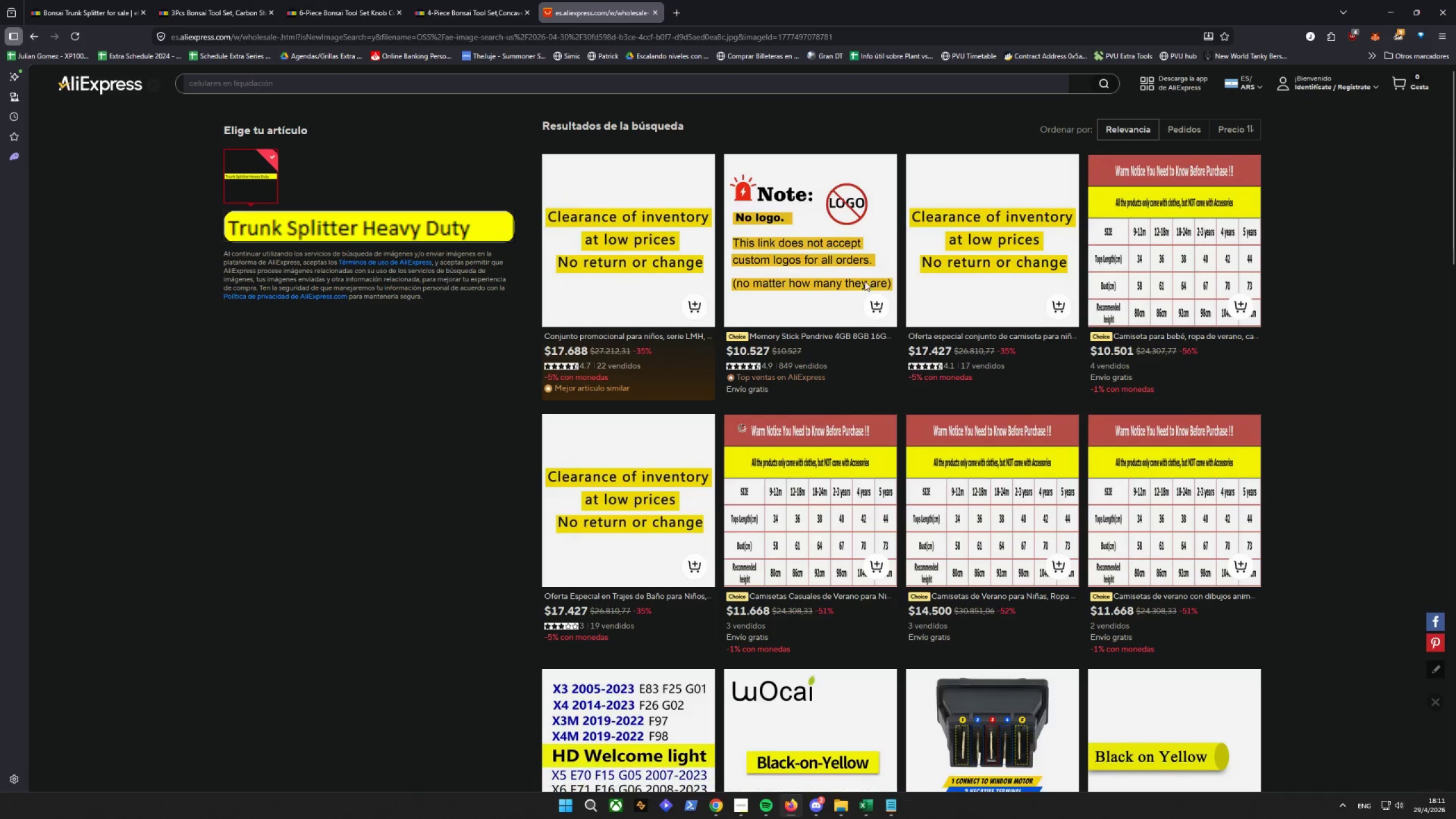 
left_click([287, 84])
 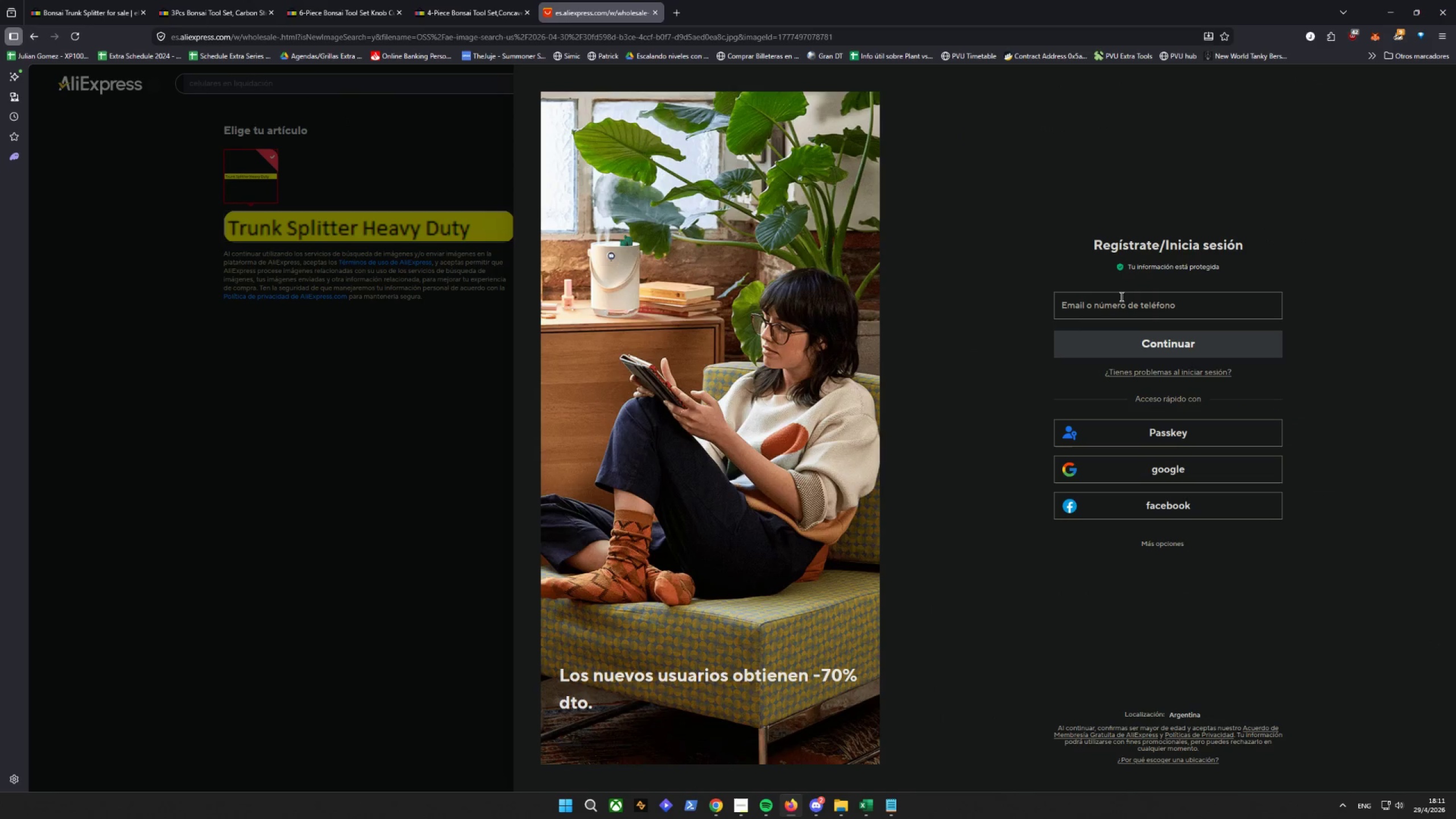 
left_click([991, 214])
 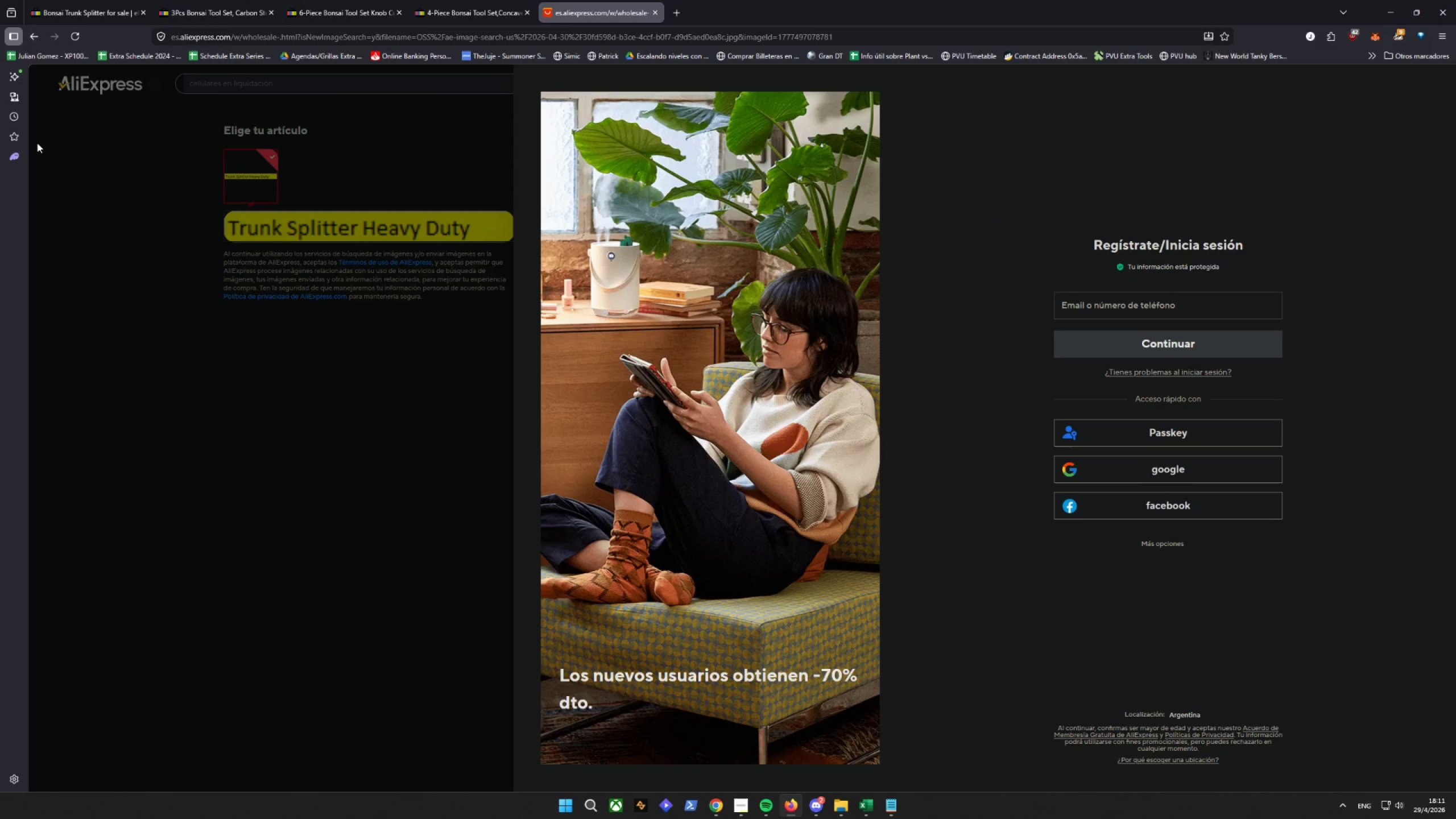 
left_click([35, 44])
 